 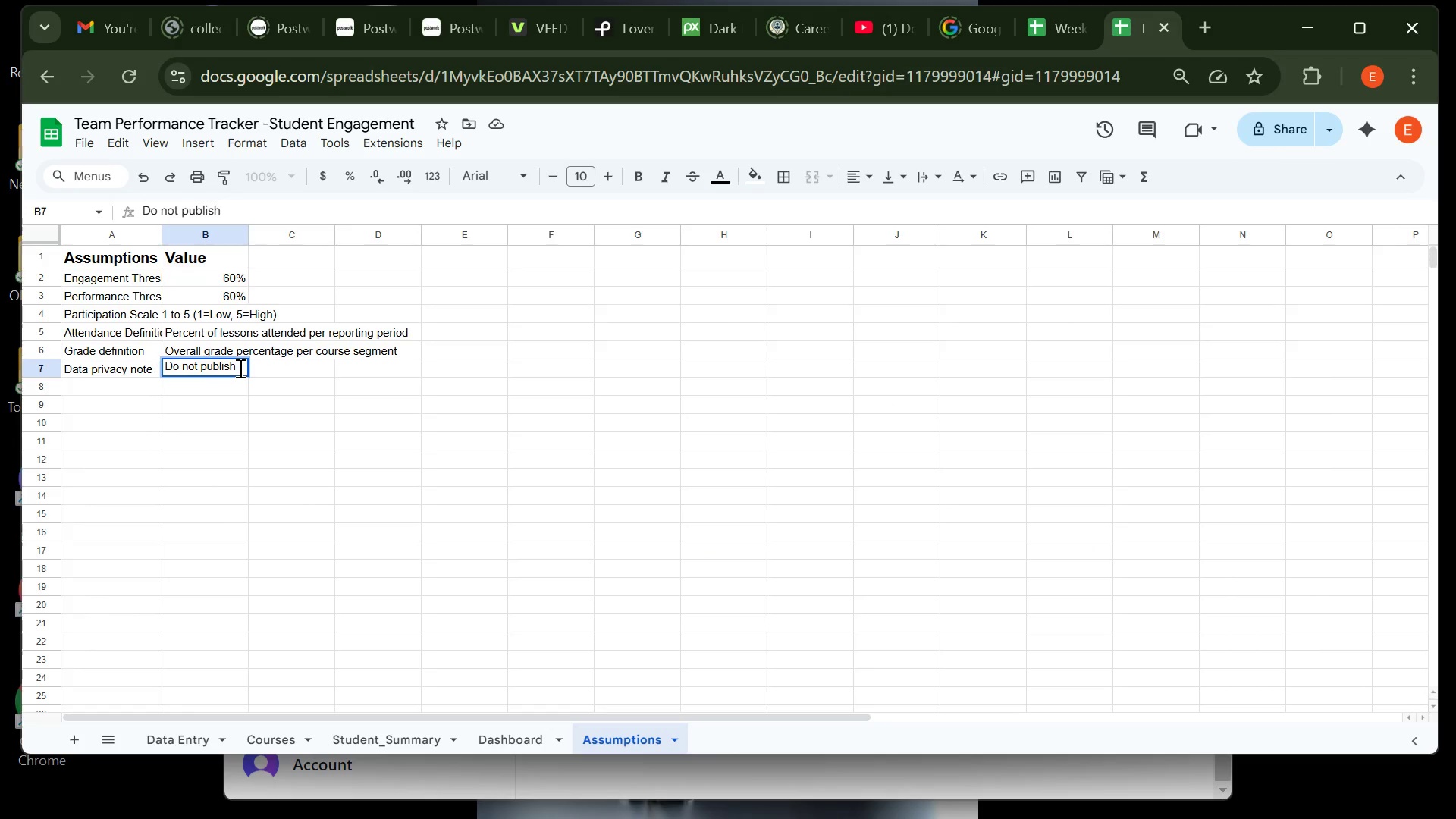 
type( student -identifiable )
 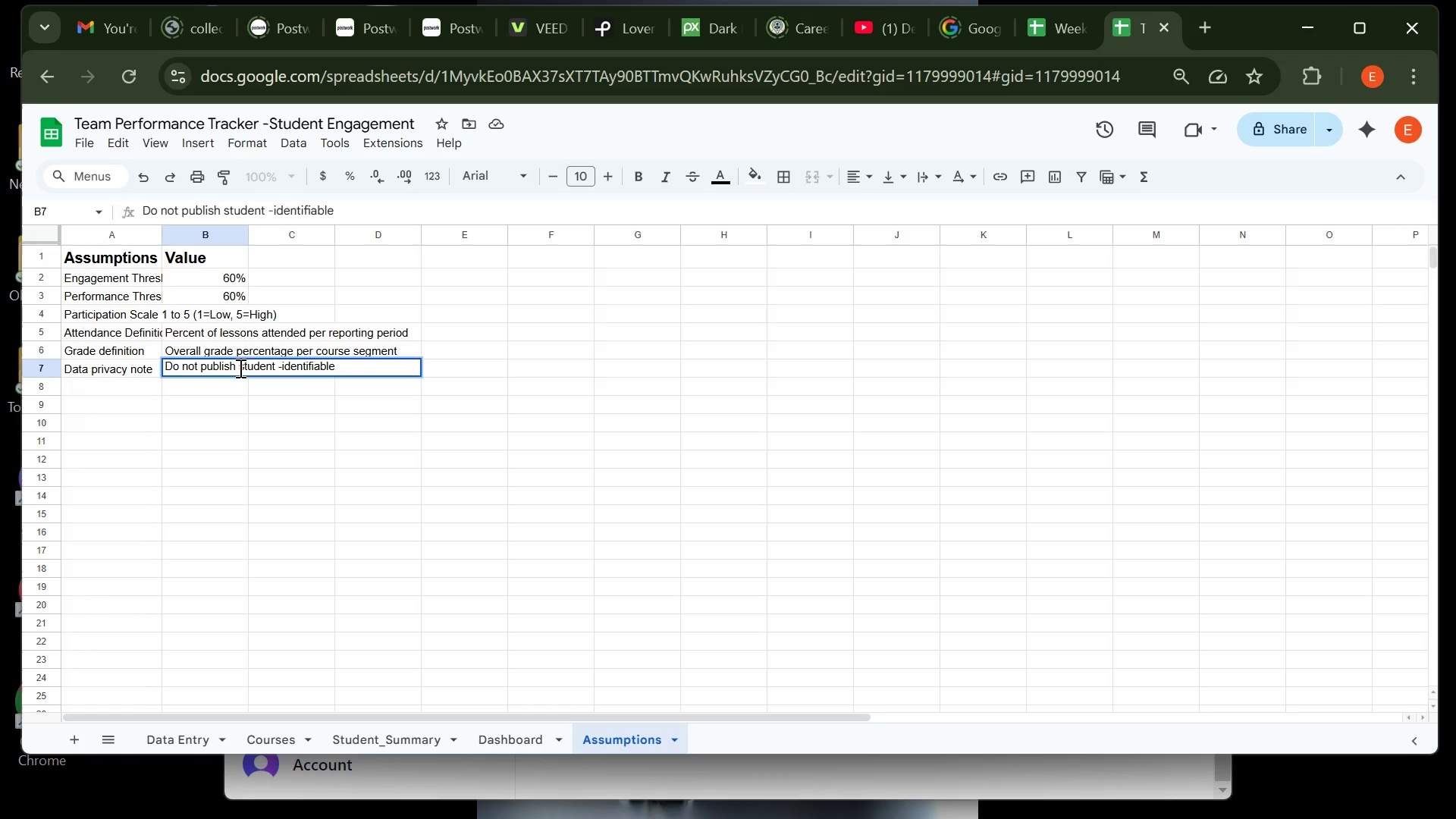 
type(info publicly )
 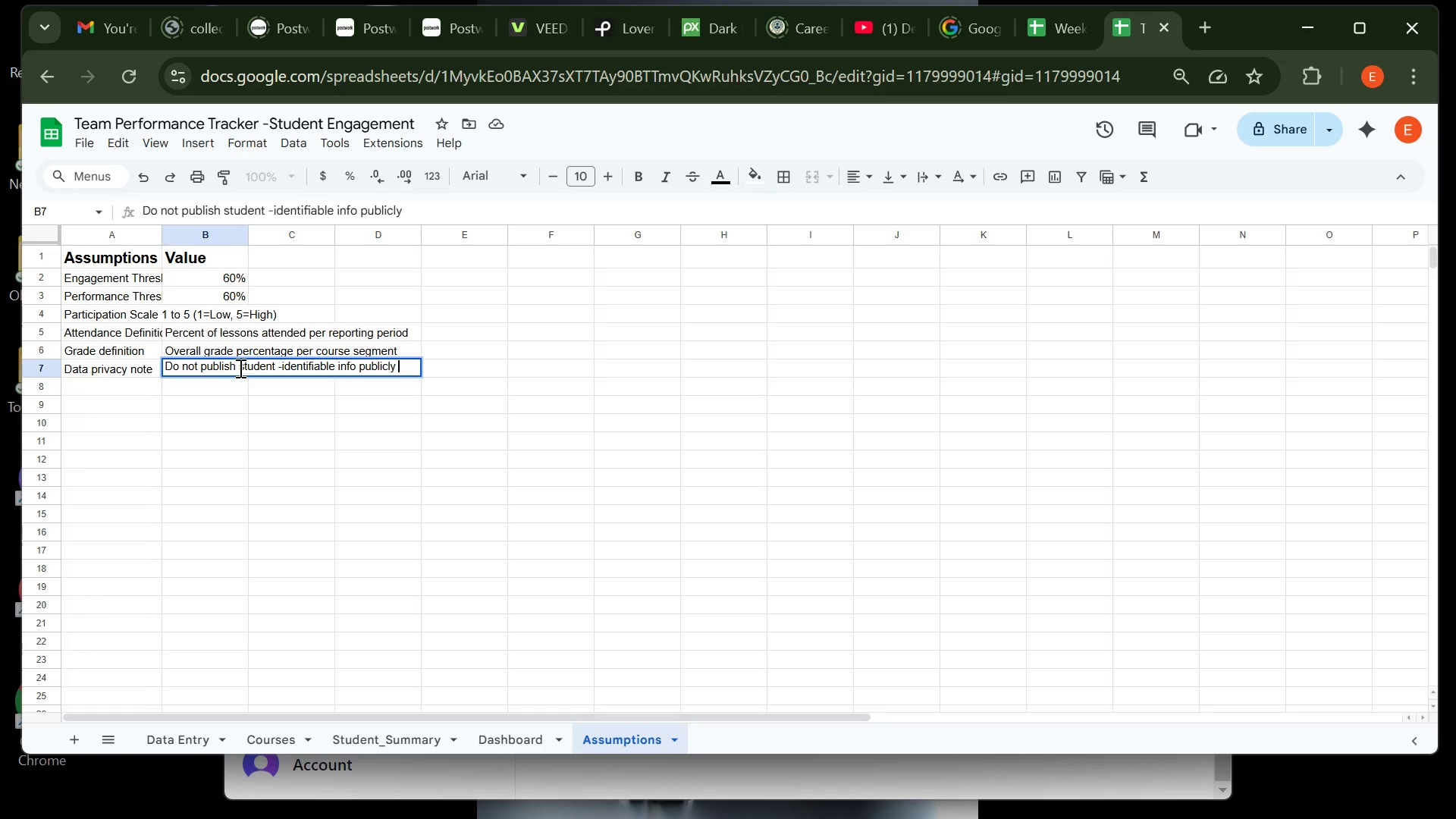 
wait(6.03)
 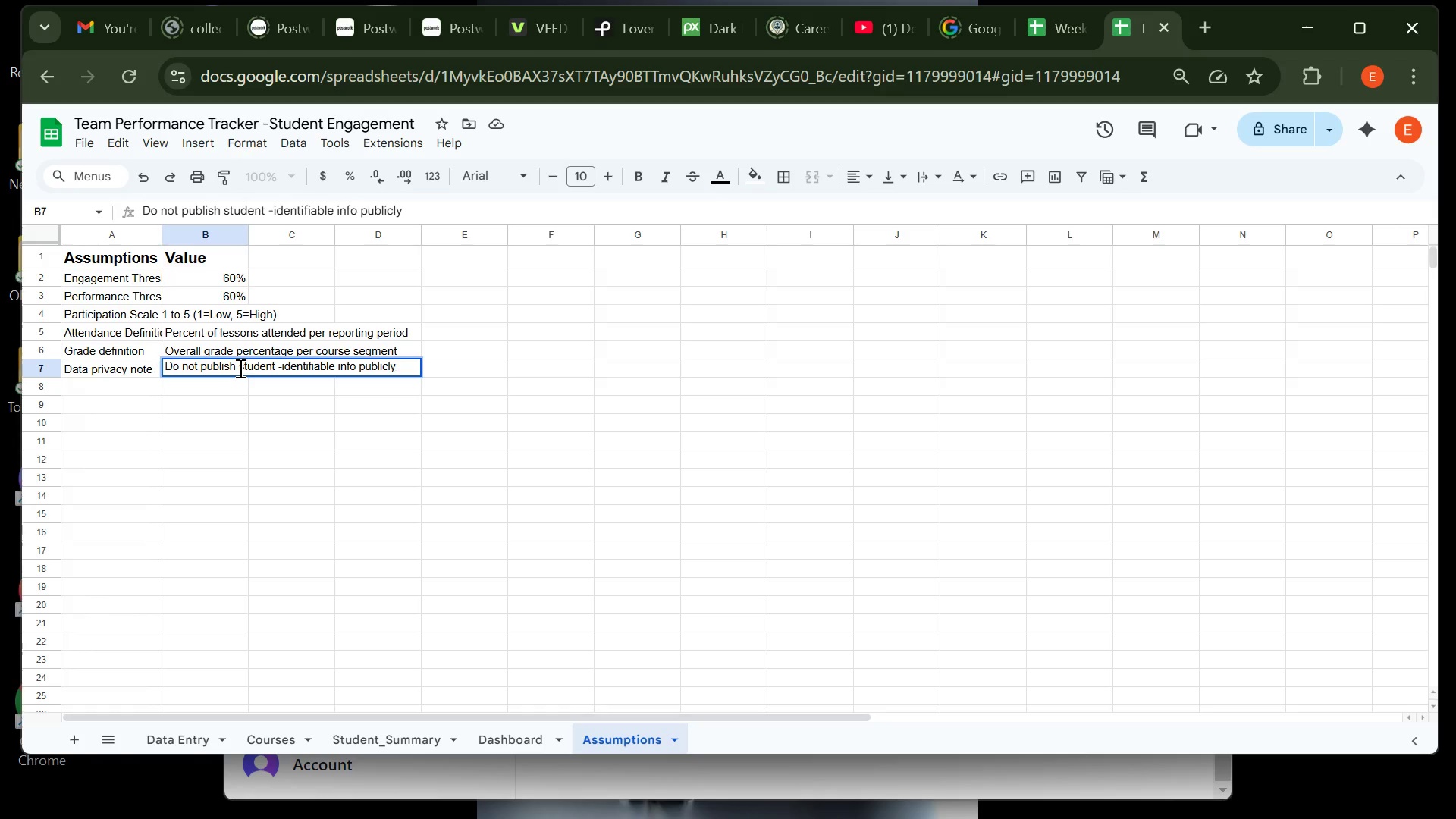 
type(.Shar e)
key(Backspace)
key(Backspace)
type(e only wit authorised staff)
 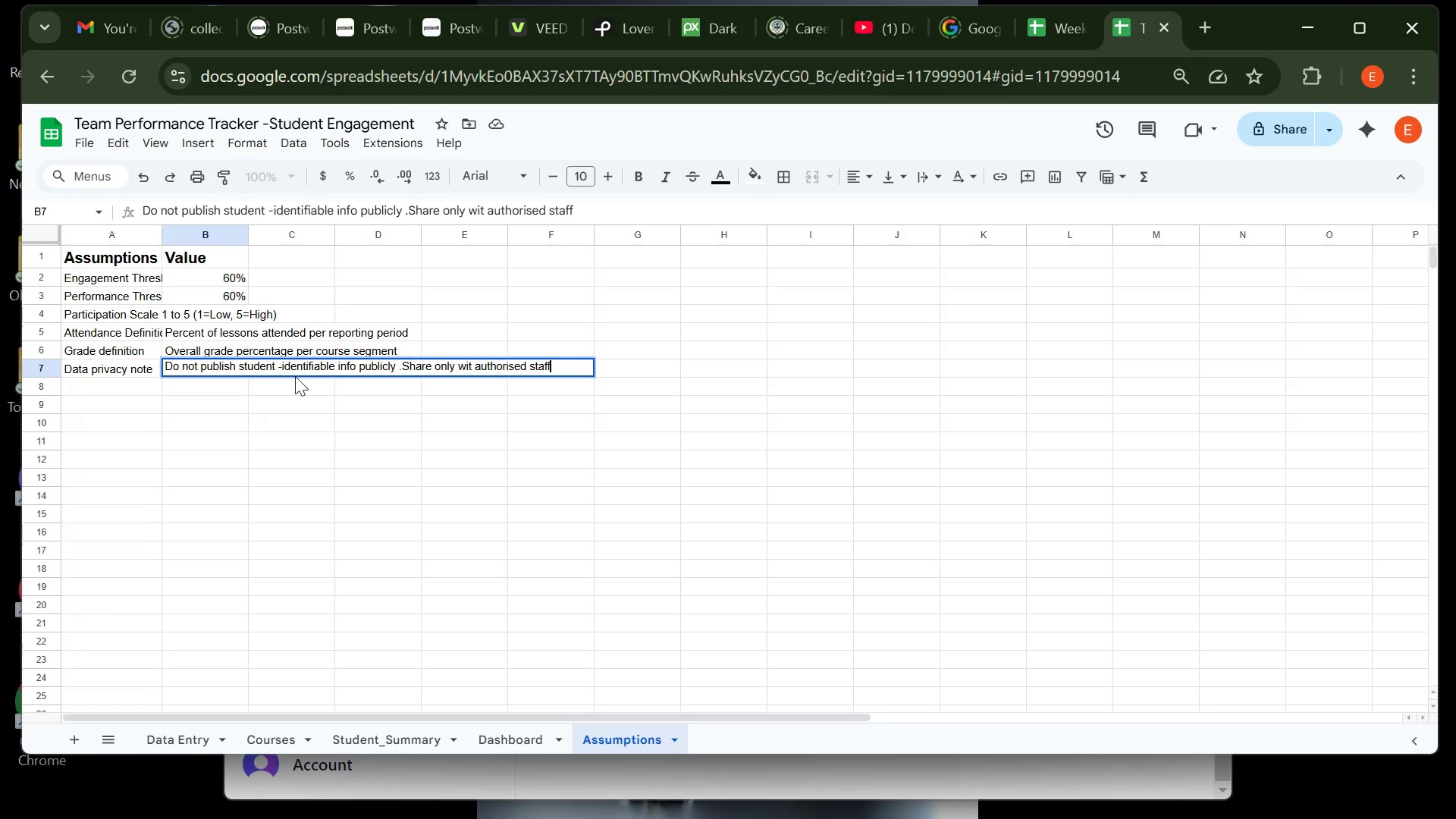 
key(ArrowLeft)
 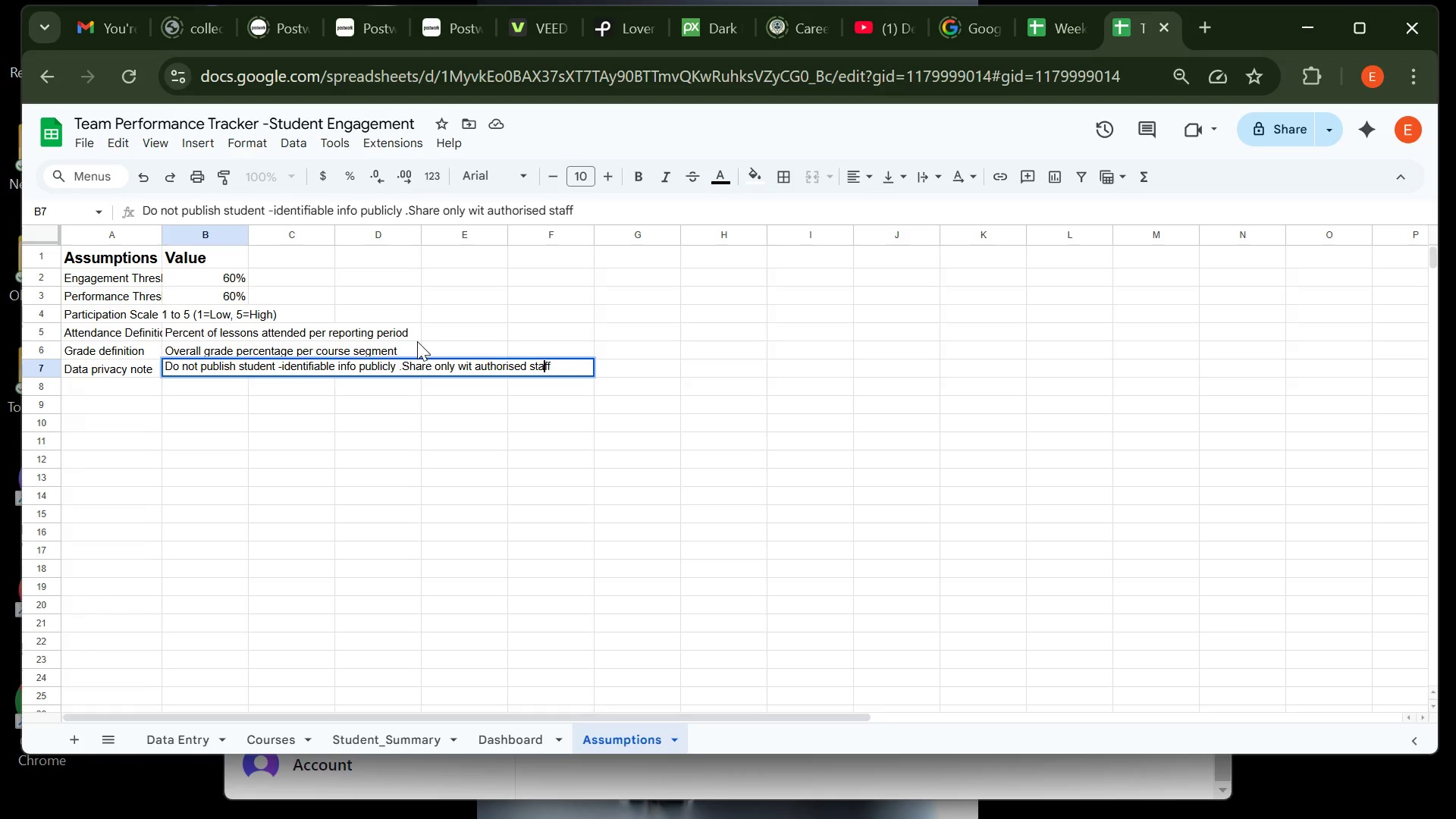 
key(ArrowLeft)
 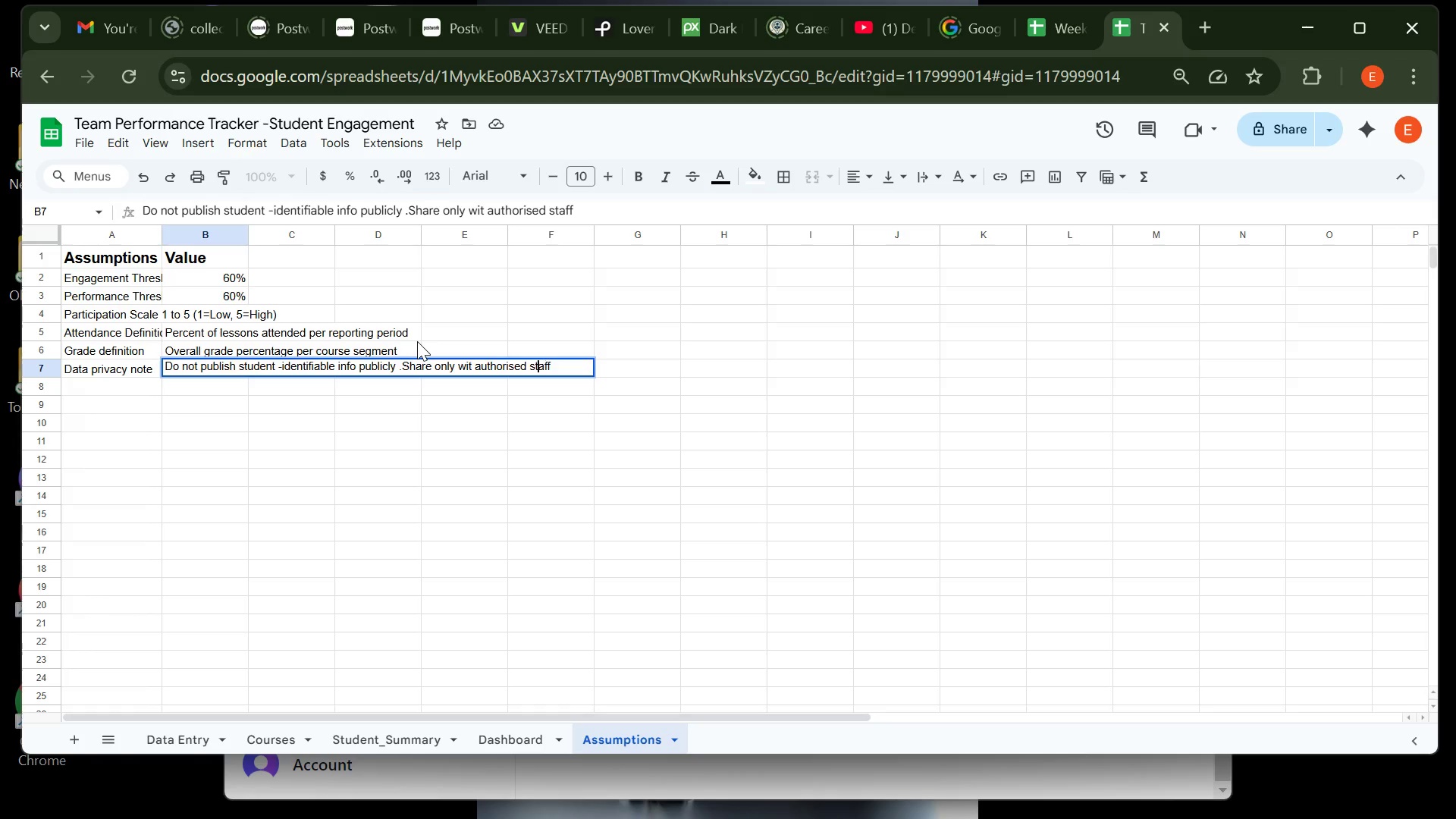 
key(ArrowLeft)
 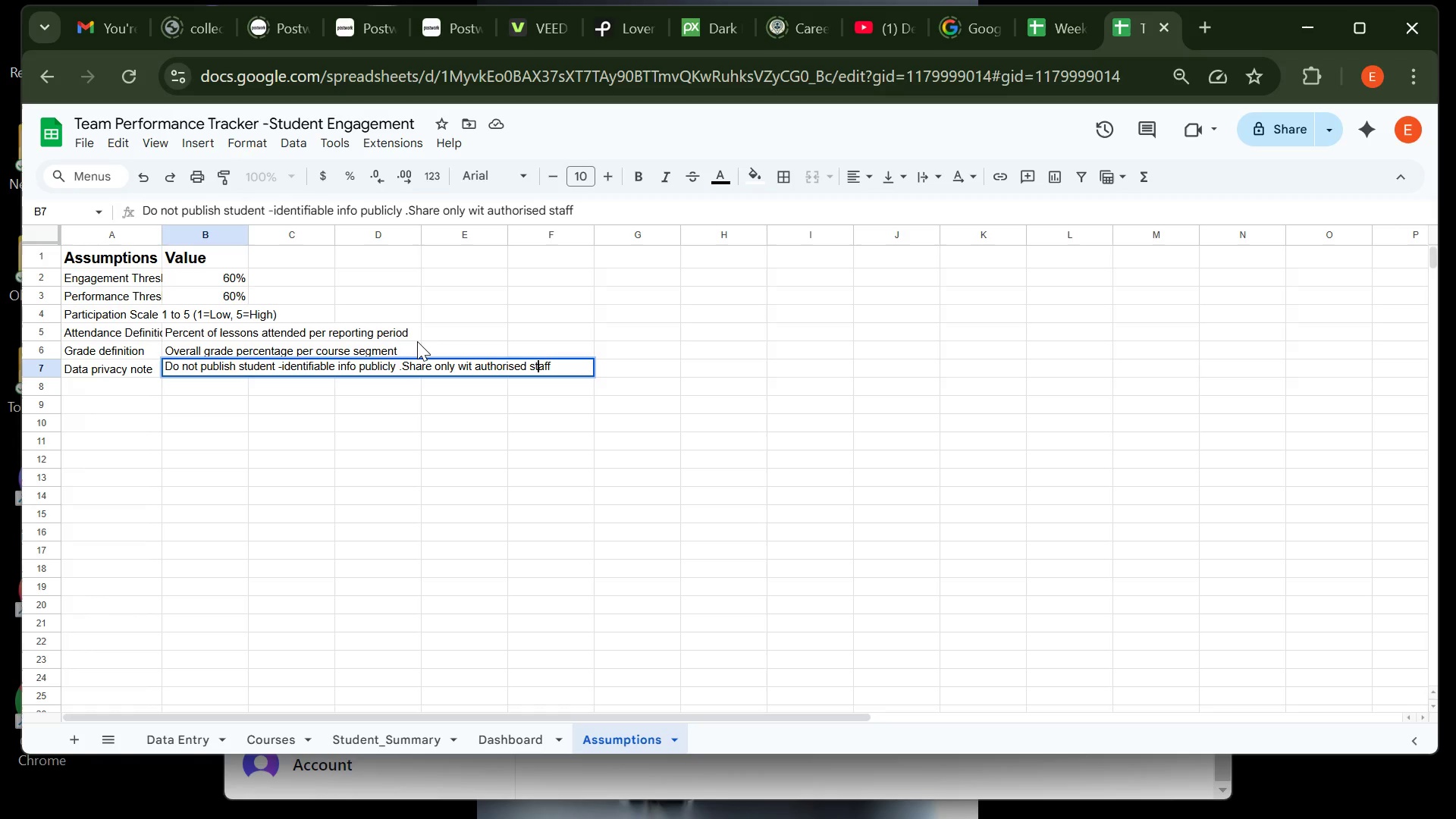 
key(ArrowLeft)
 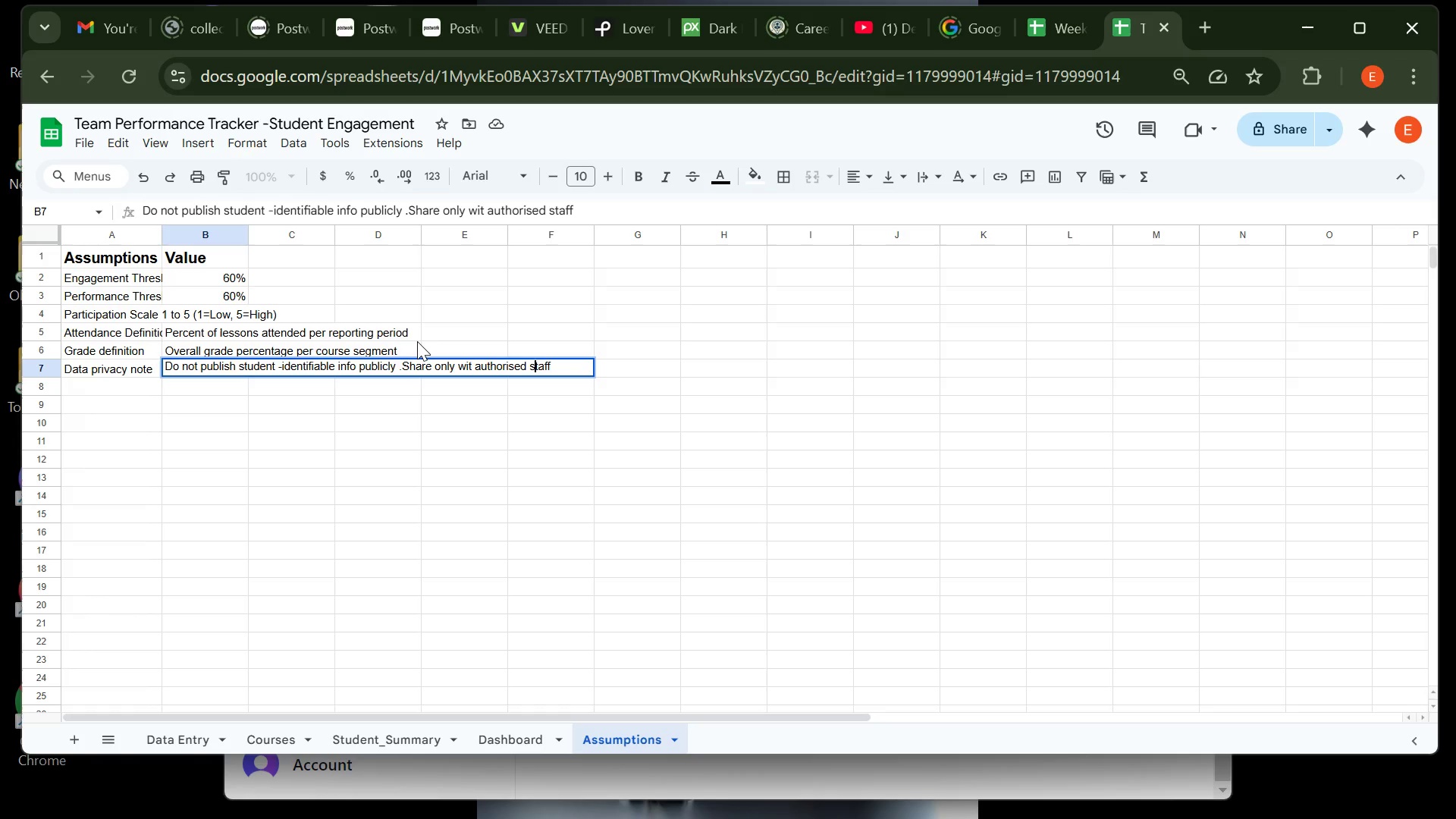 
key(ArrowLeft)
 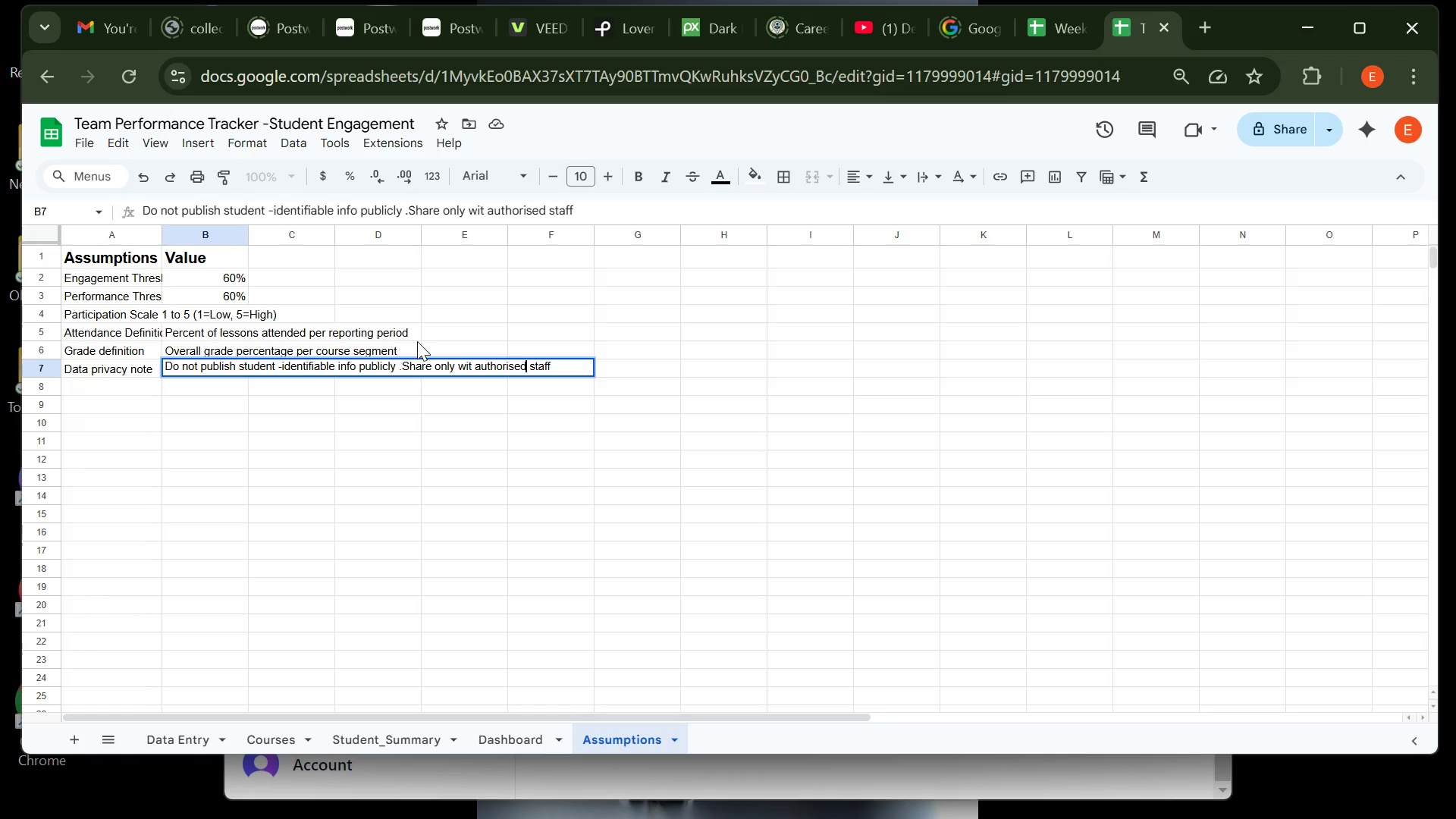 
key(ArrowLeft)
 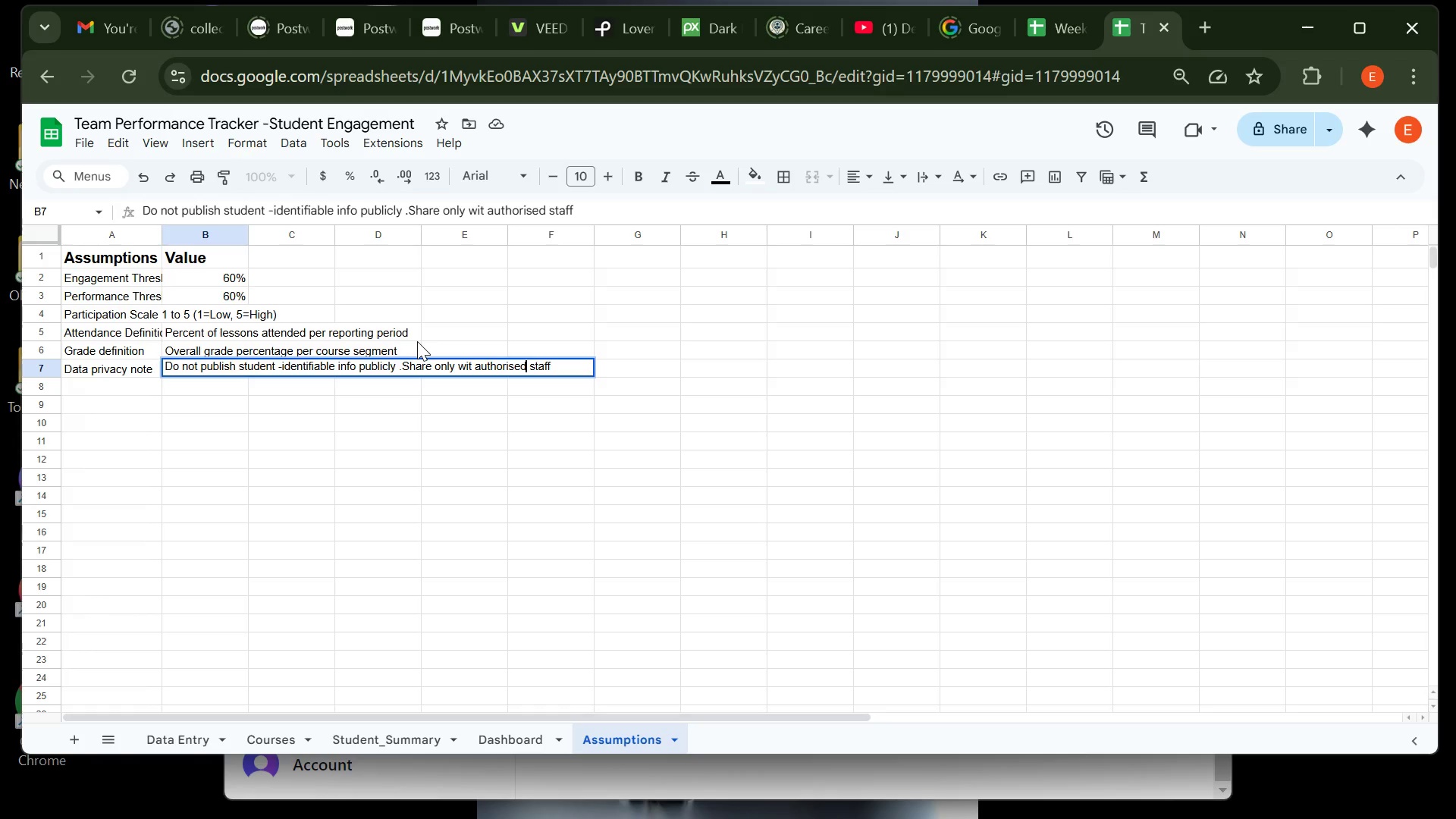 
key(ArrowLeft)
 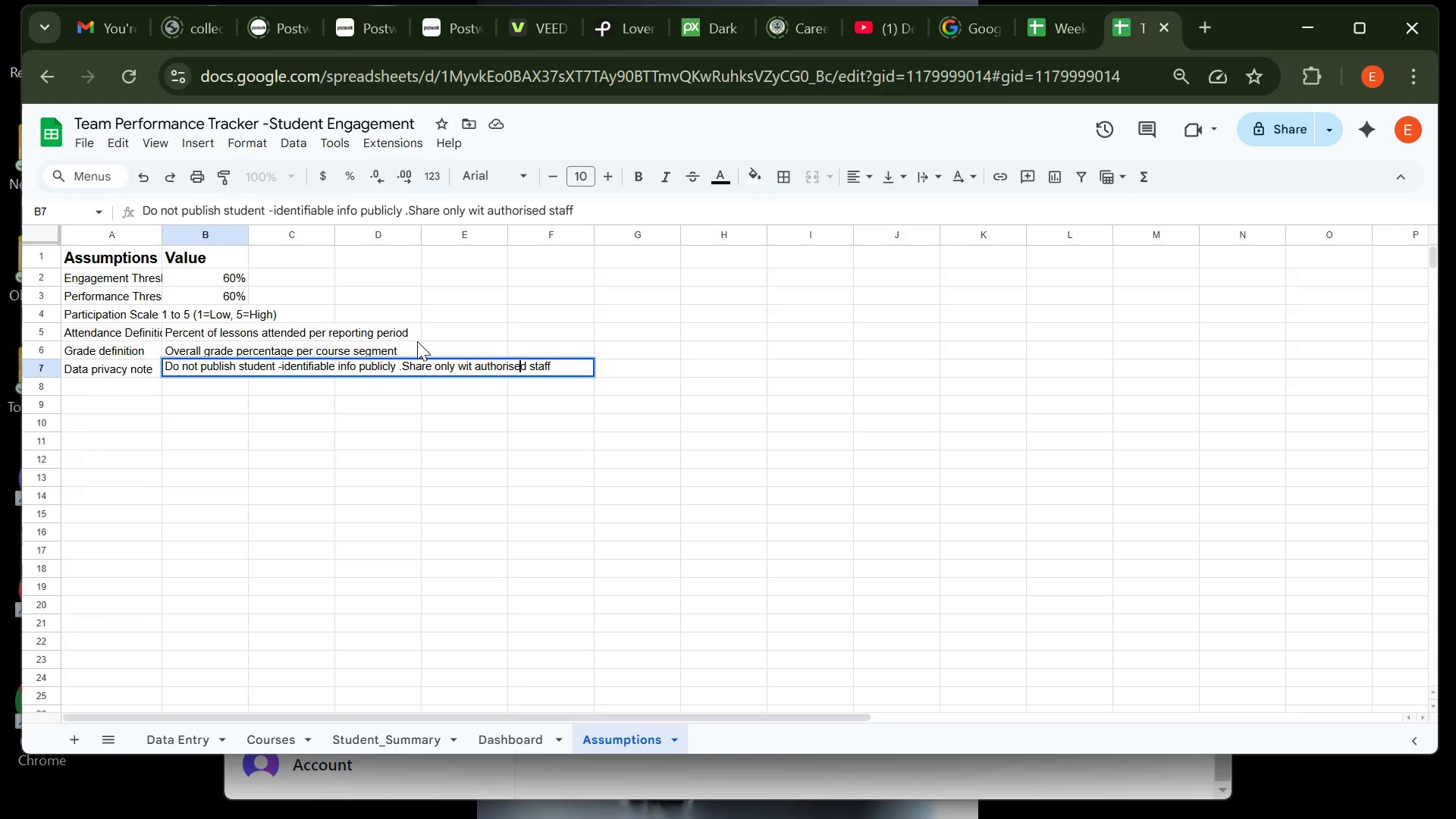 
key(ArrowLeft)
 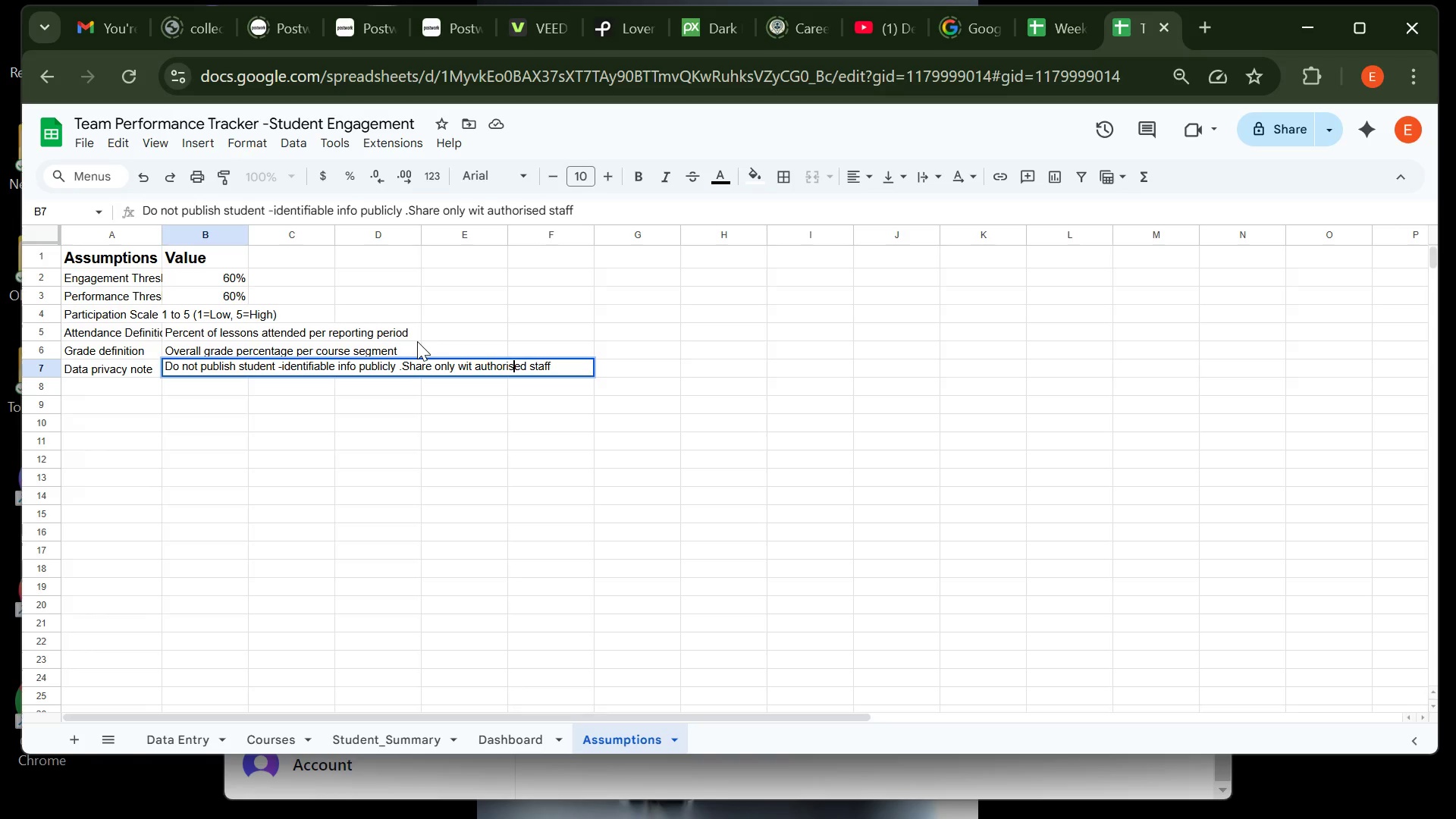 
key(ArrowLeft)
 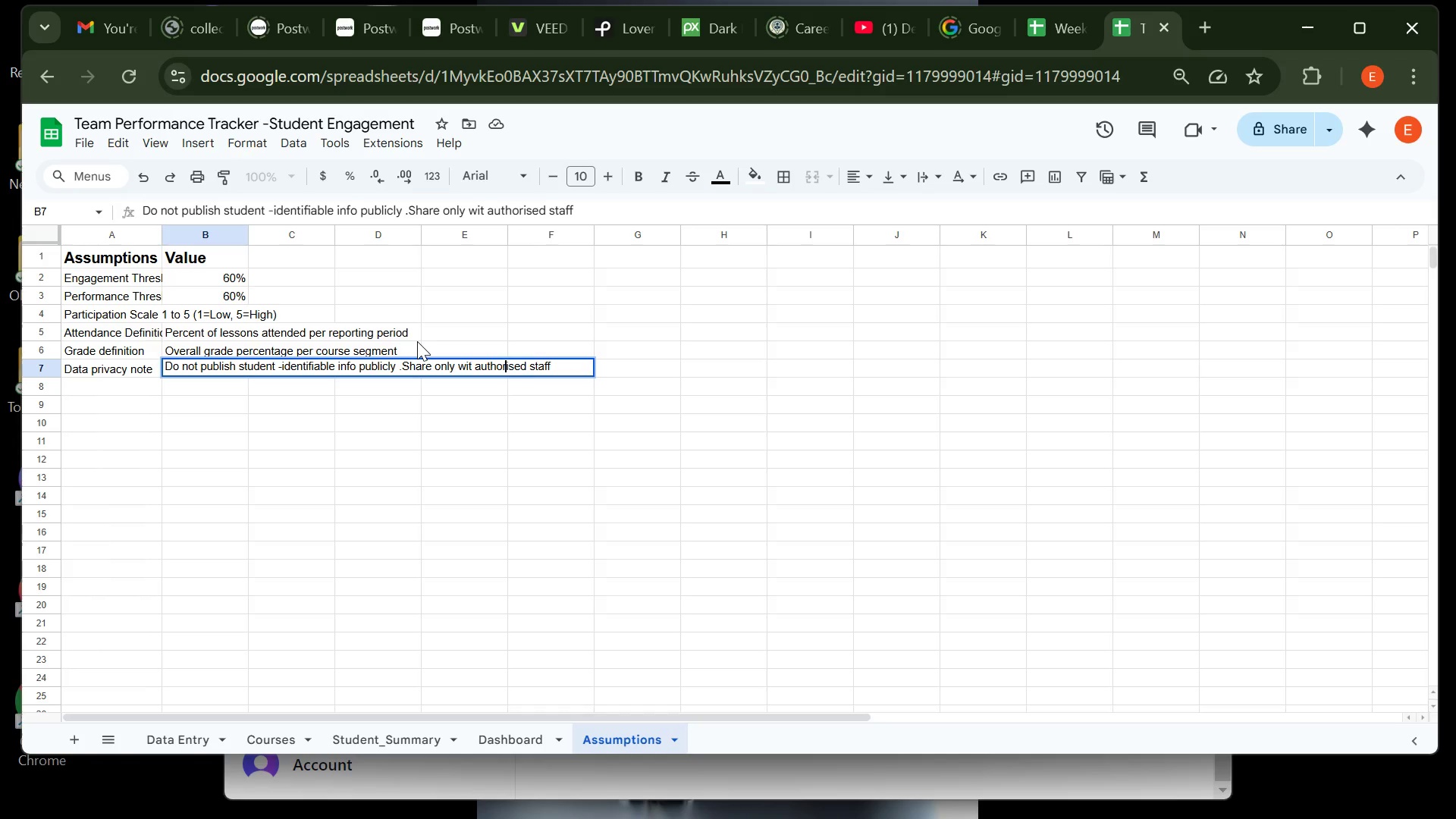 
key(ArrowLeft)
 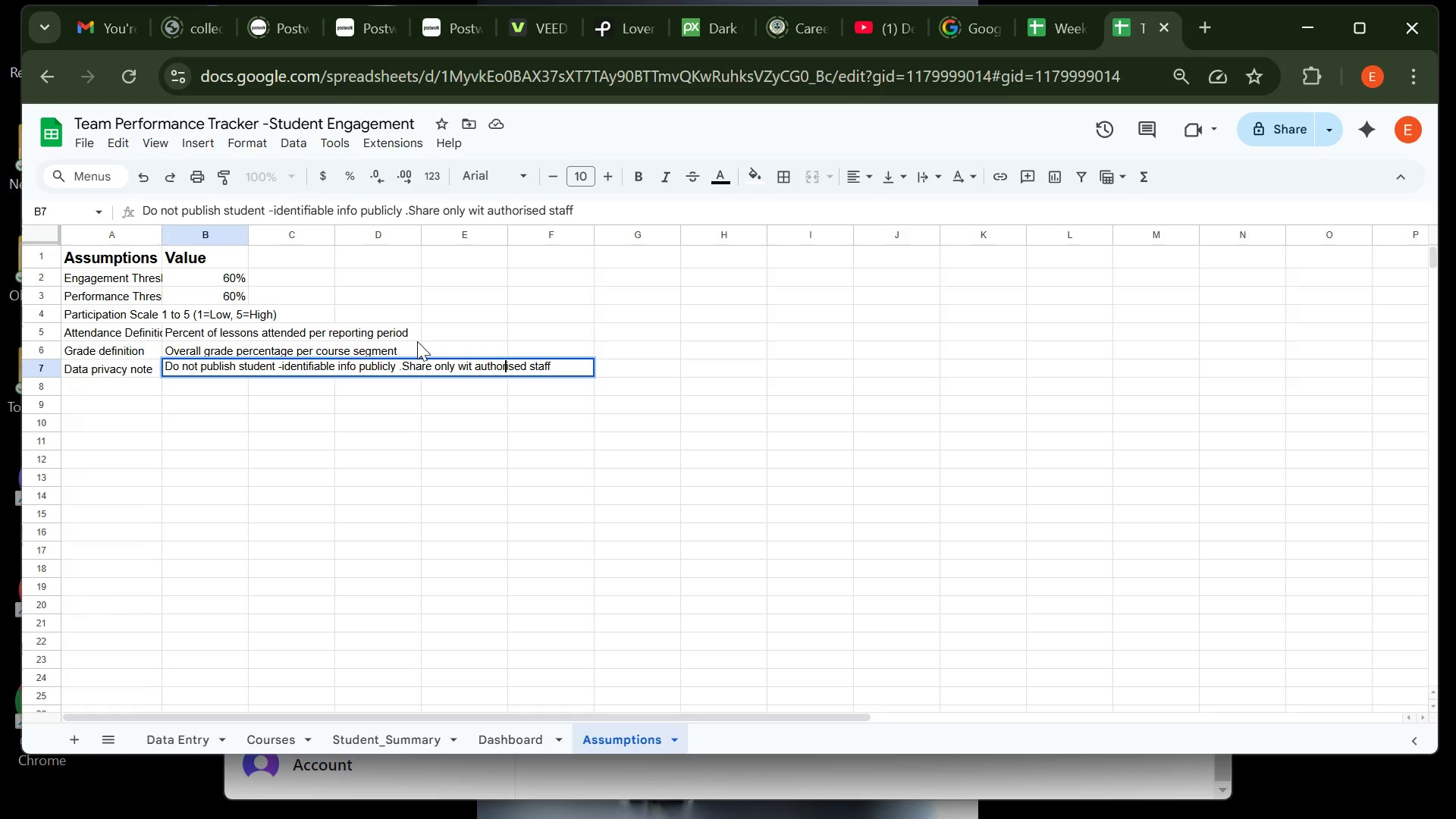 
key(ArrowLeft)
 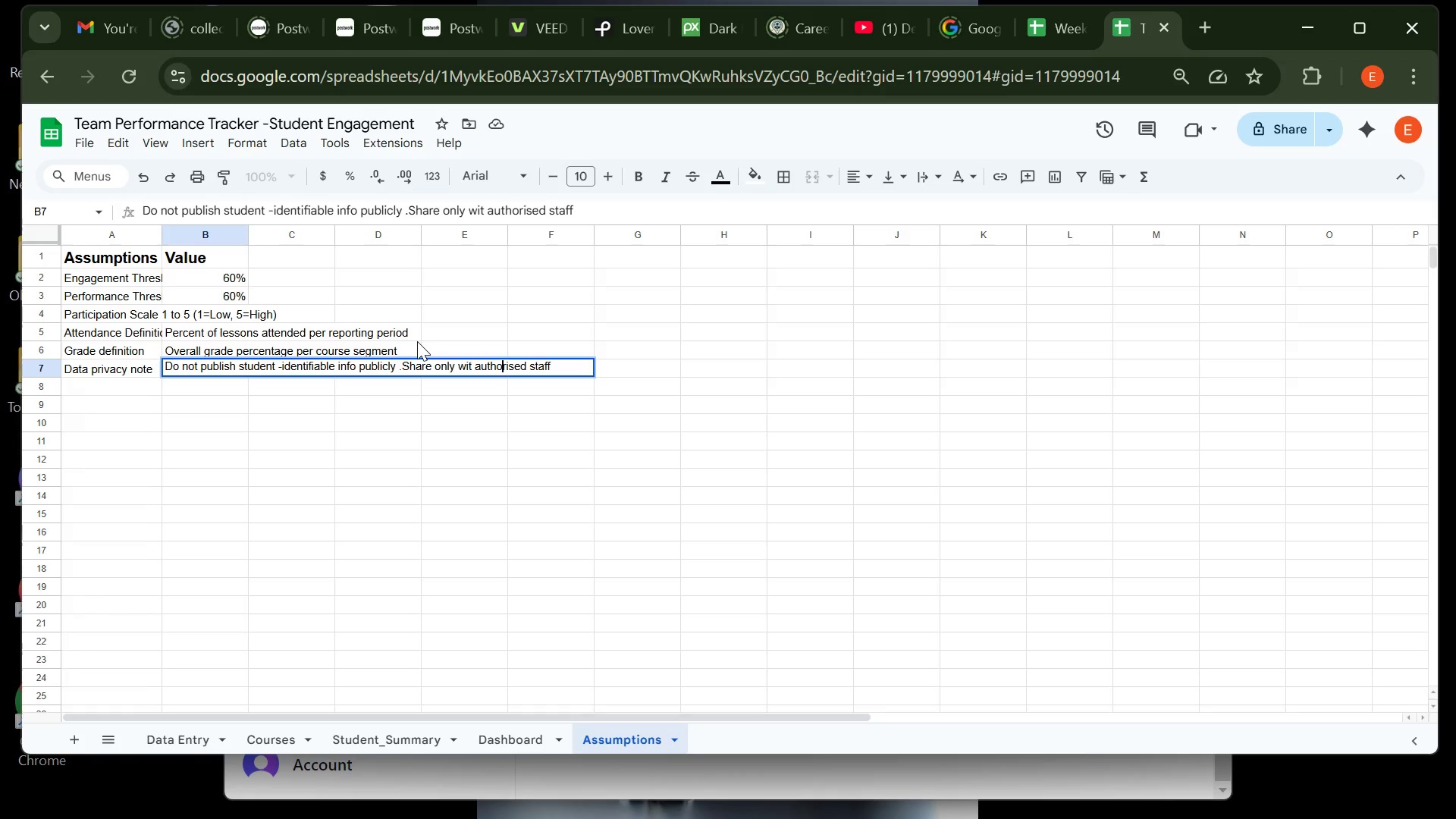 
key(ArrowLeft)
 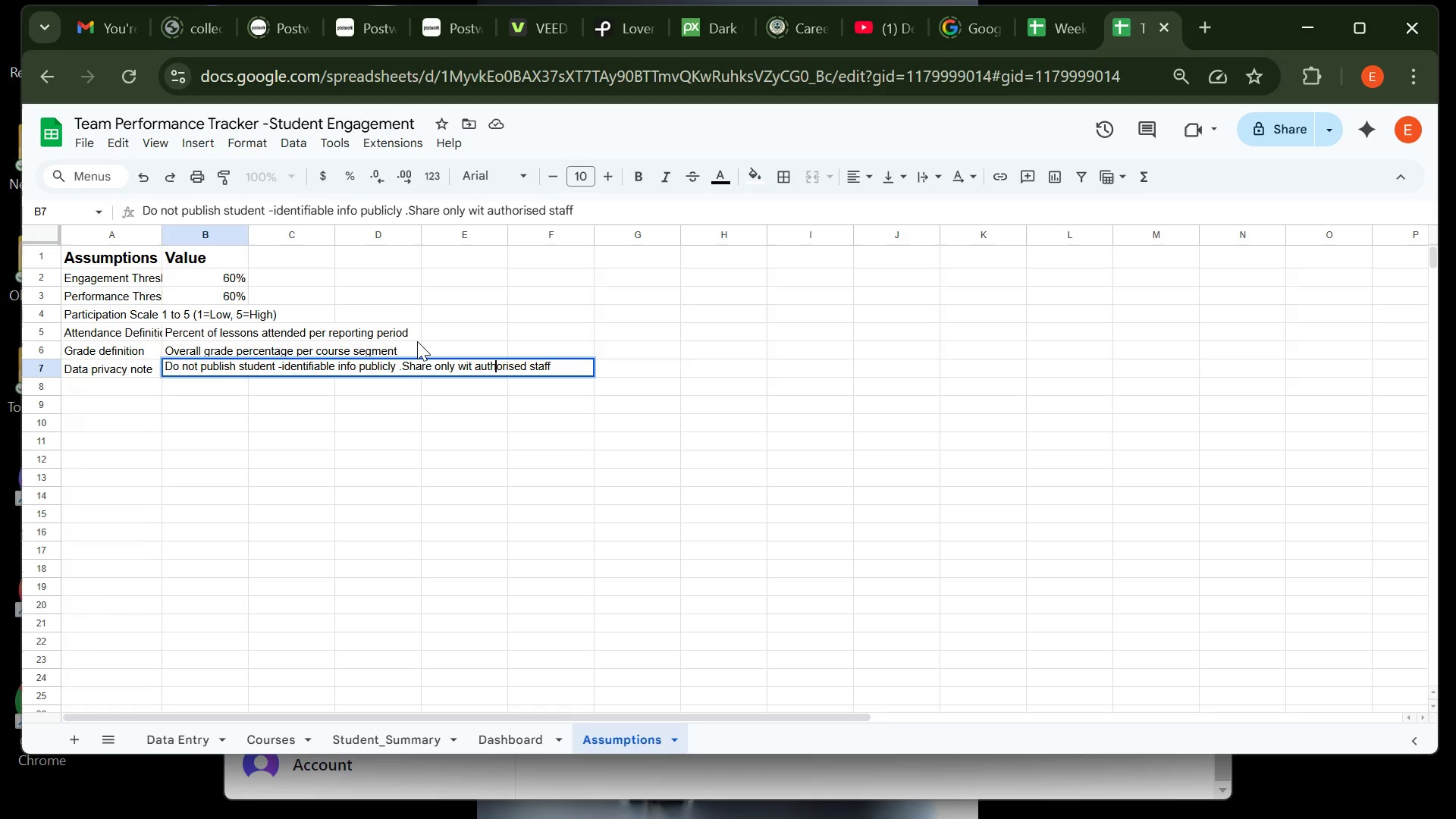 
key(ArrowLeft)
 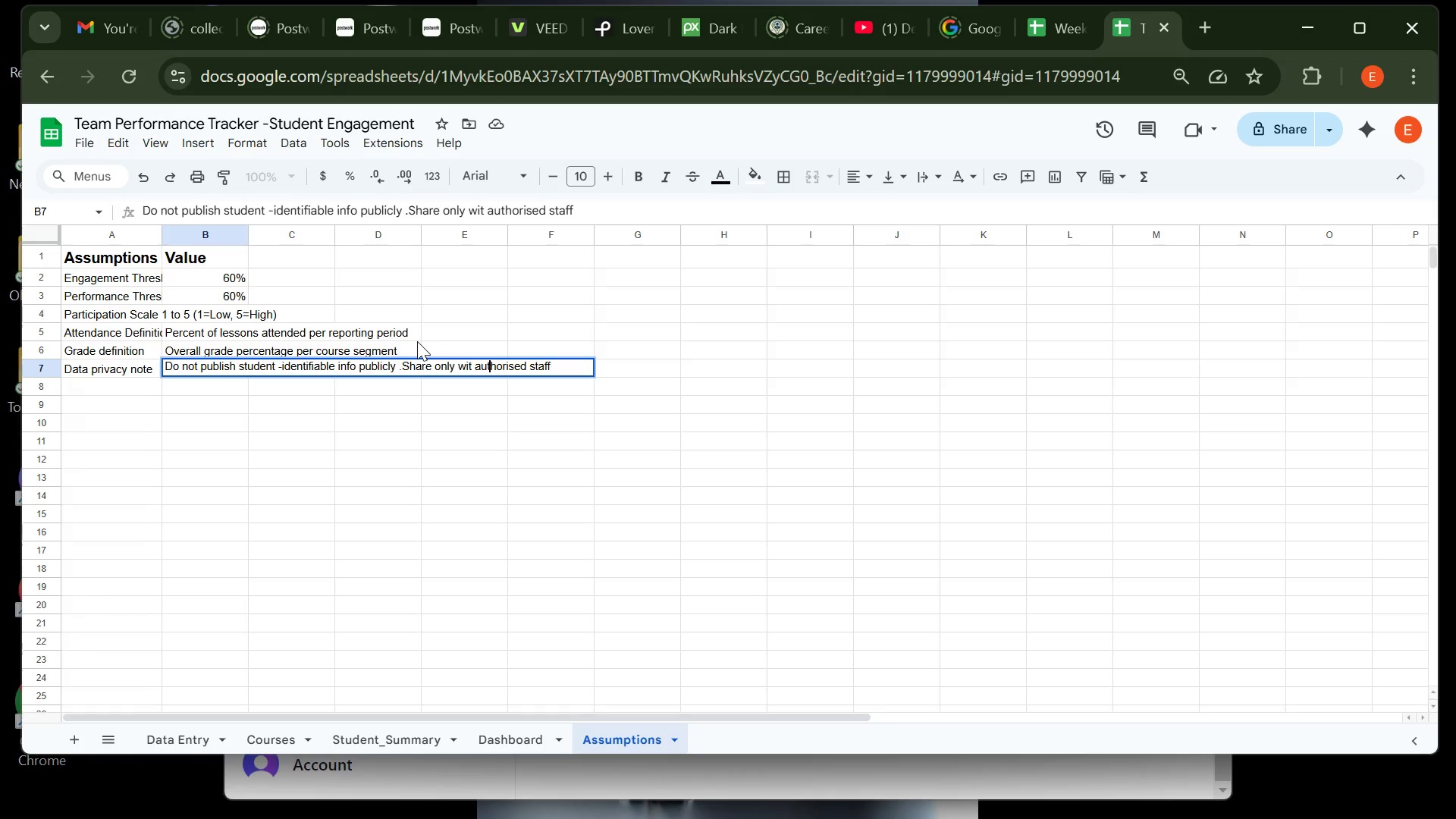 
key(ArrowLeft)
 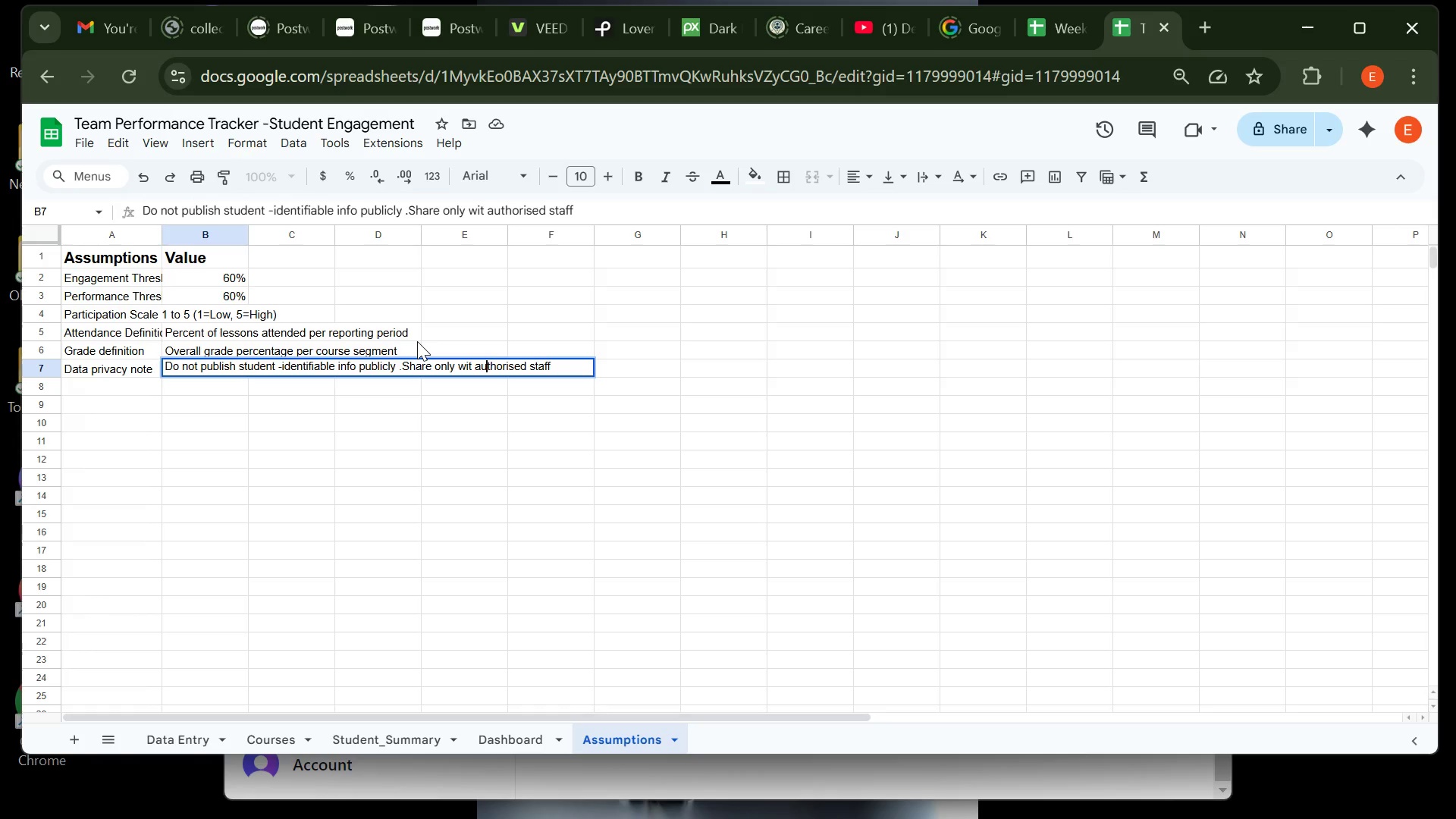 
key(ArrowLeft)
 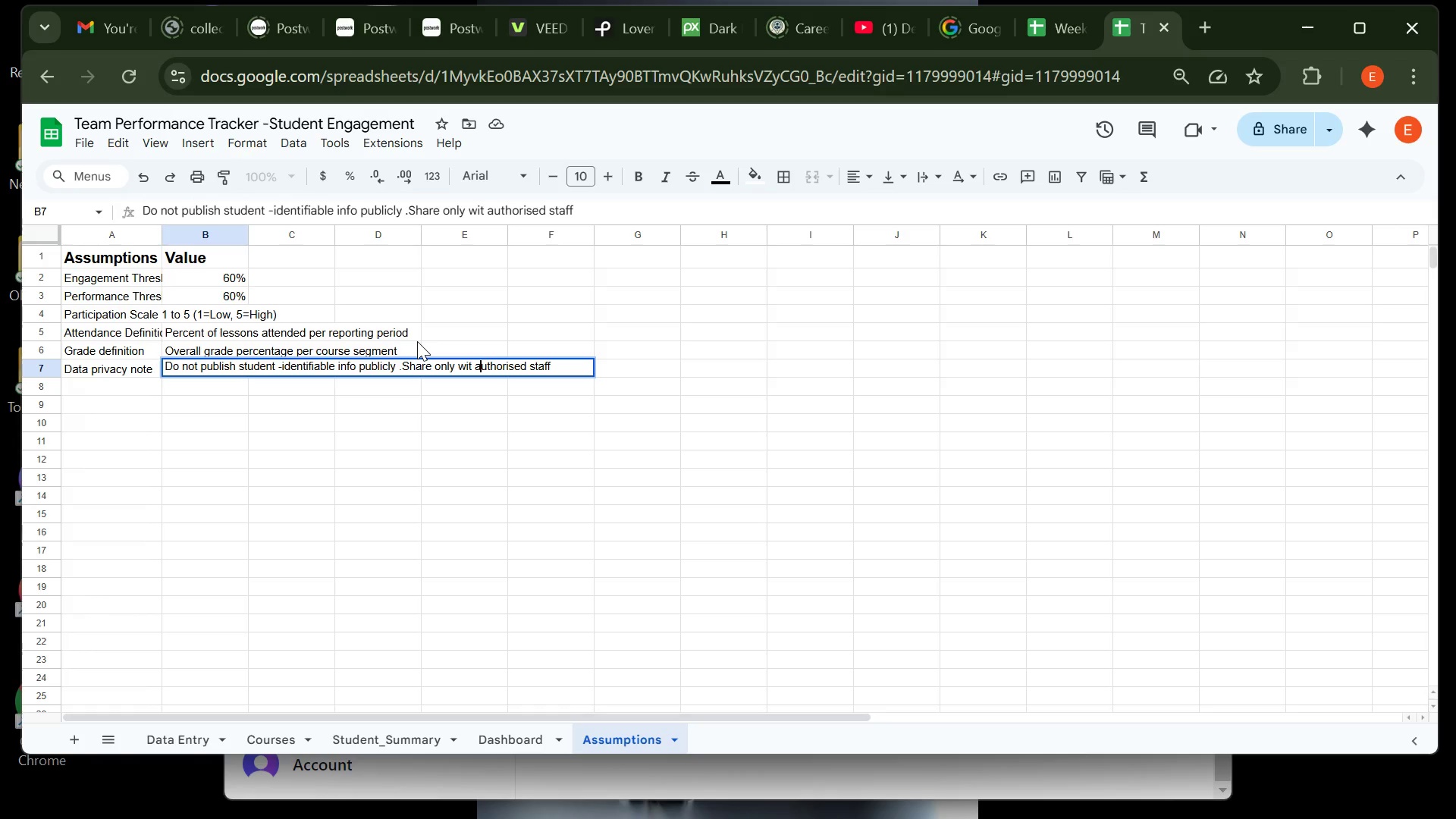 
key(ArrowLeft)
 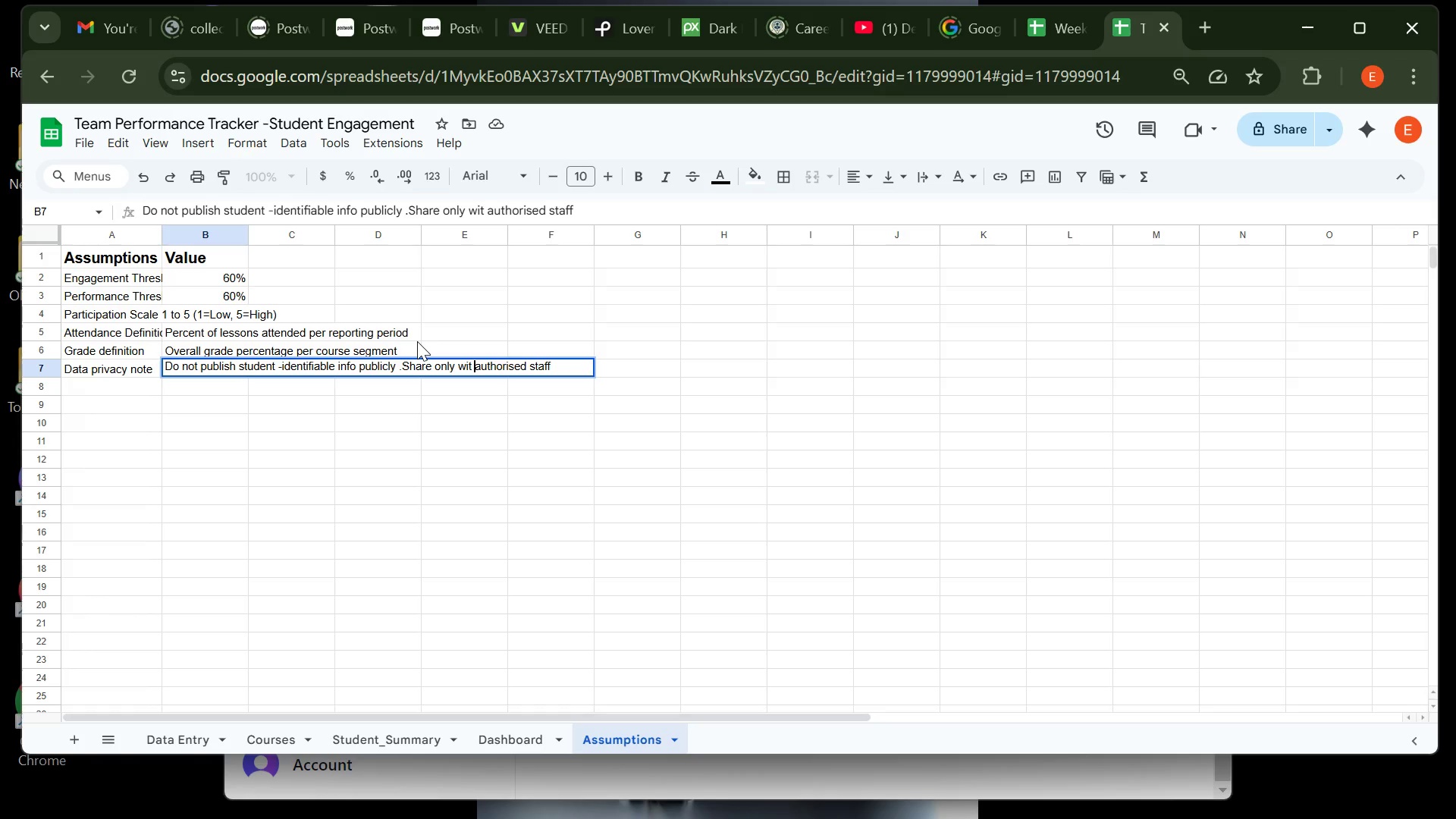 
key(ArrowLeft)
 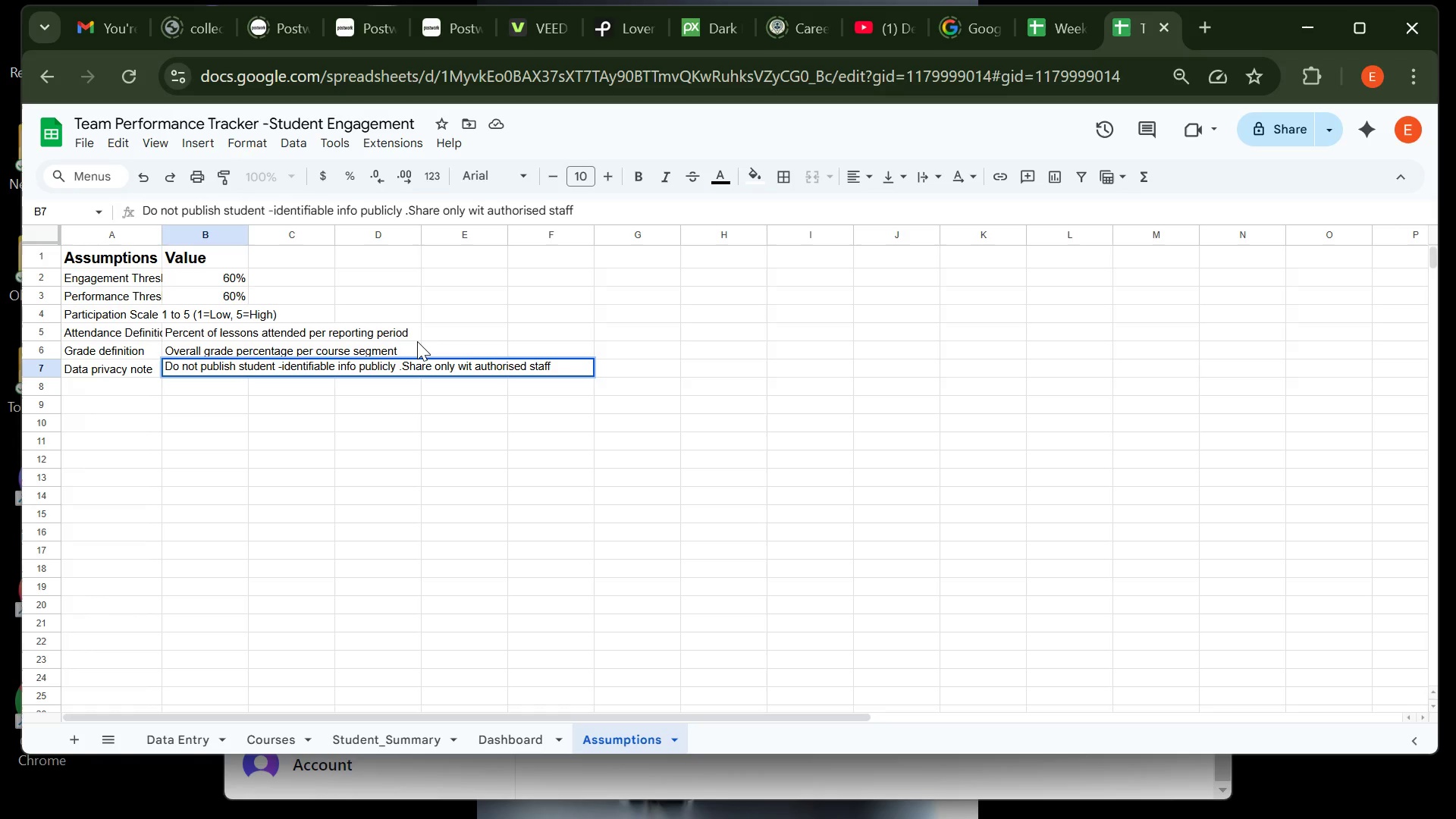 
key(H)
 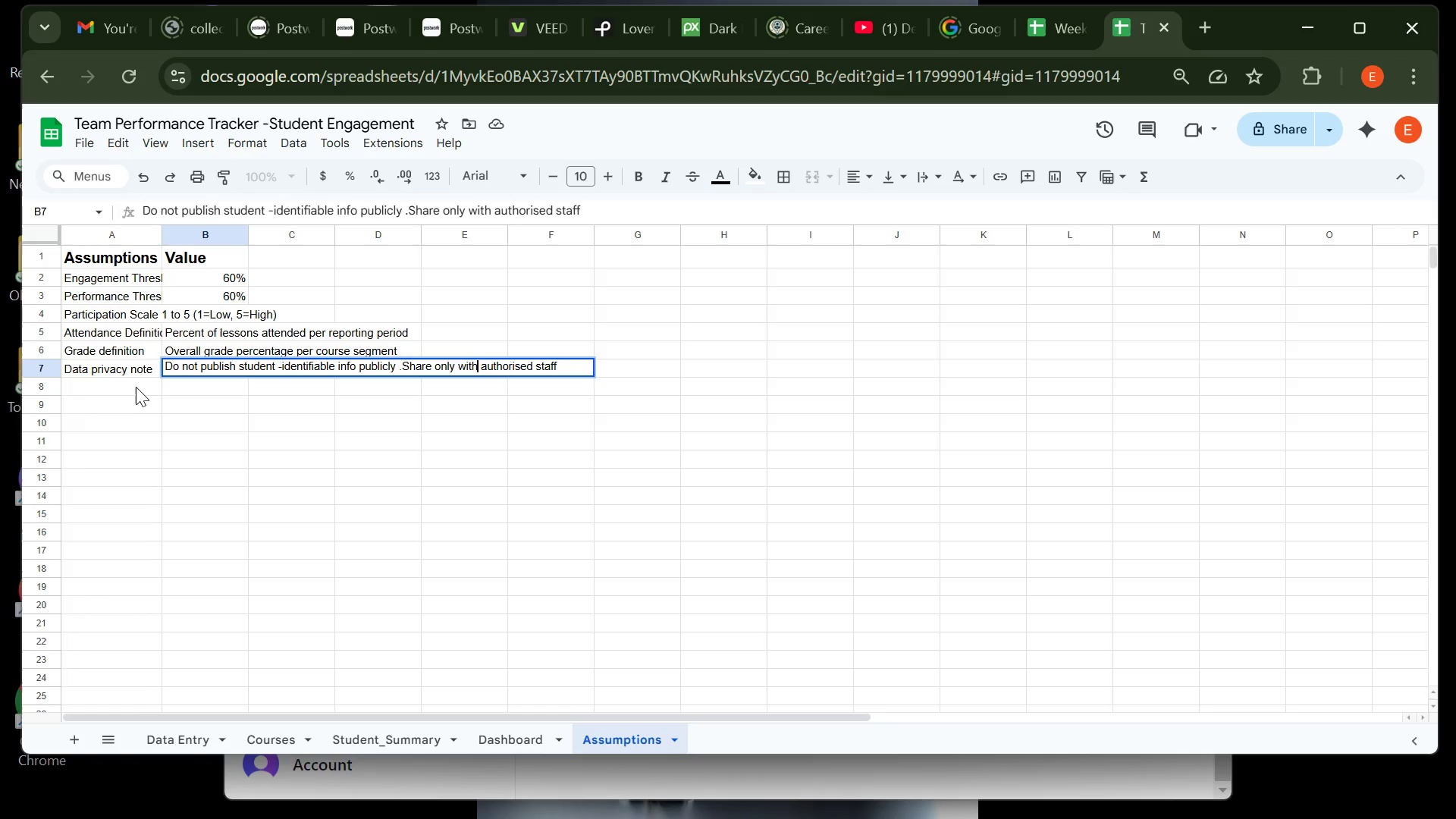 
left_click([136, 386])
 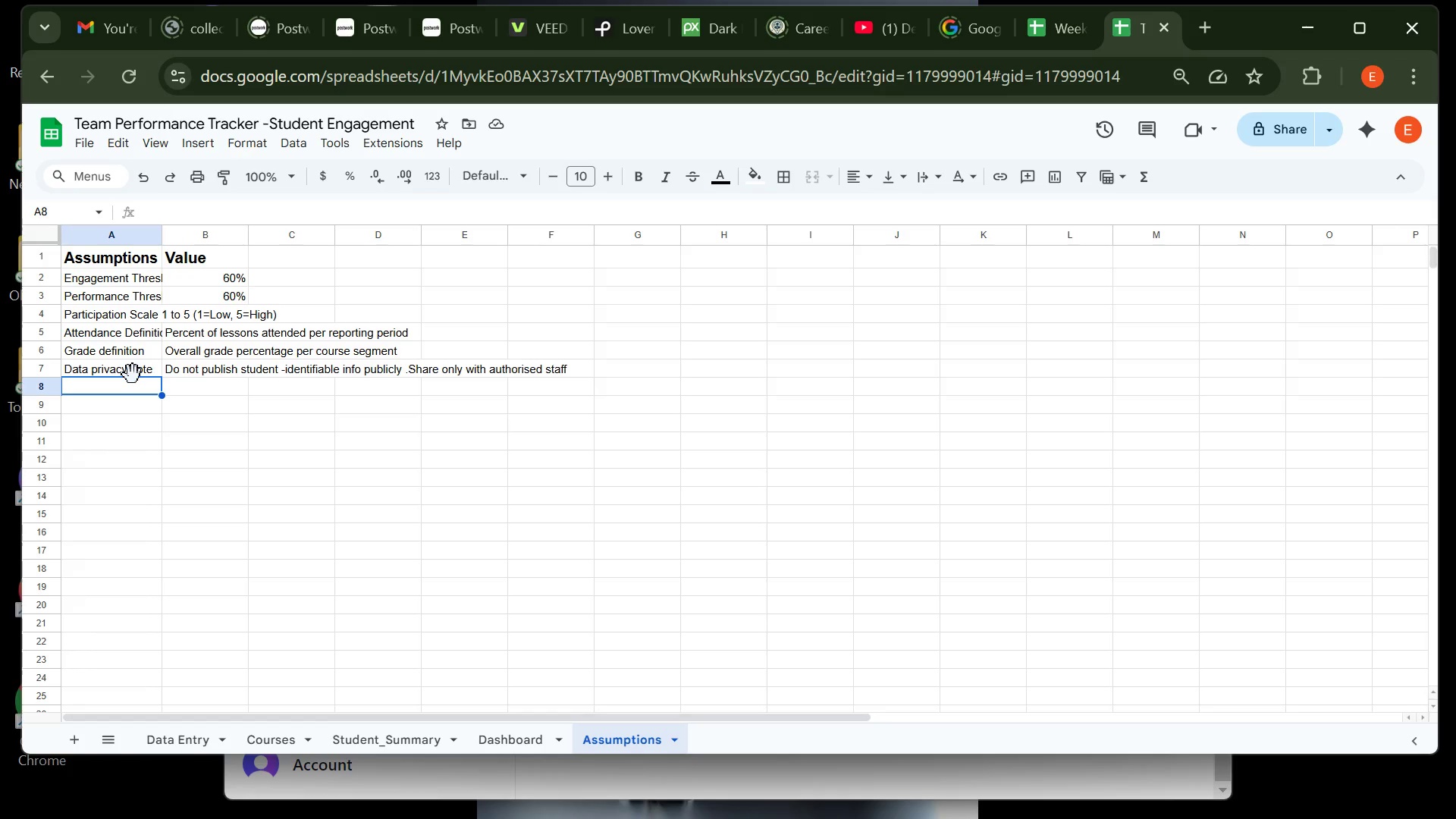 
wait(29.97)
 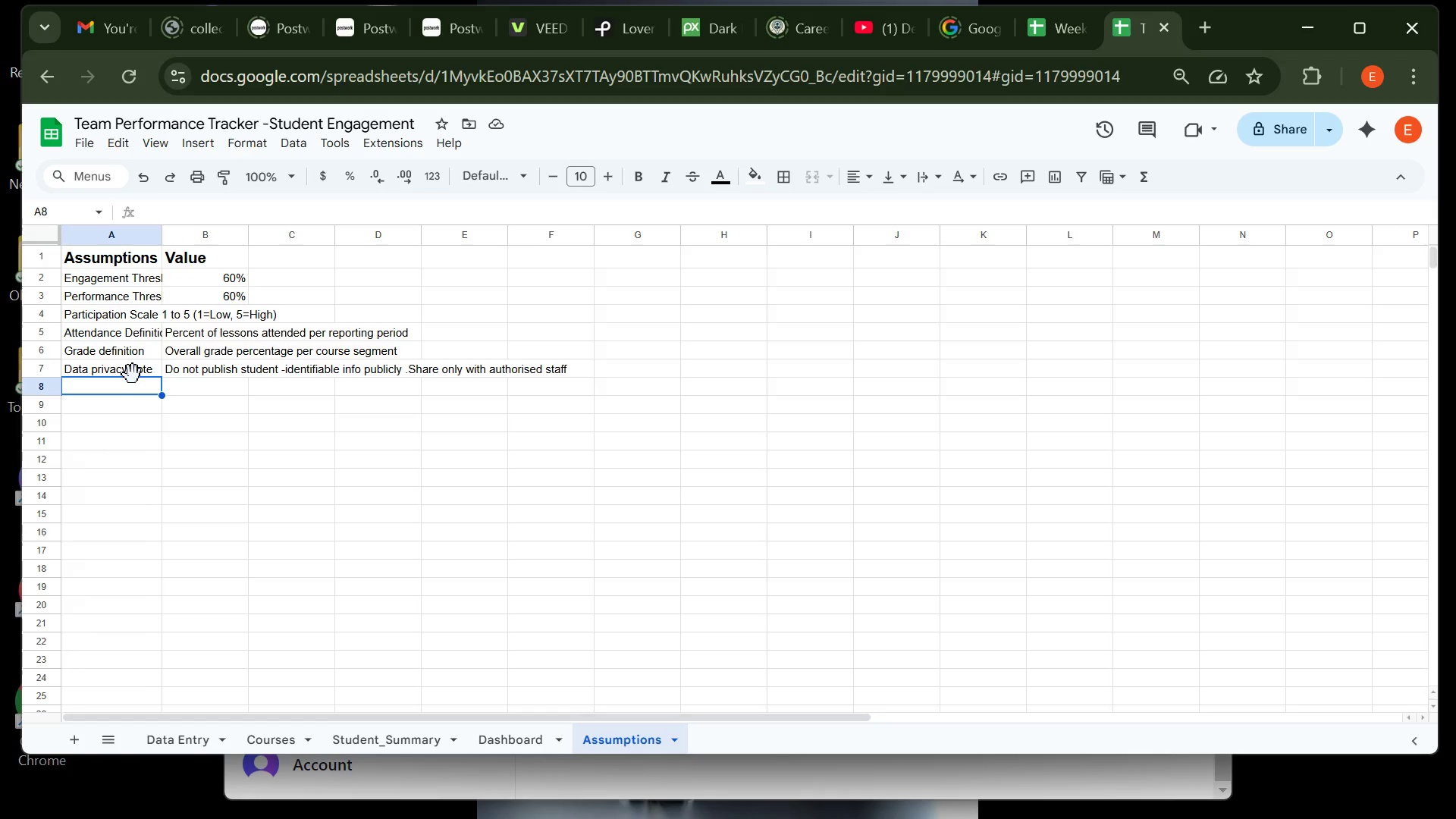 
left_click([401, 735])
 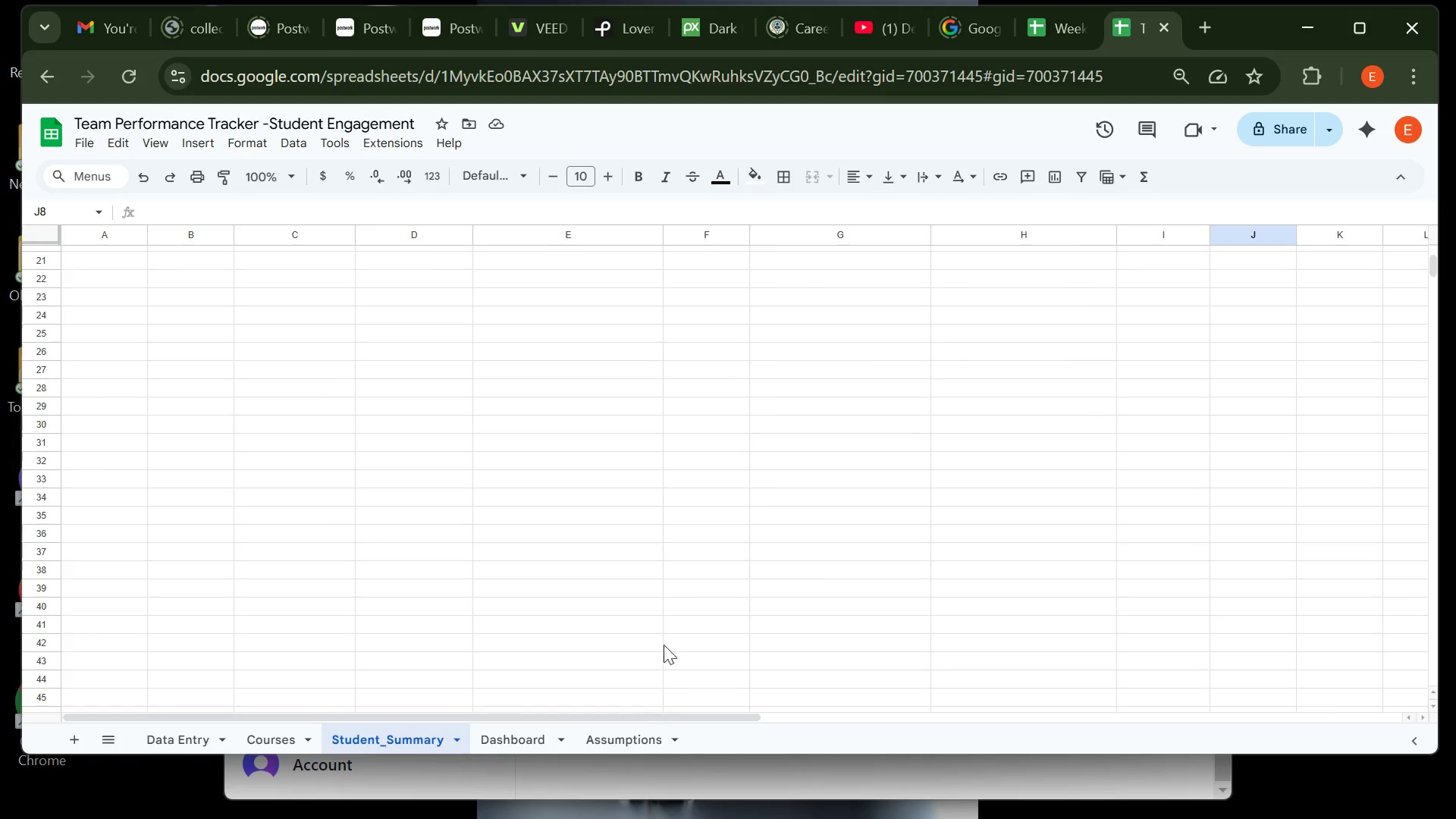 
left_click([620, 734])
 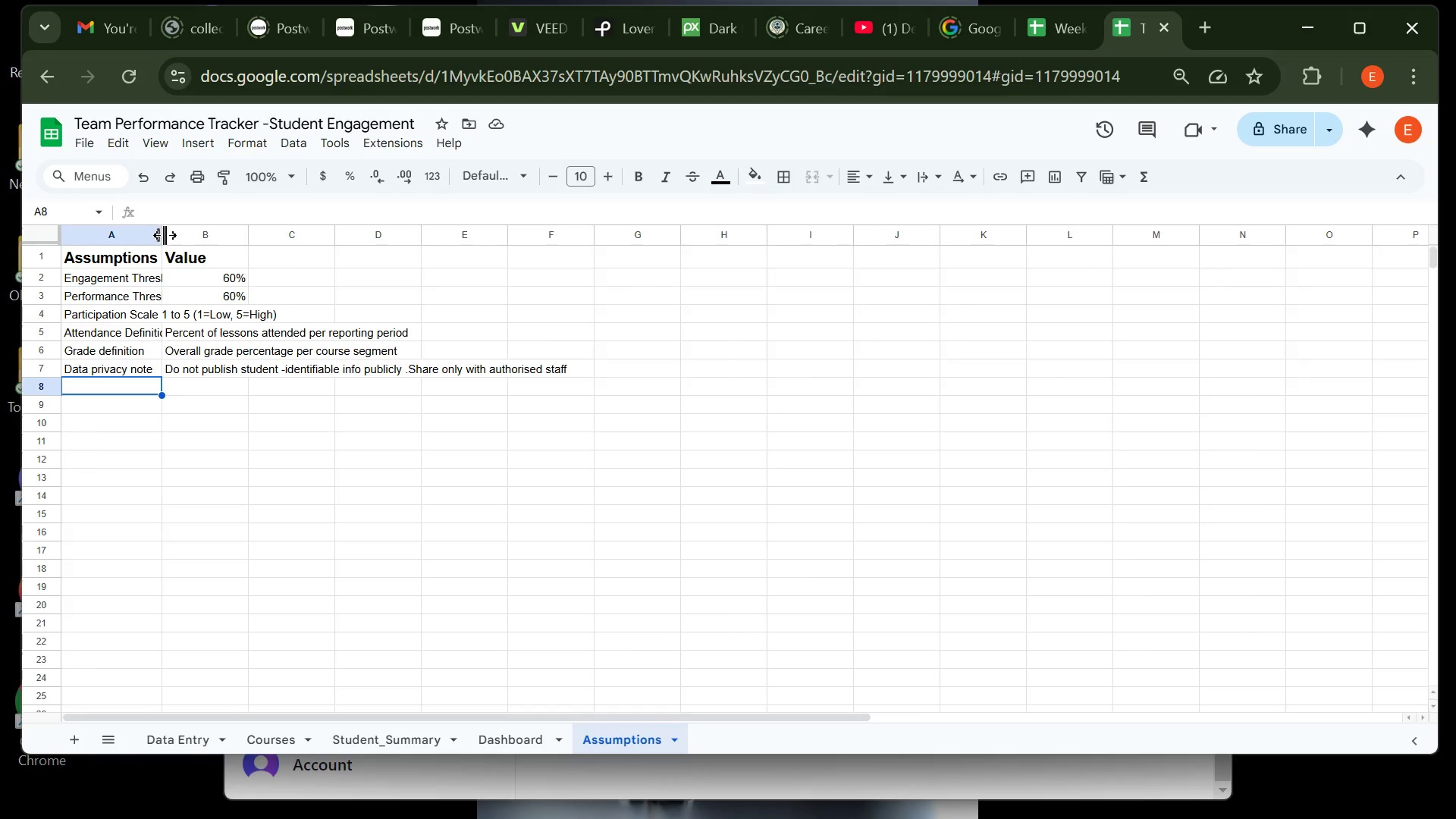 
double_click([164, 238])
 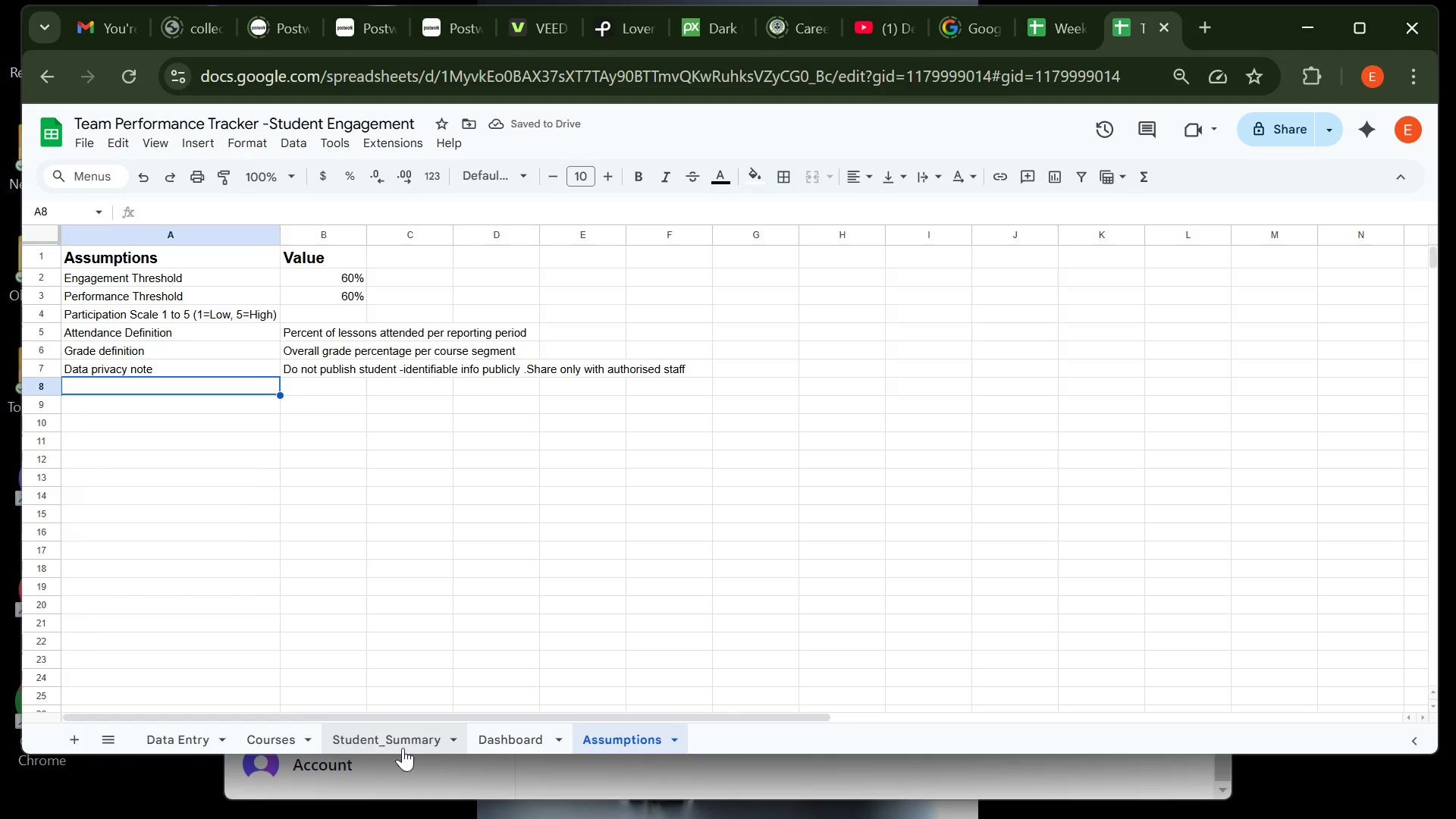 
left_click([391, 739])
 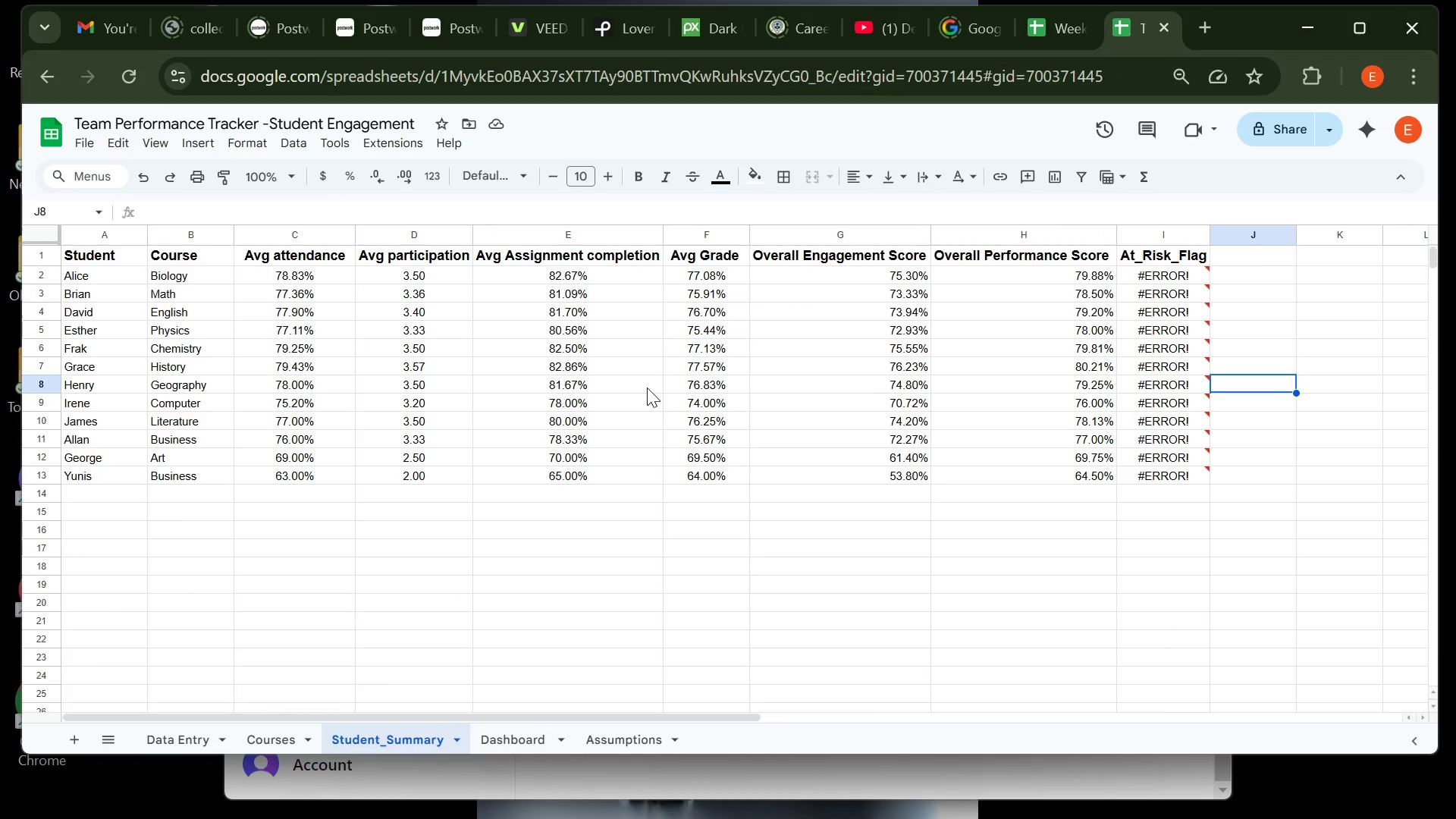 
wait(7.88)
 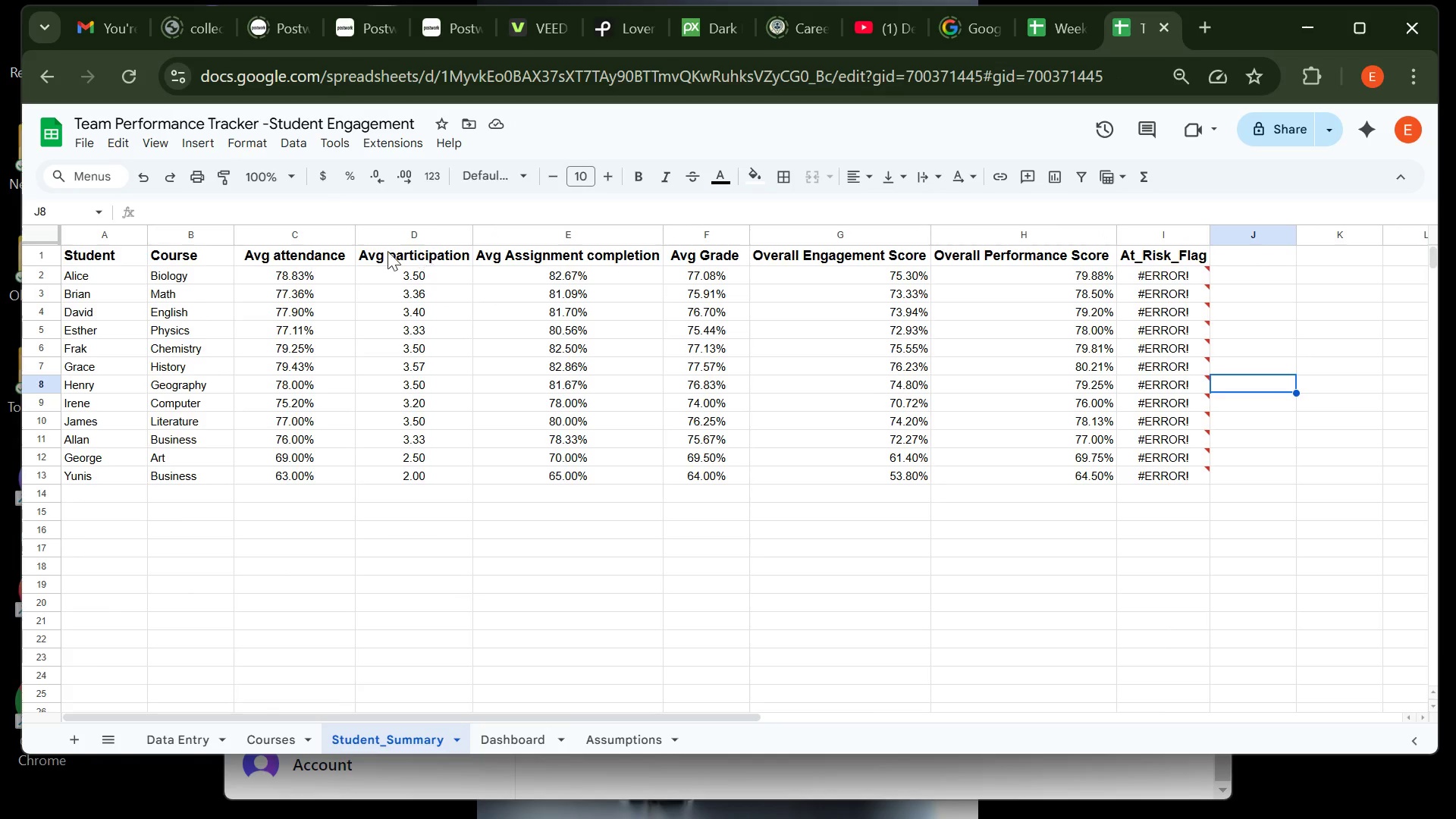 
left_click([1173, 268])
 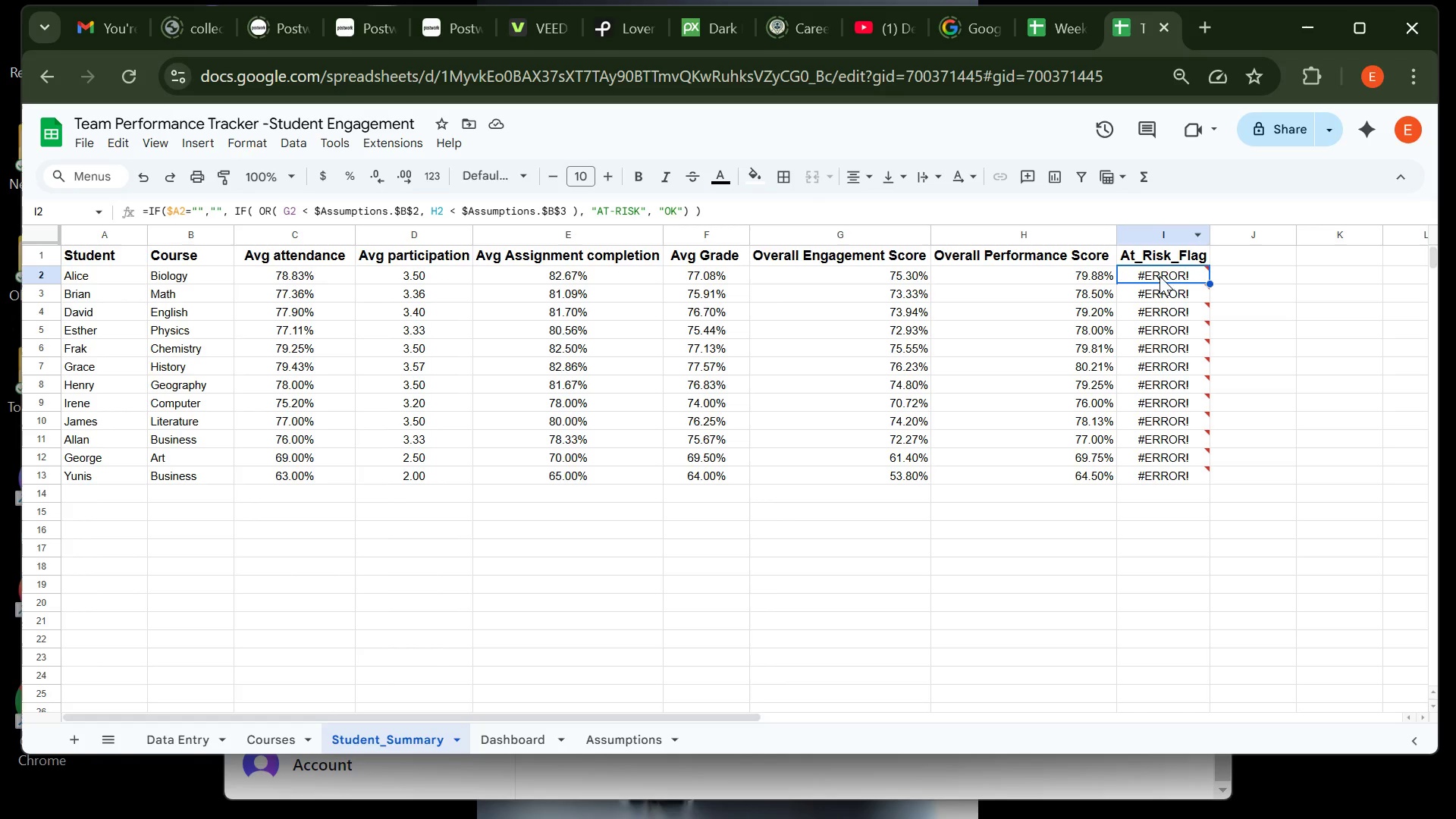 
wait(54.74)
 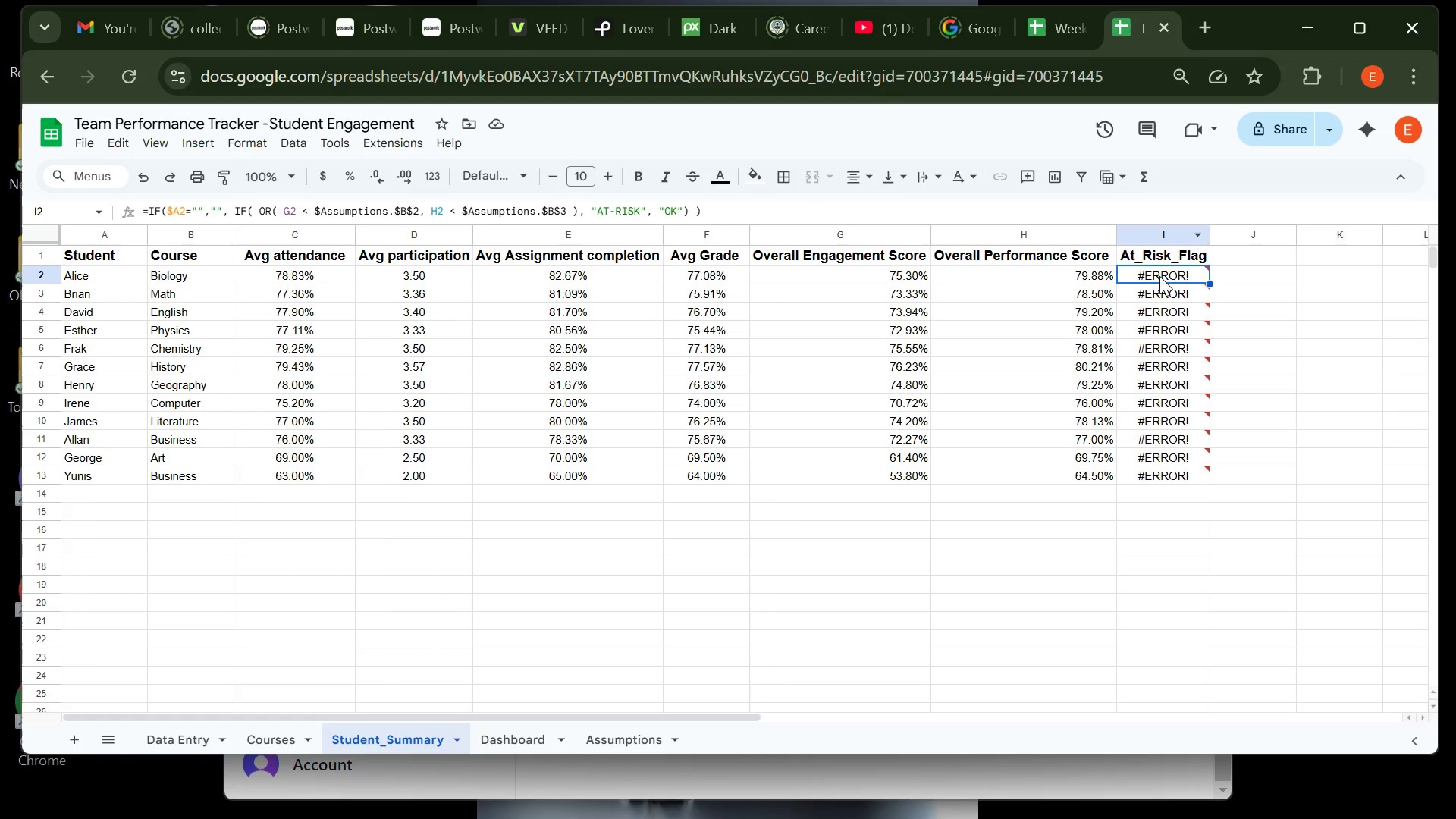 
left_click([1173, 285])
 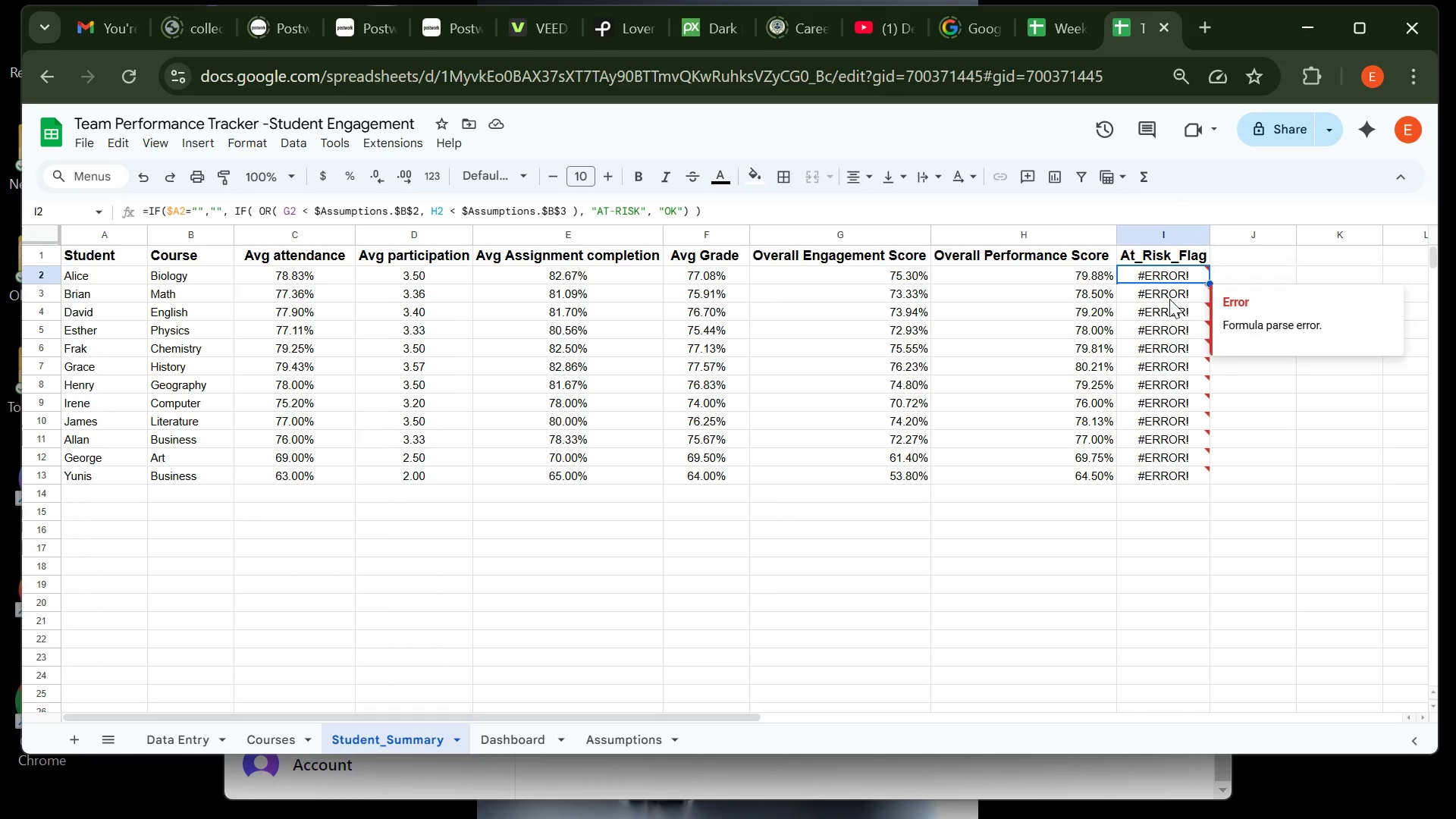 
left_click([1169, 299])
 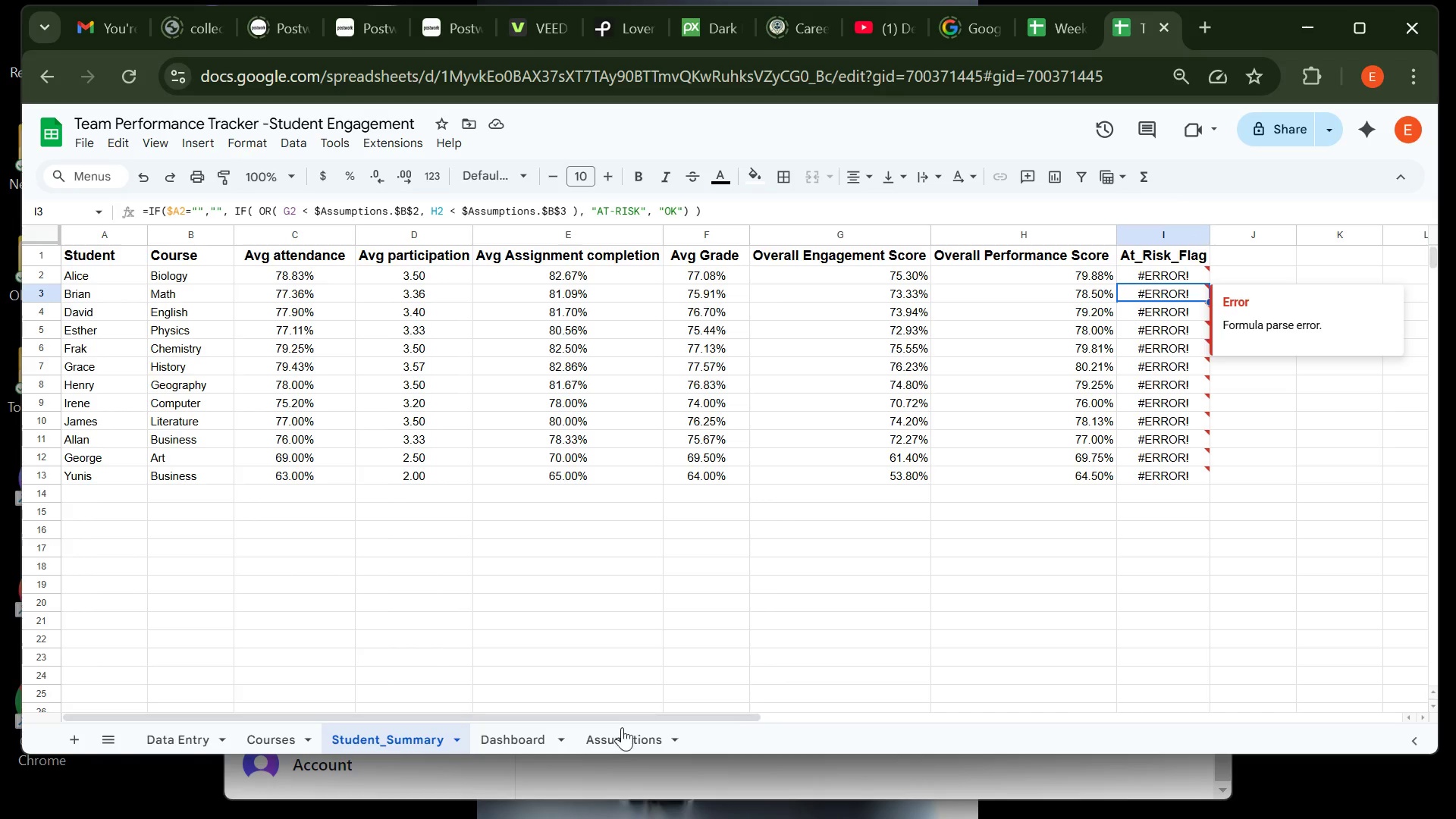 
left_click([623, 733])
 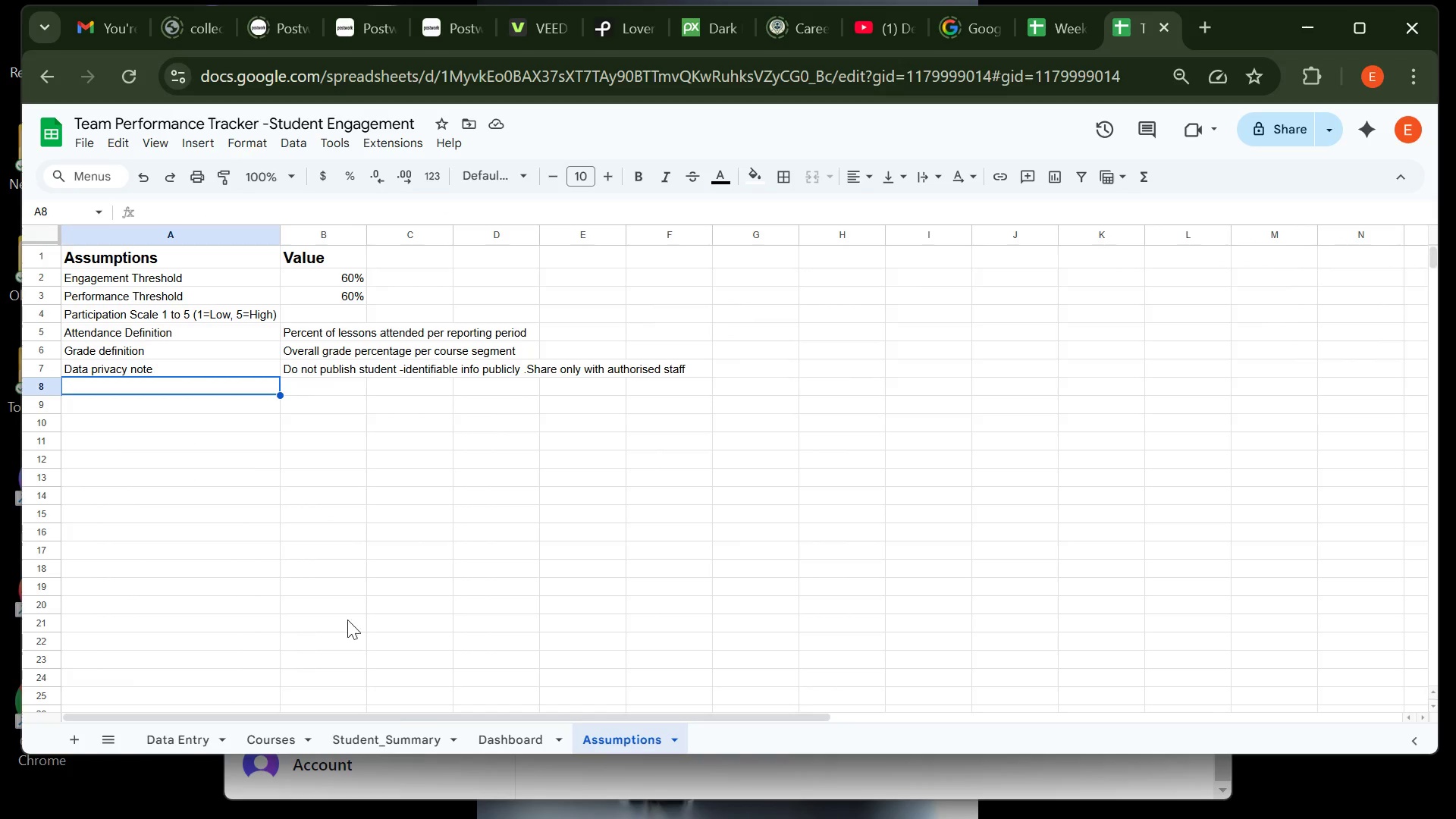 
left_click([382, 742])
 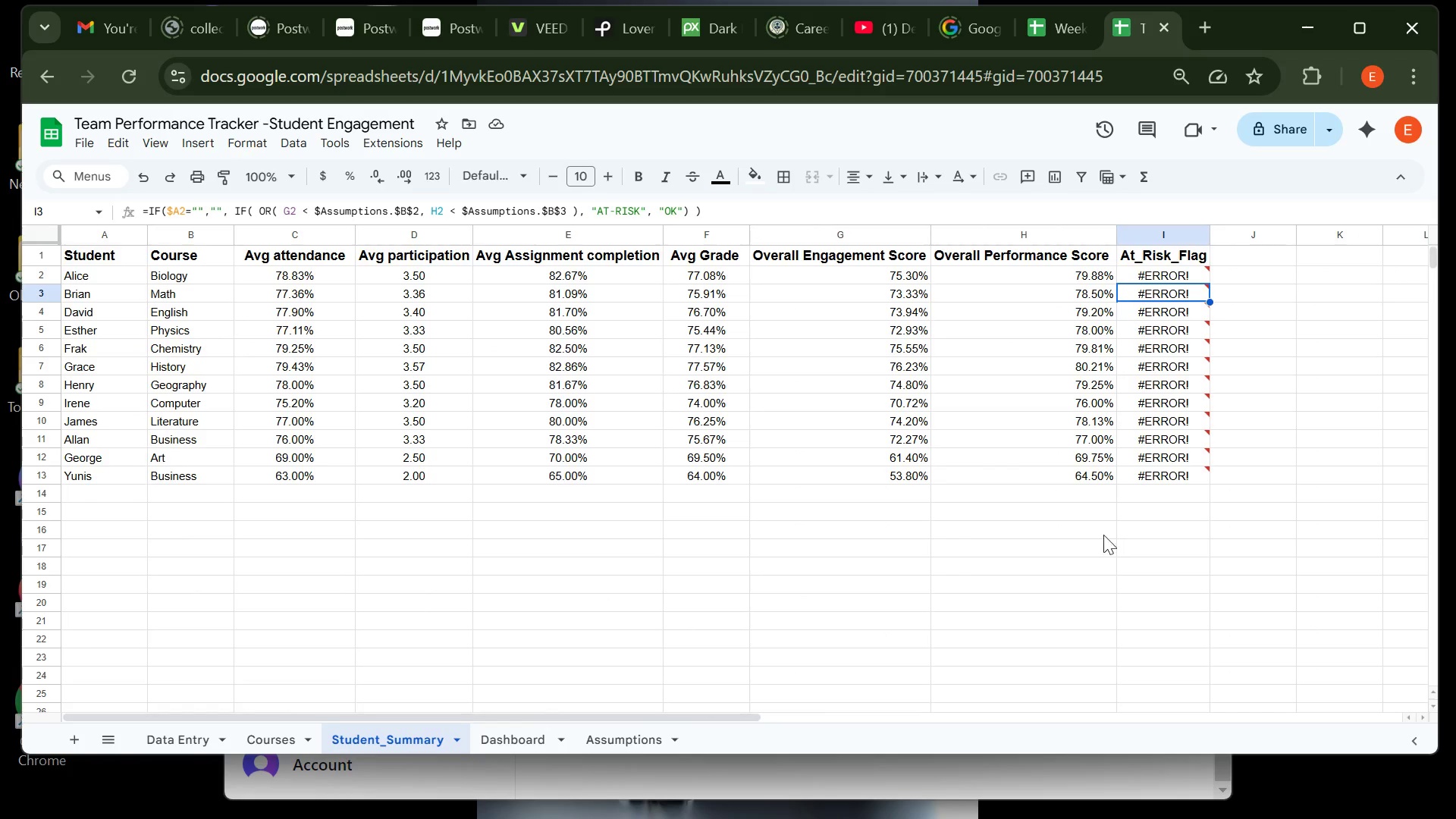 
mouse_move([1140, 482])
 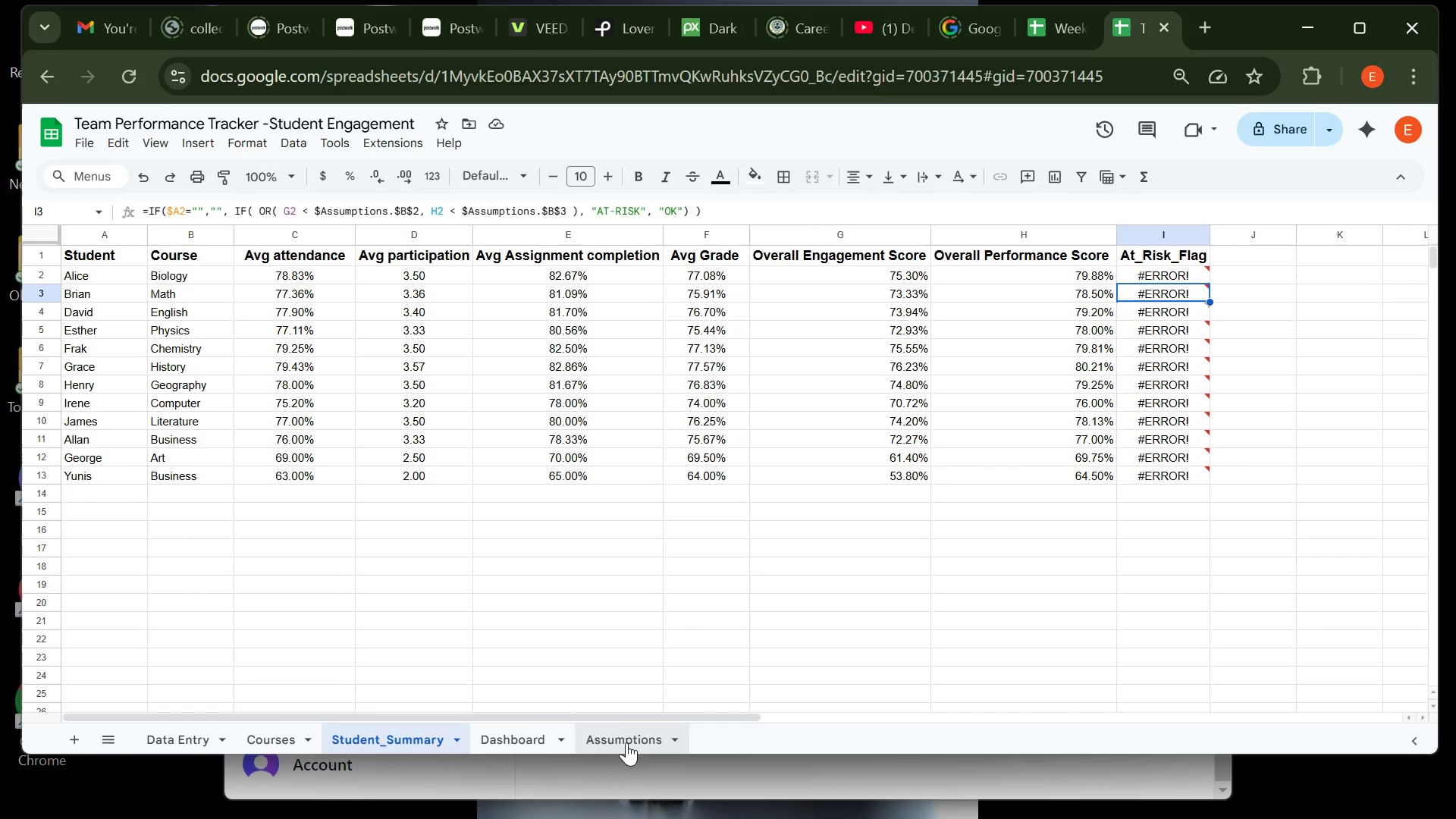 
wait(7.91)
 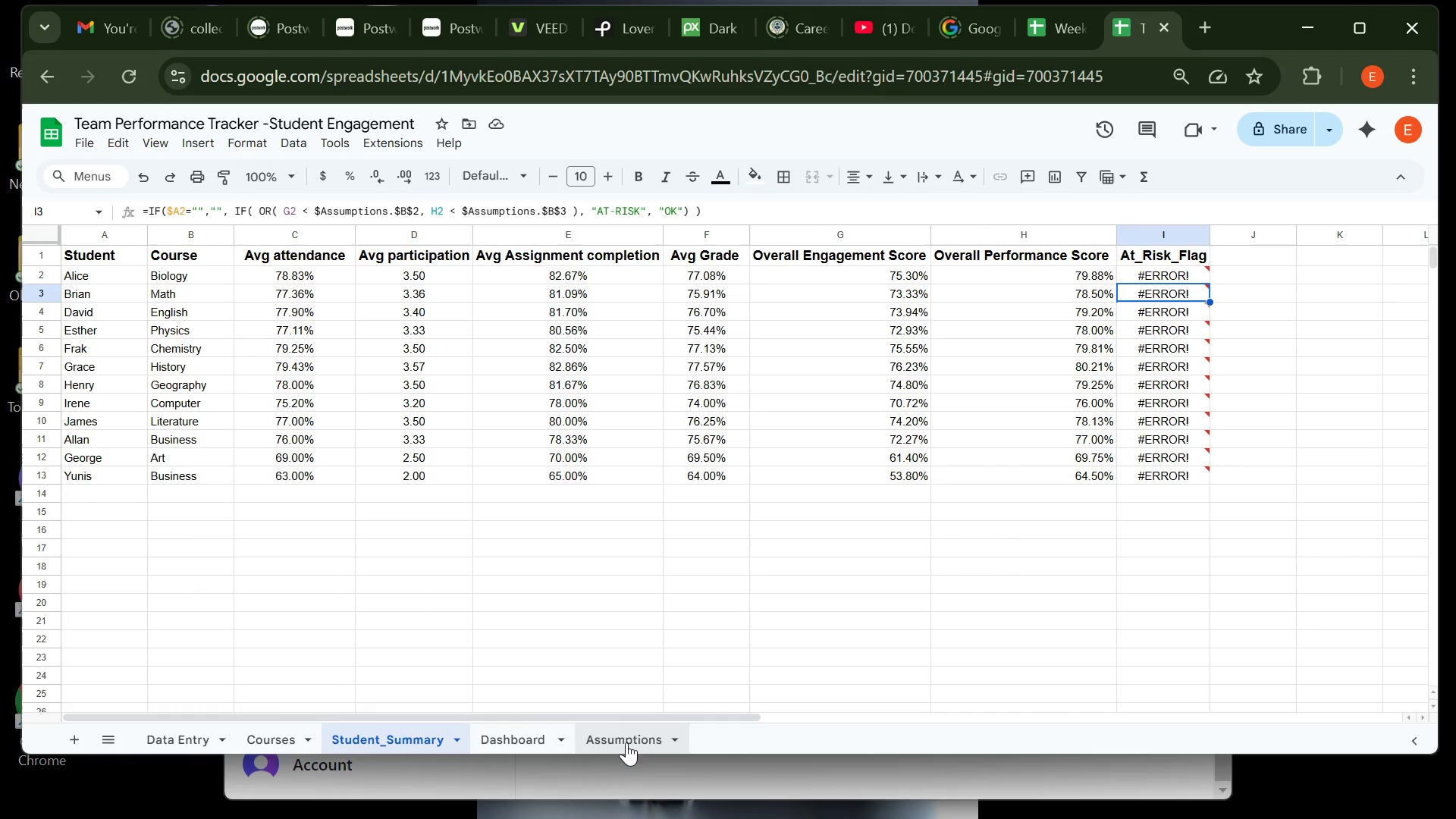 
left_click([620, 742])
 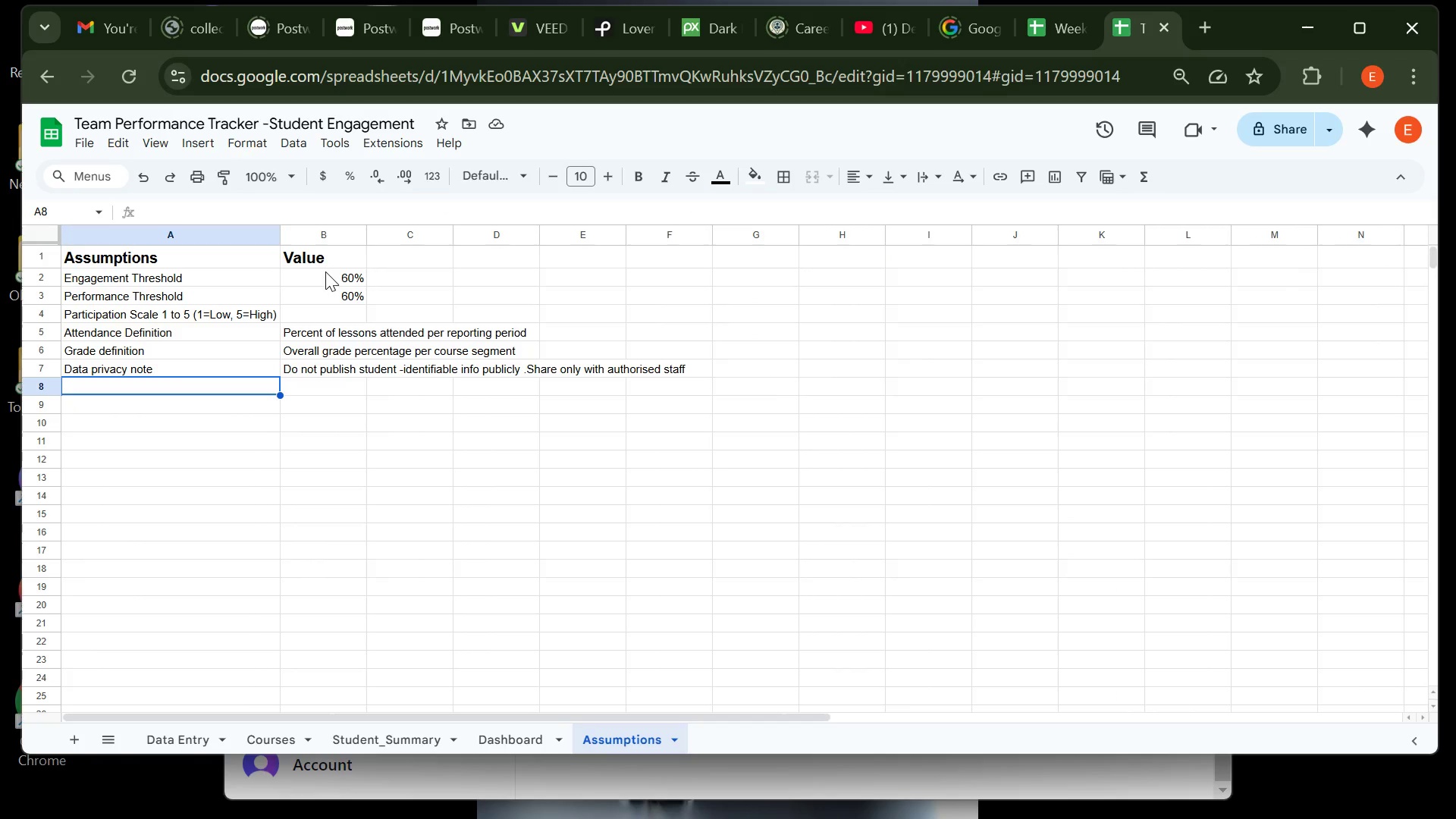 
wait(6.29)
 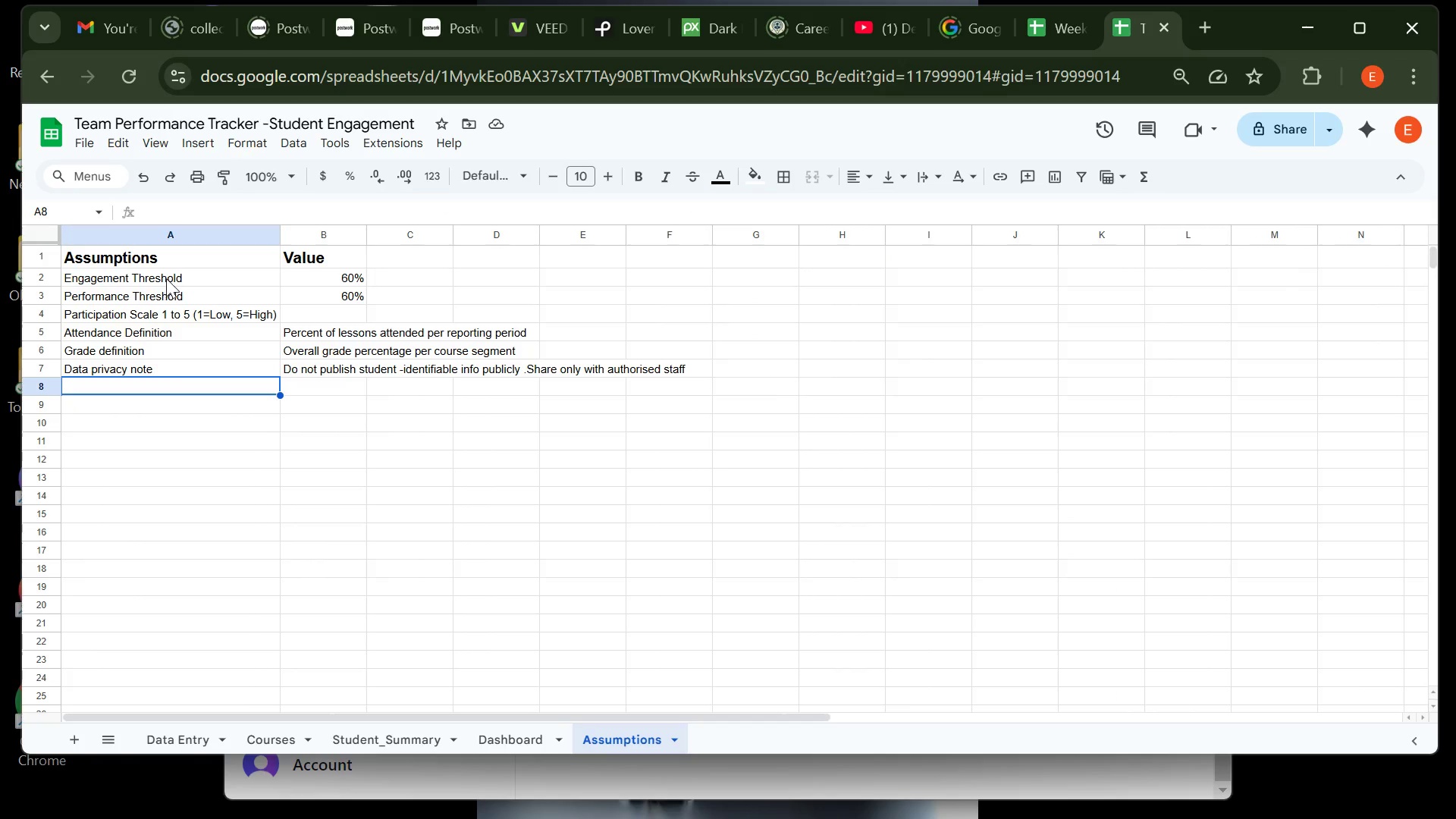 
left_click([342, 277])
 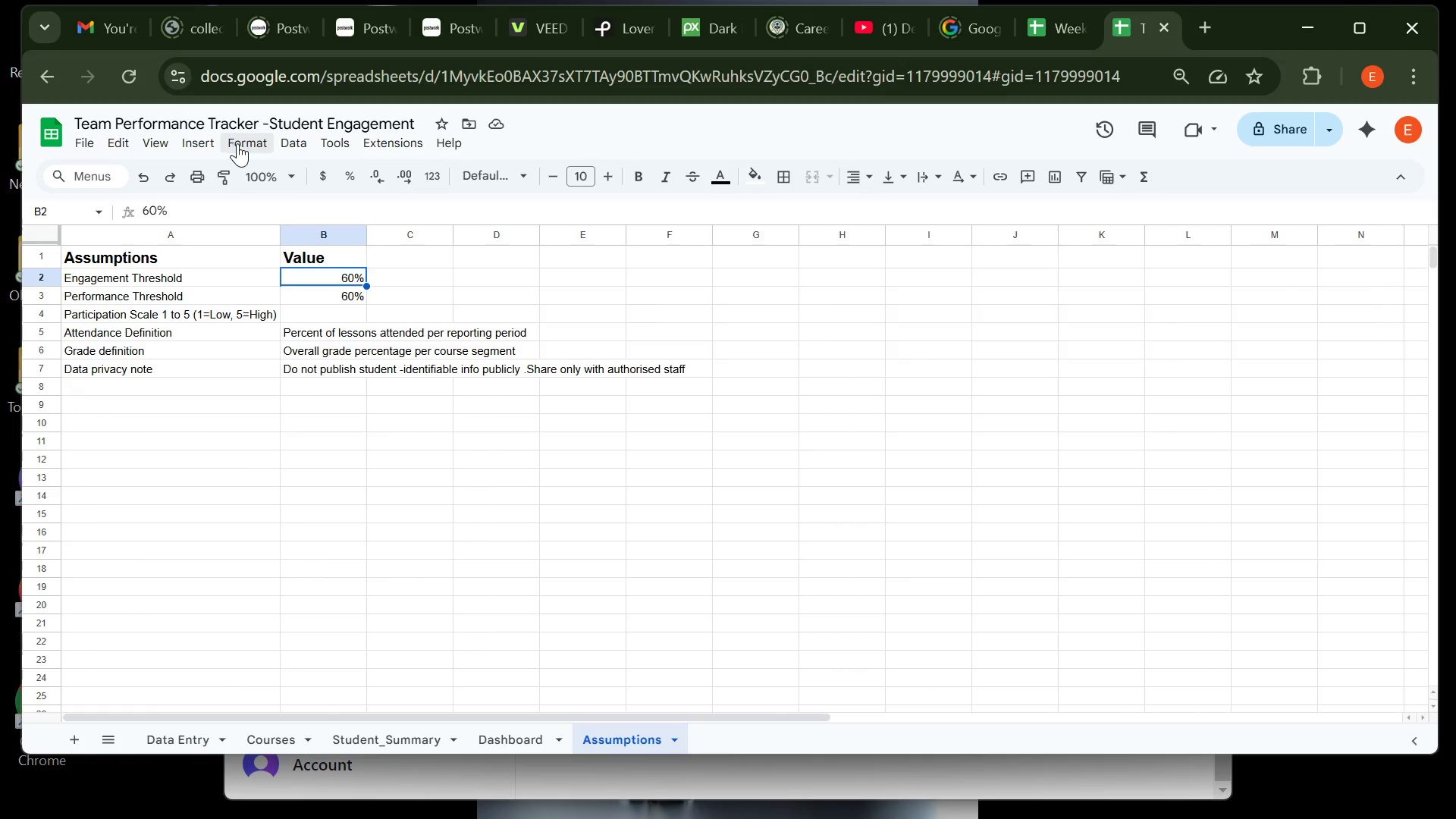 
left_click([242, 143])
 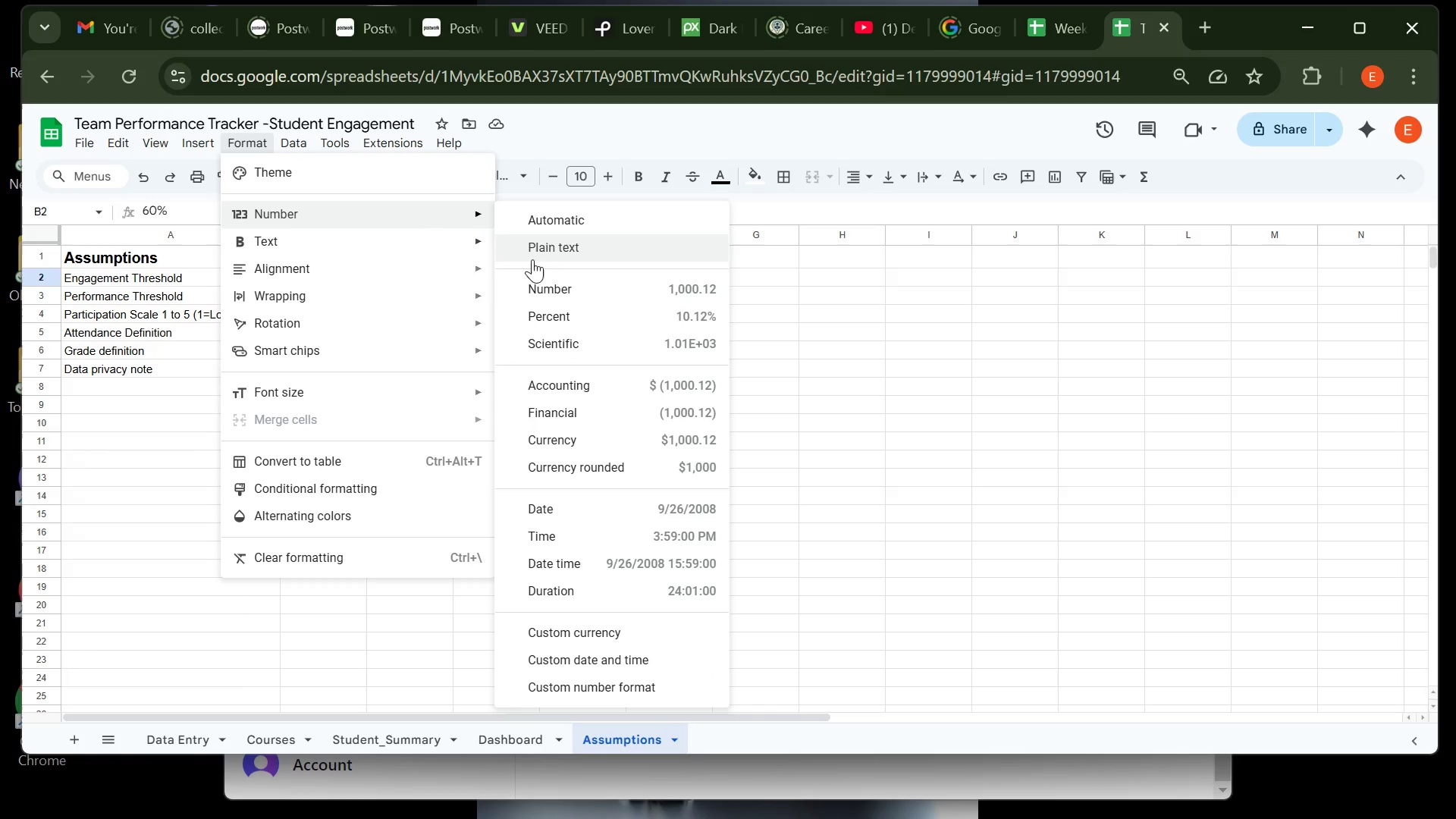 
left_click([569, 315])
 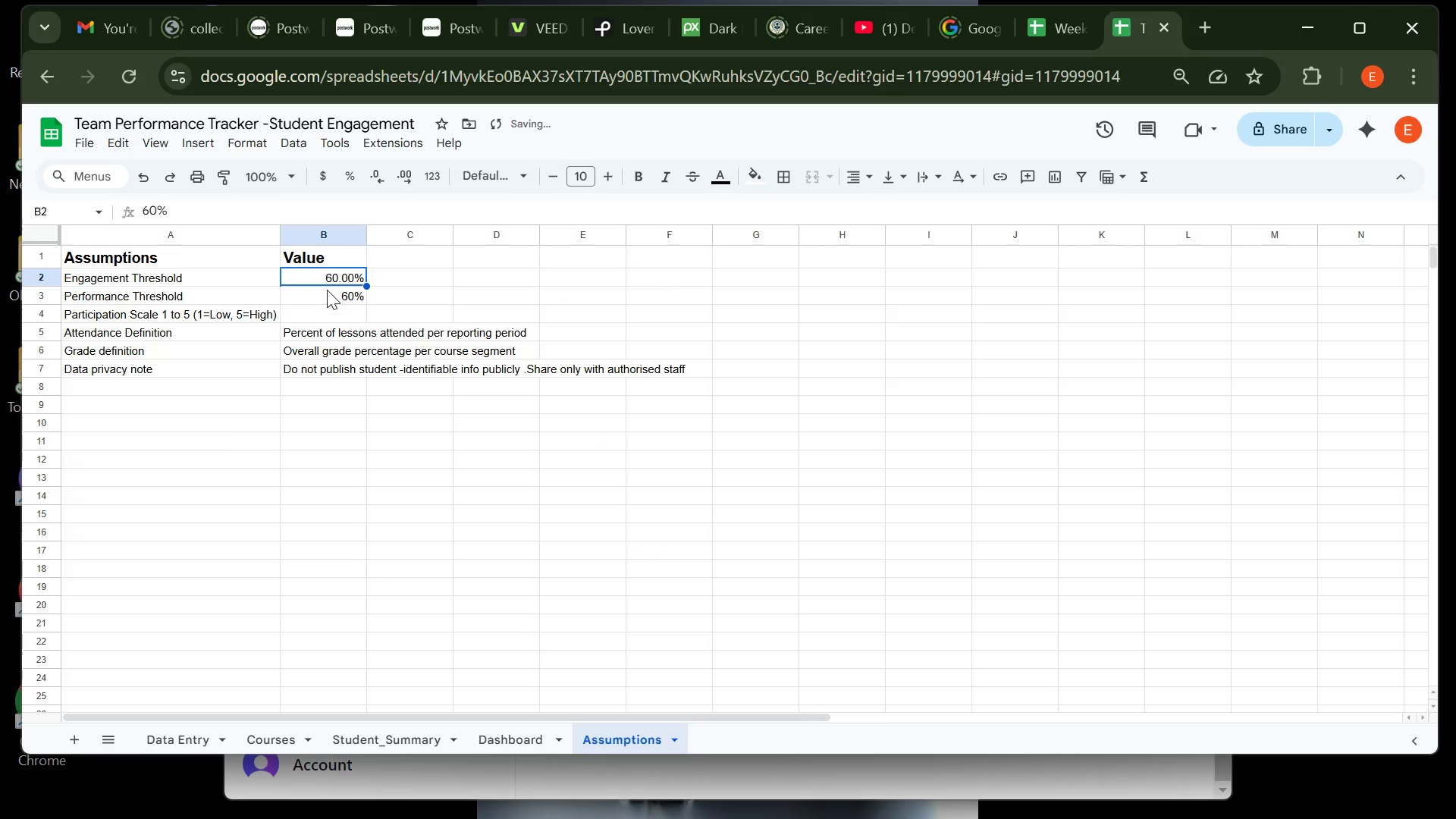 
left_click([327, 290])
 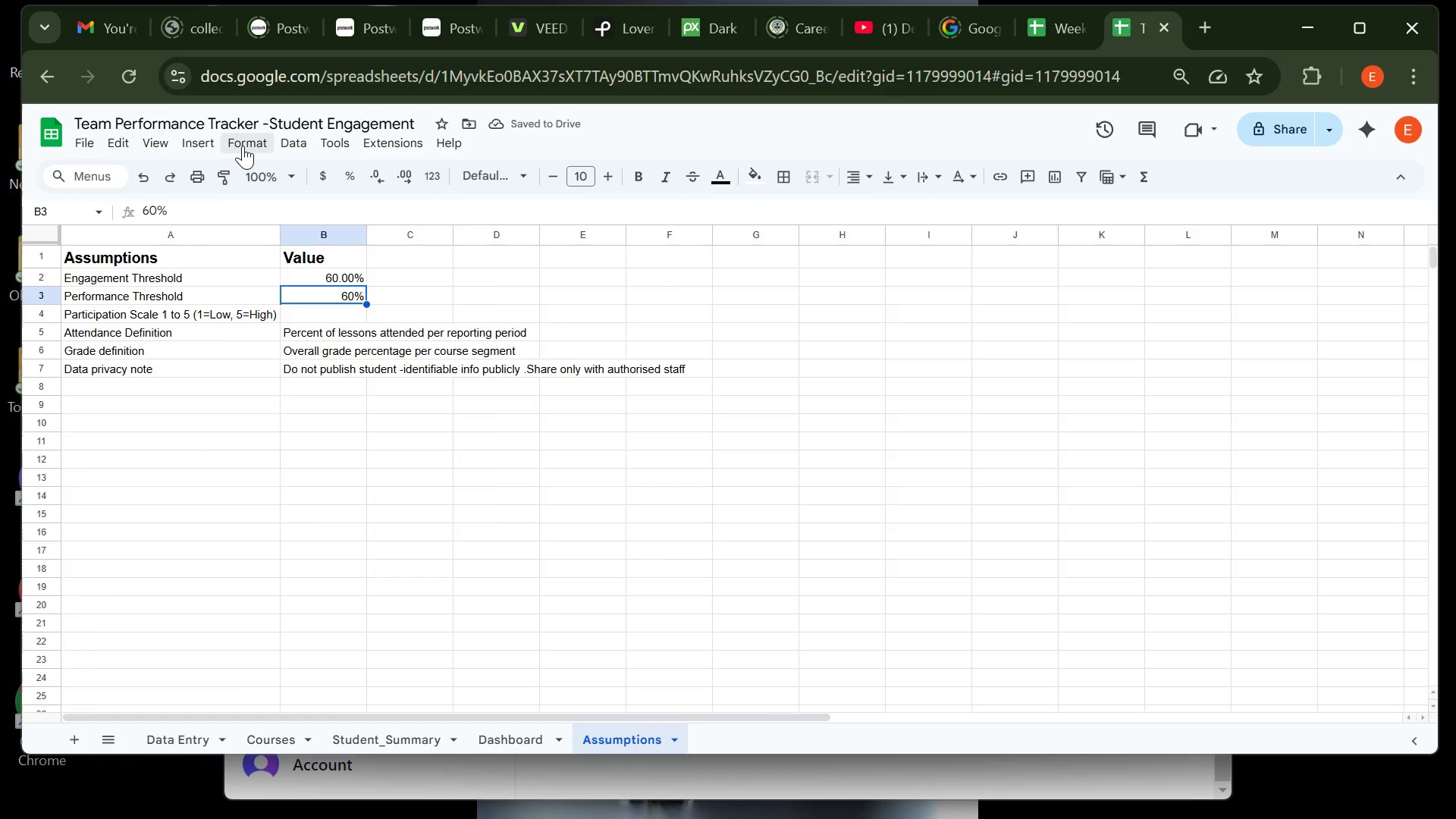 
left_click([243, 146])
 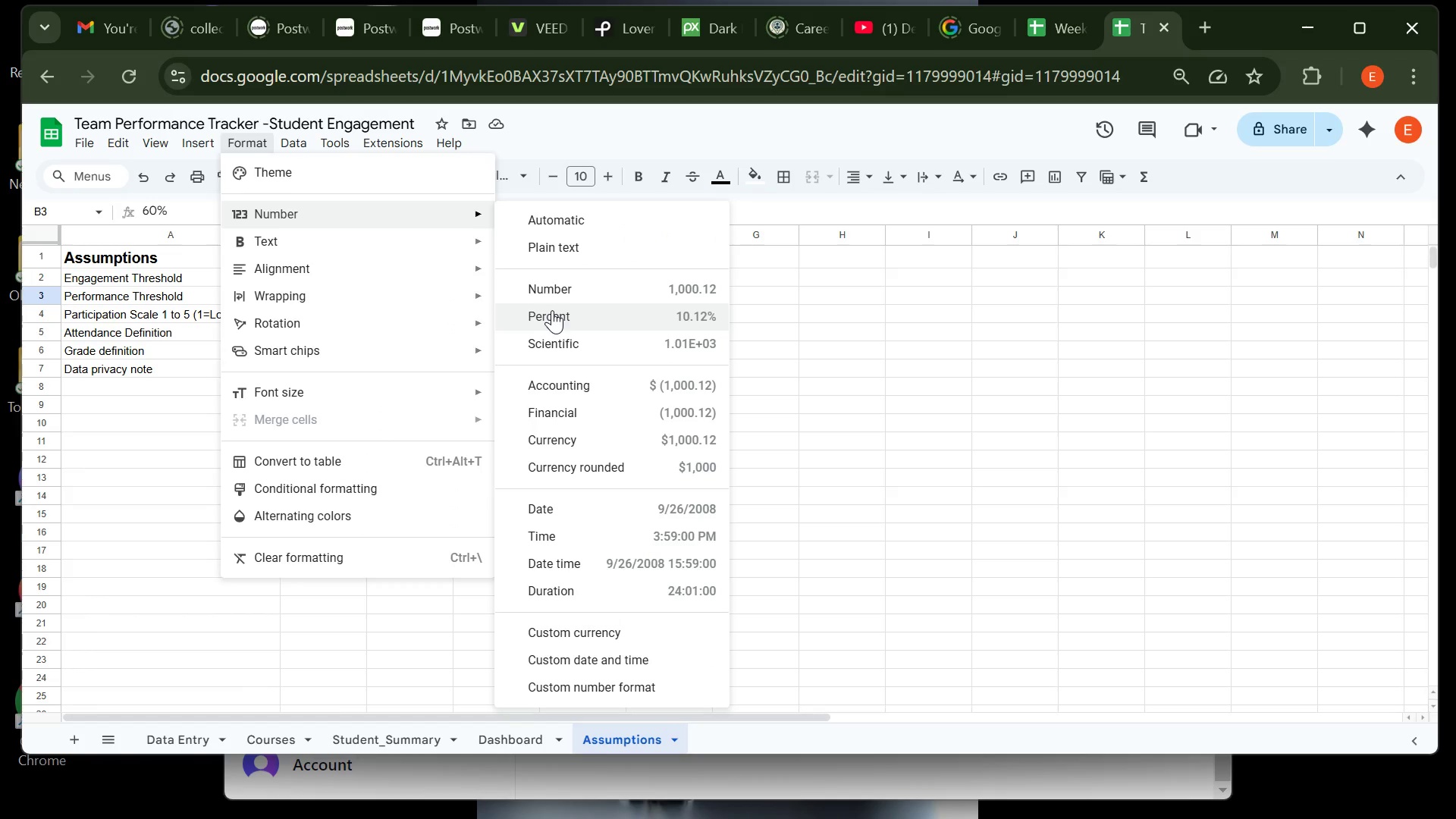 
wait(5.76)
 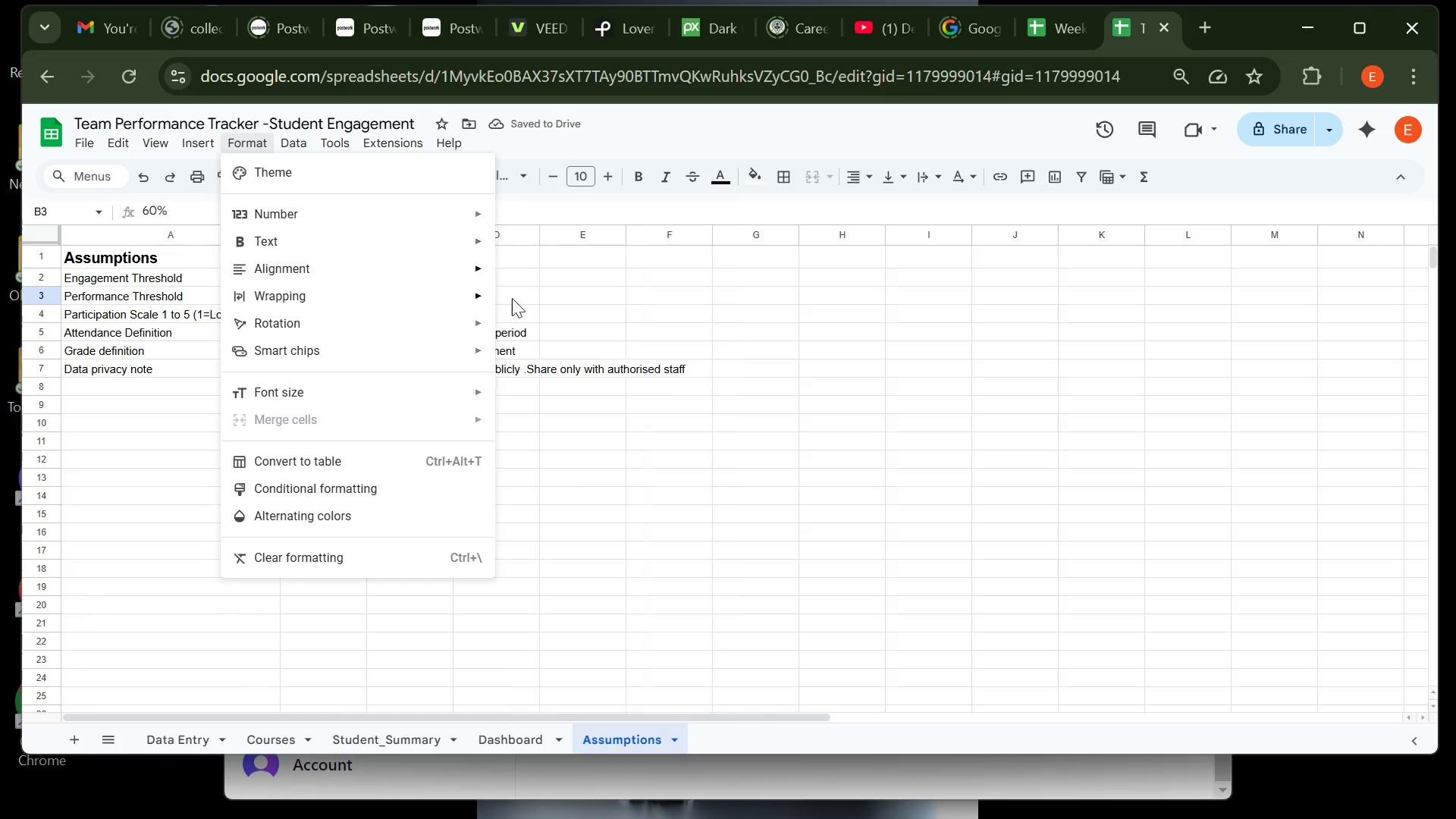 
left_click([553, 315])
 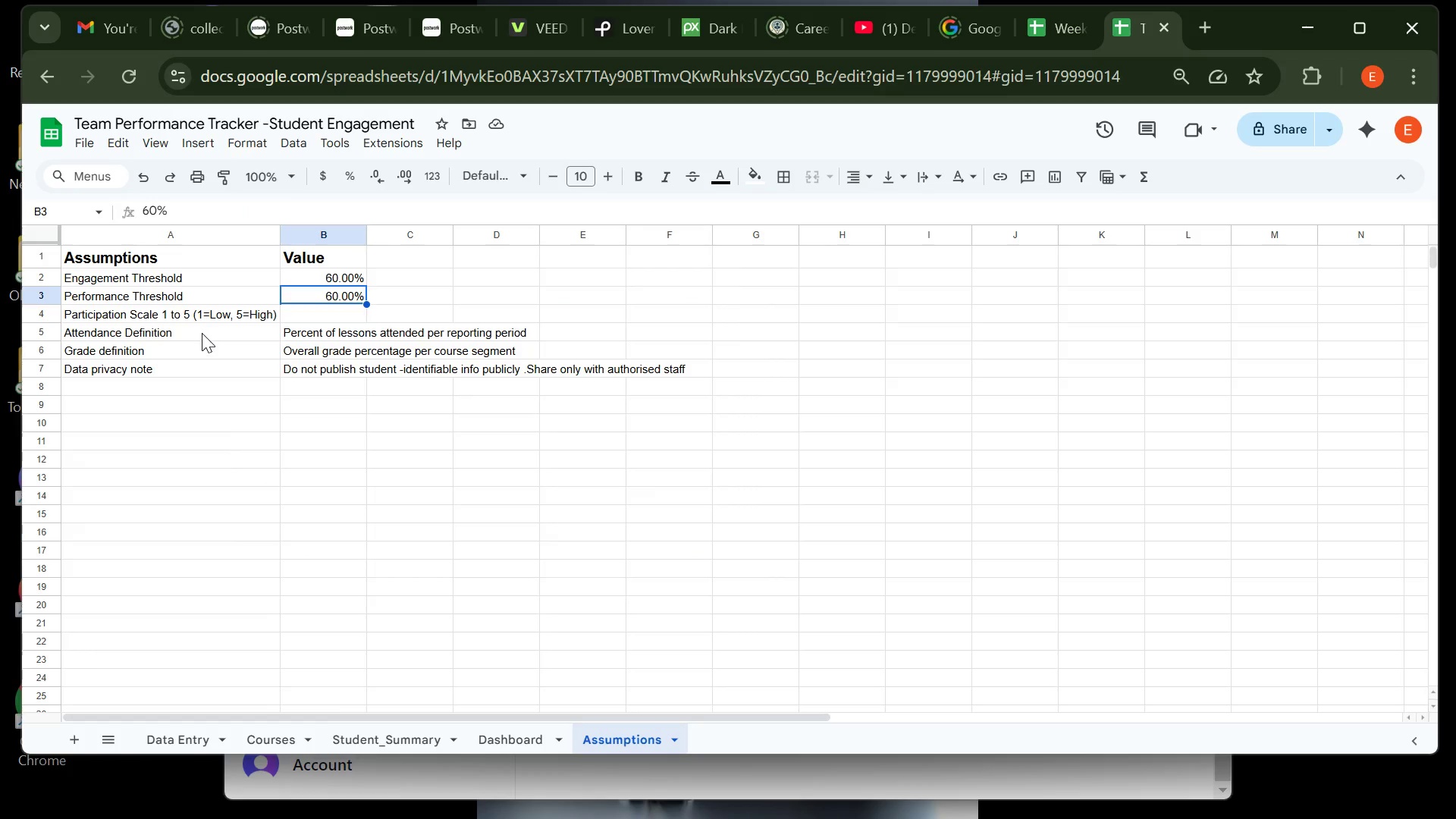 
wait(14.35)
 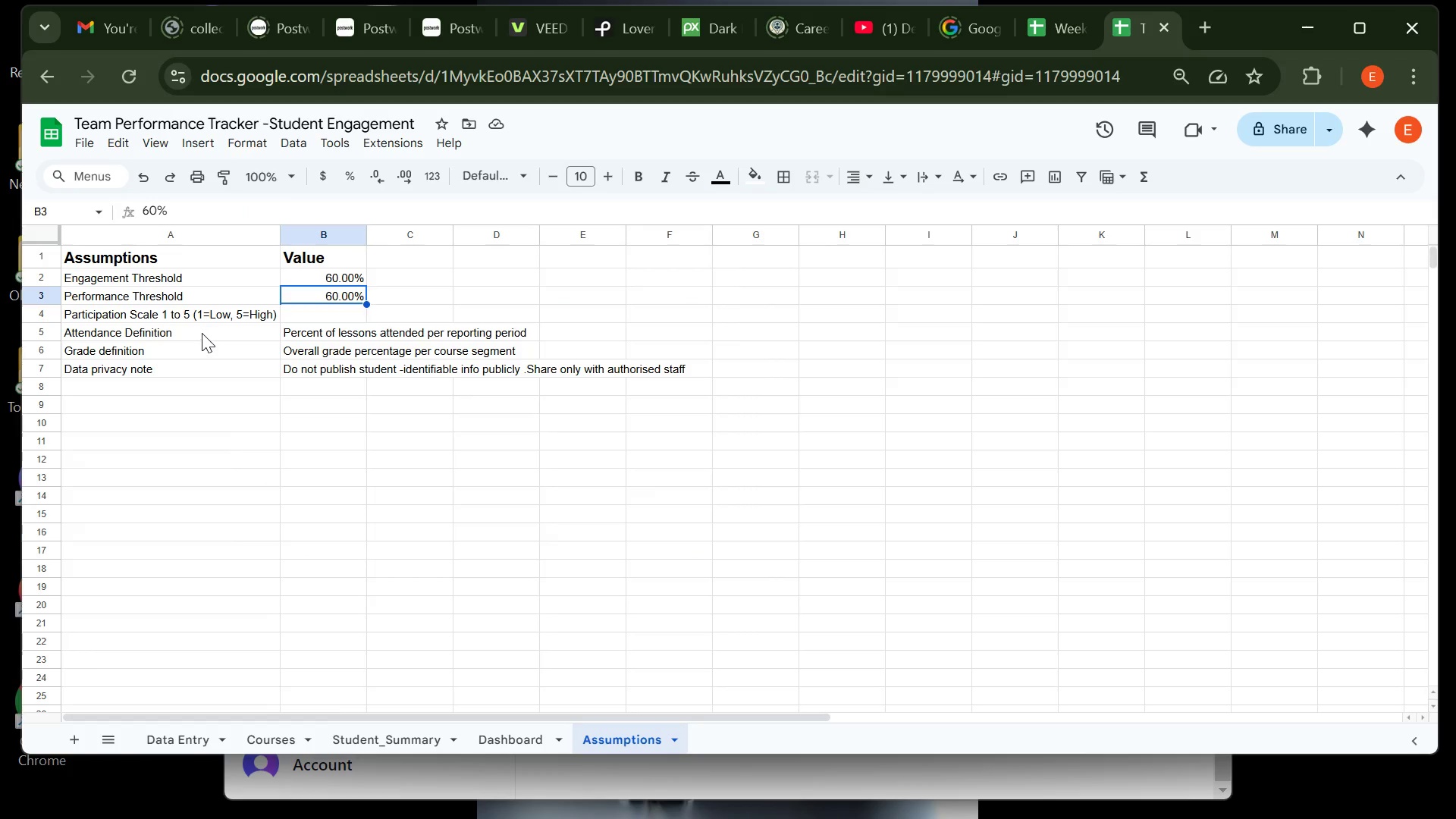 
left_click([372, 733])
 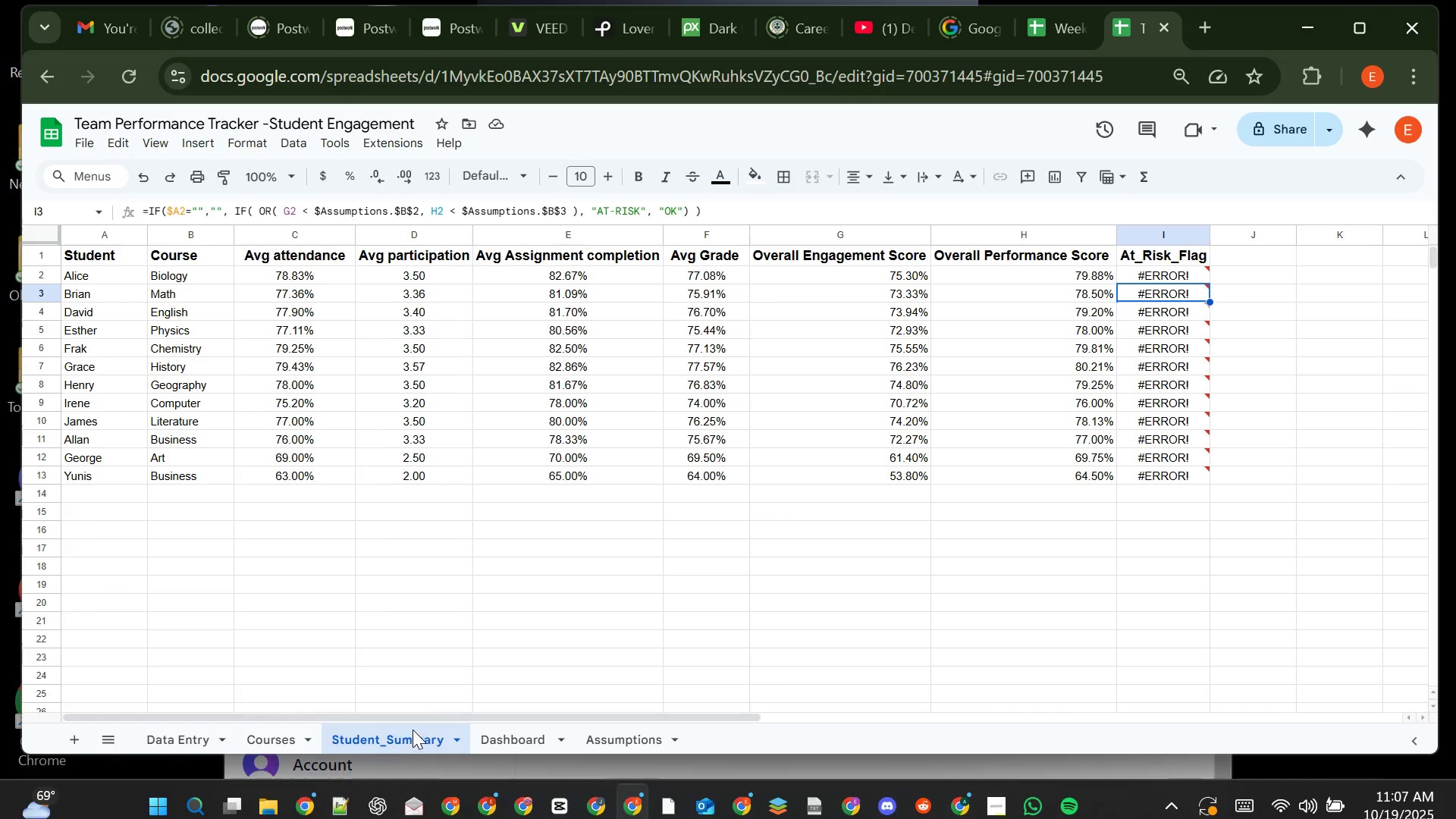 
wait(58.7)
 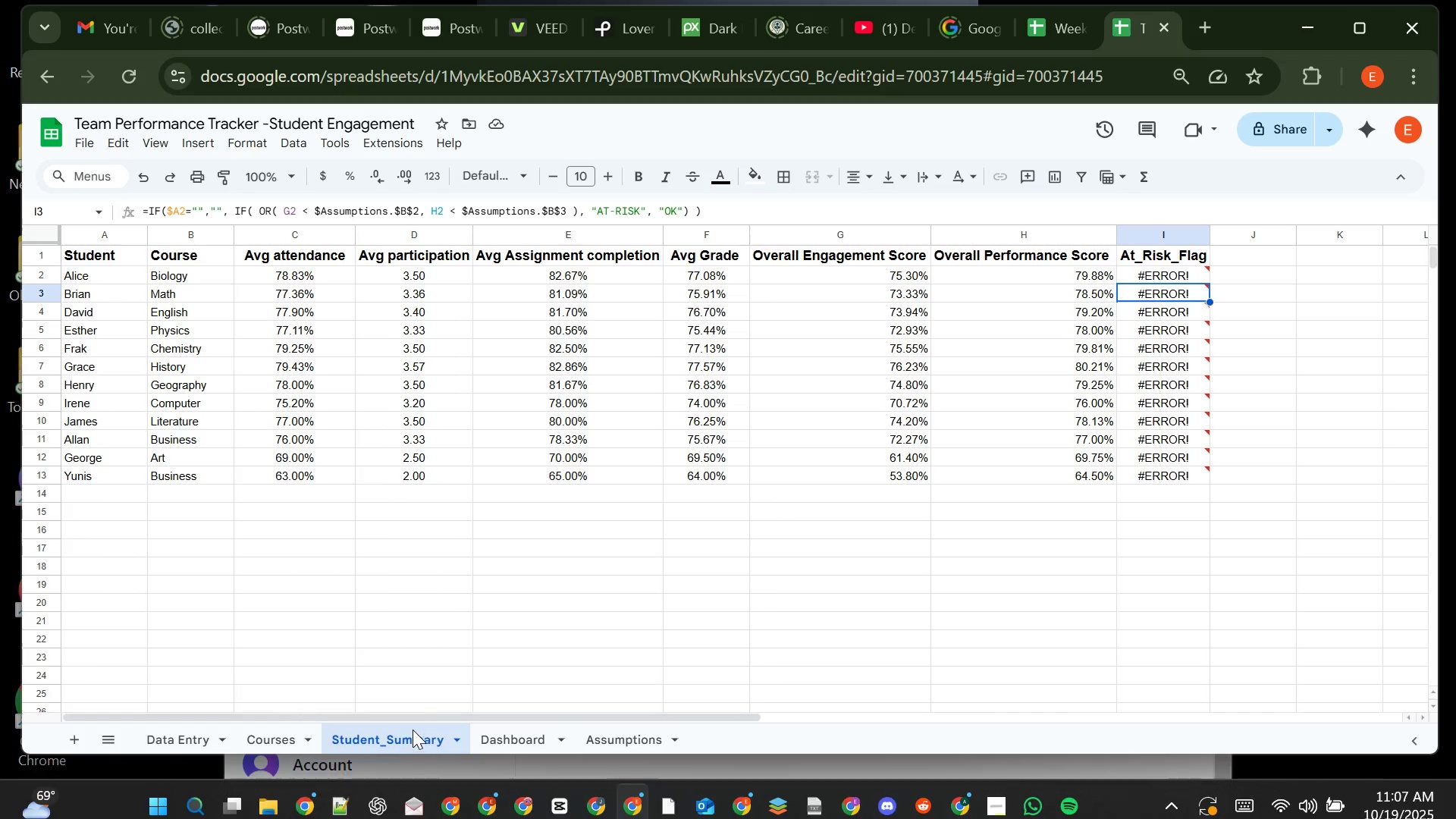 
left_click([1168, 231])
 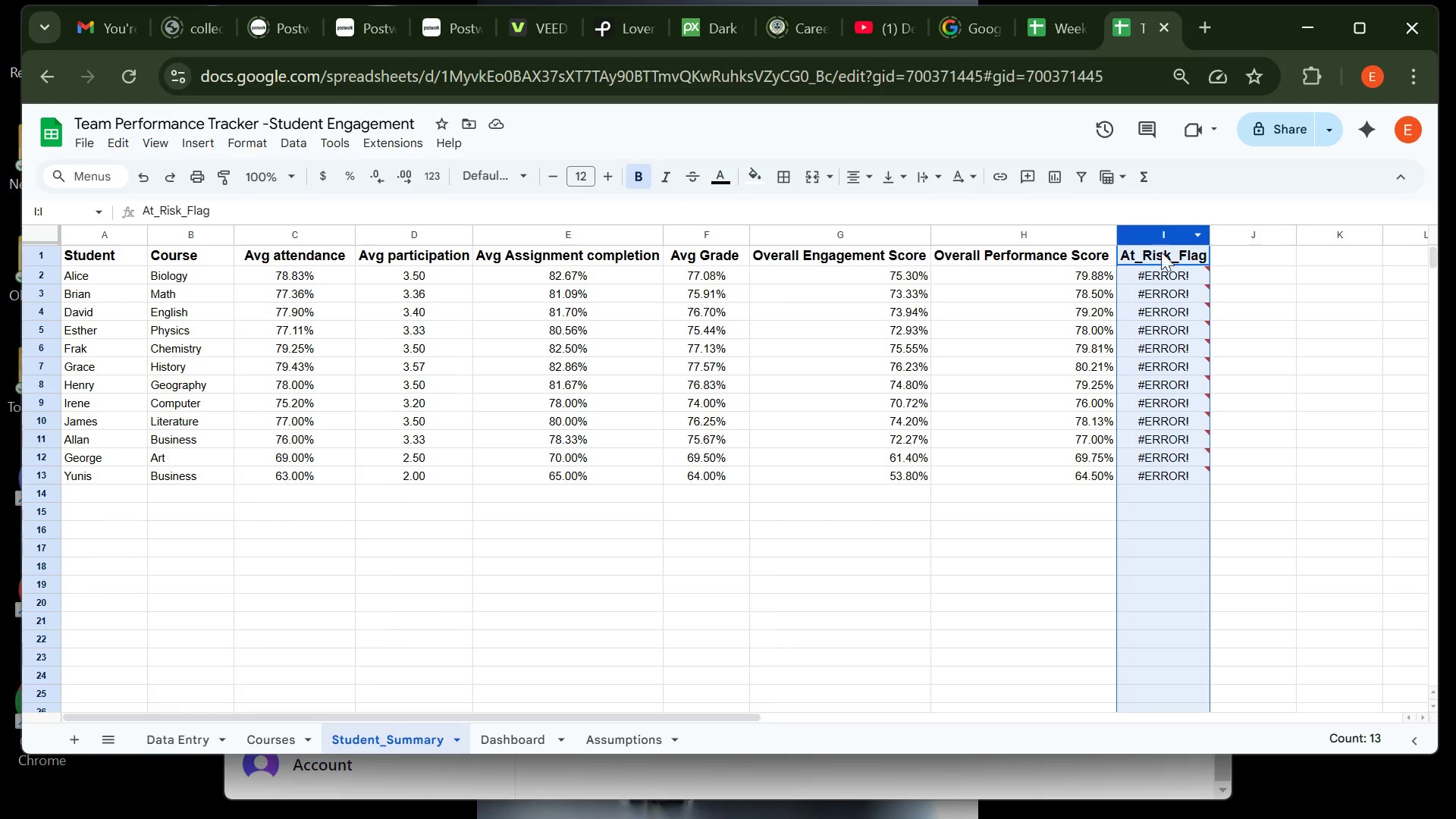 
mouse_move([1148, 297])
 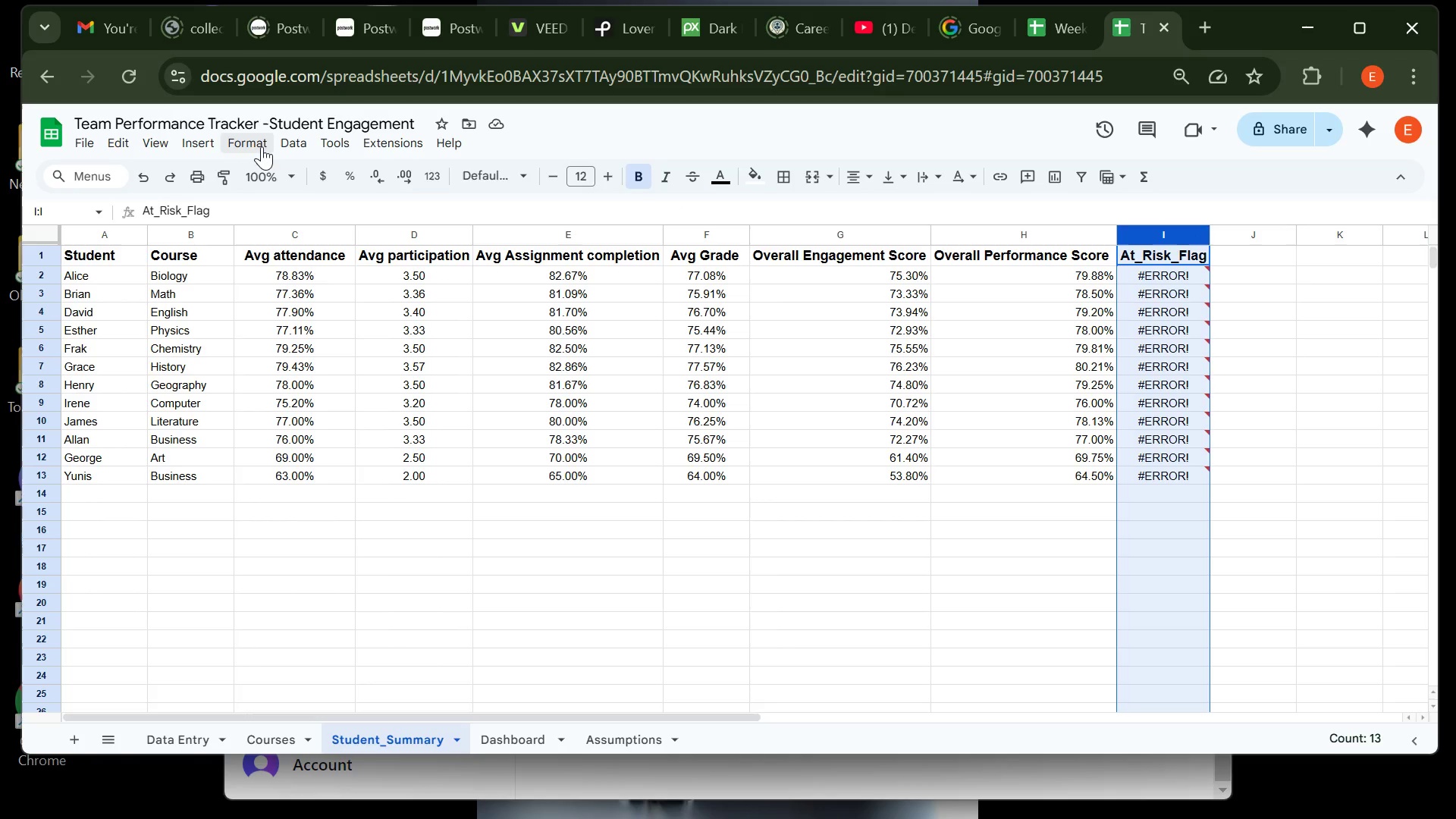 
left_click([255, 148])
 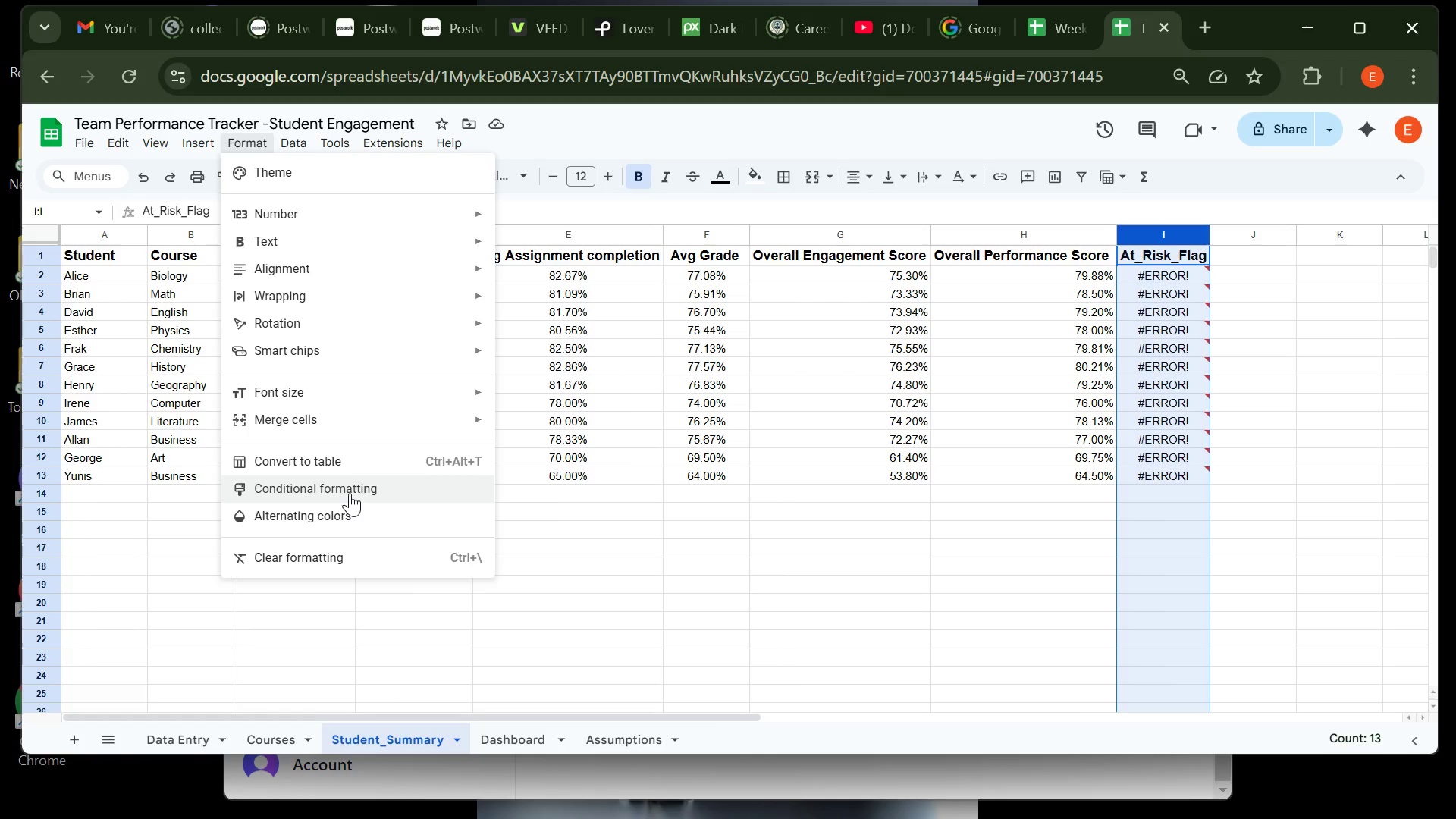 
left_click([350, 493])
 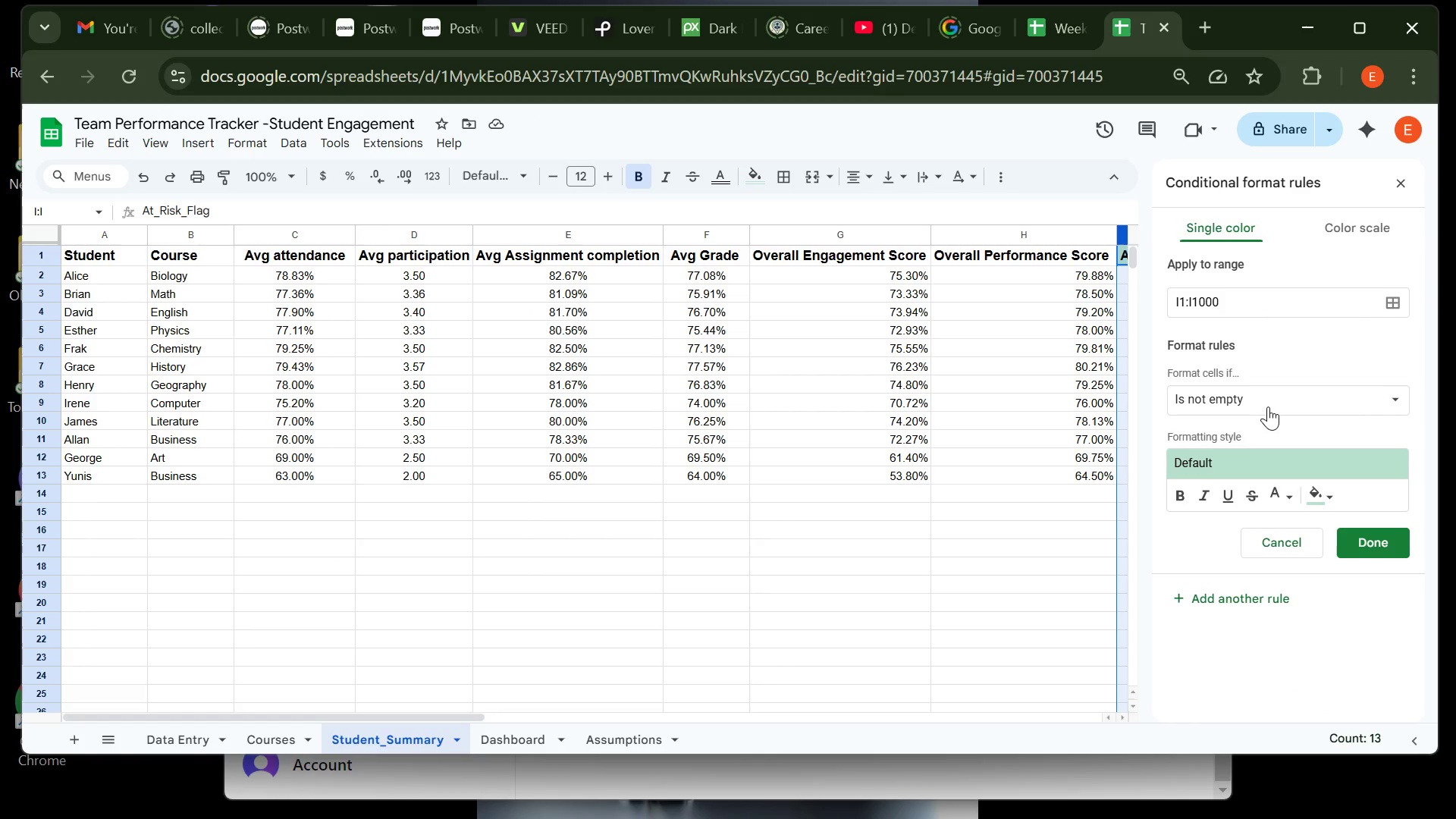 
wait(10.24)
 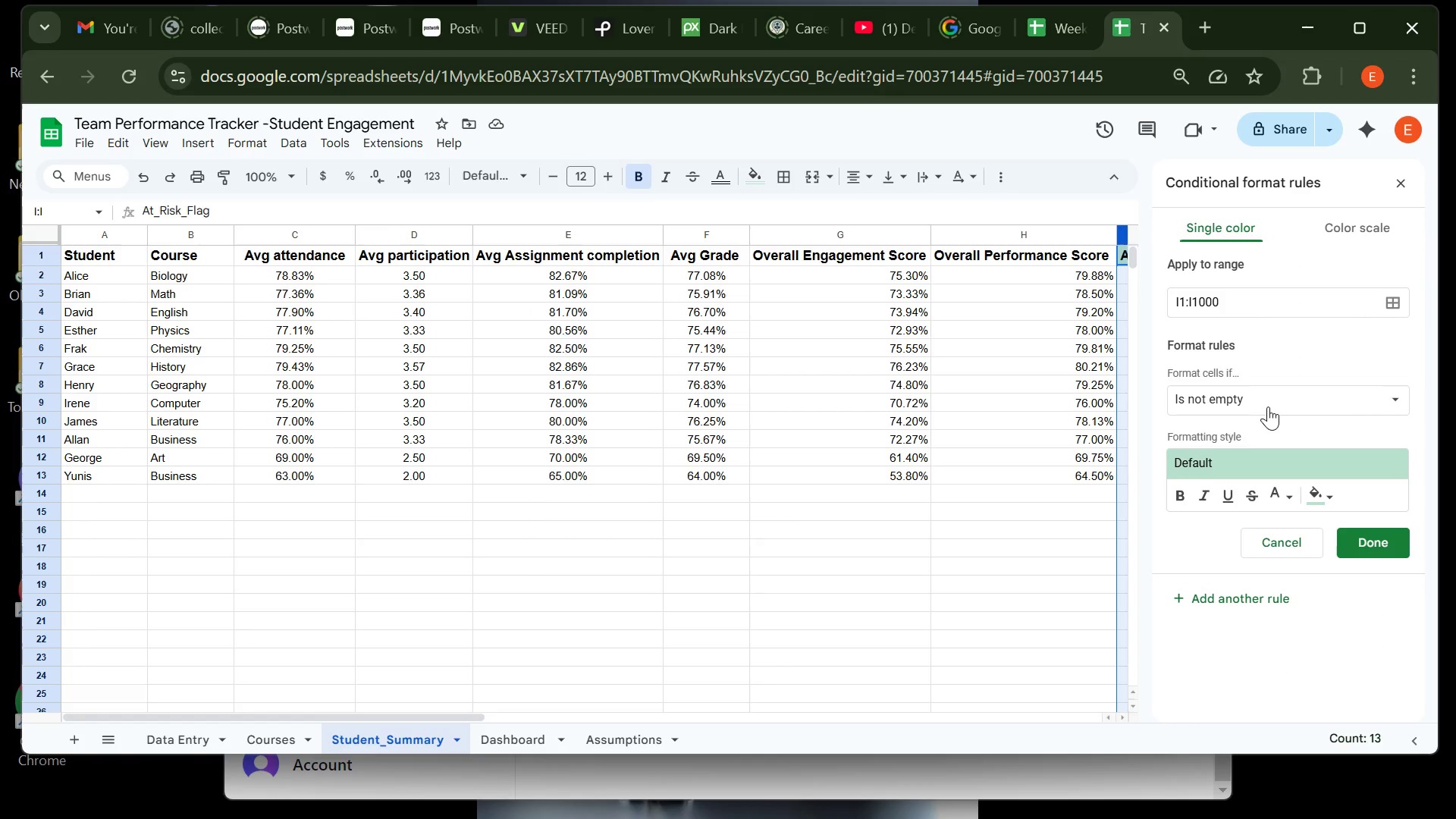 
left_click([1265, 396])
 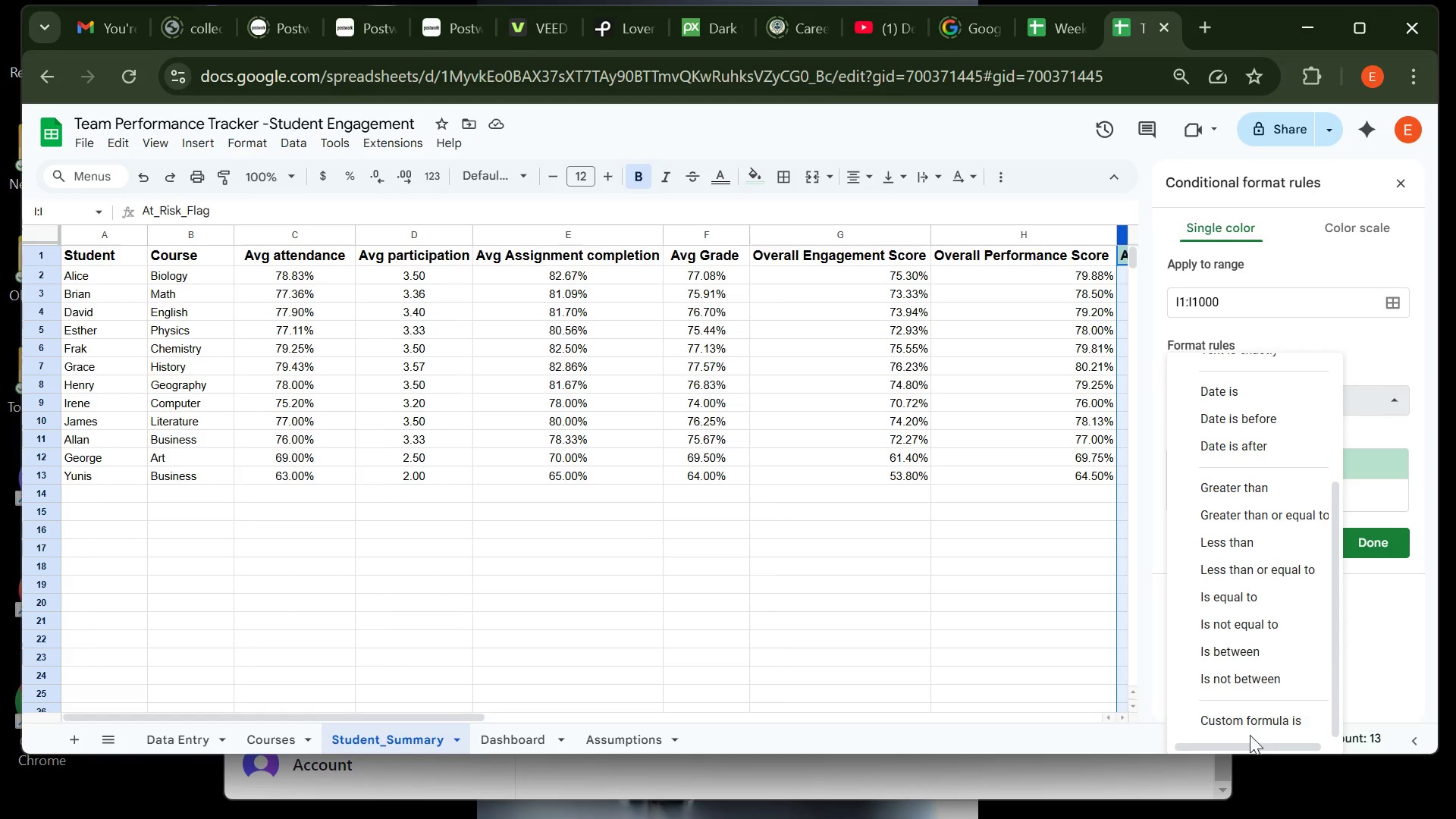 
left_click([1250, 723])
 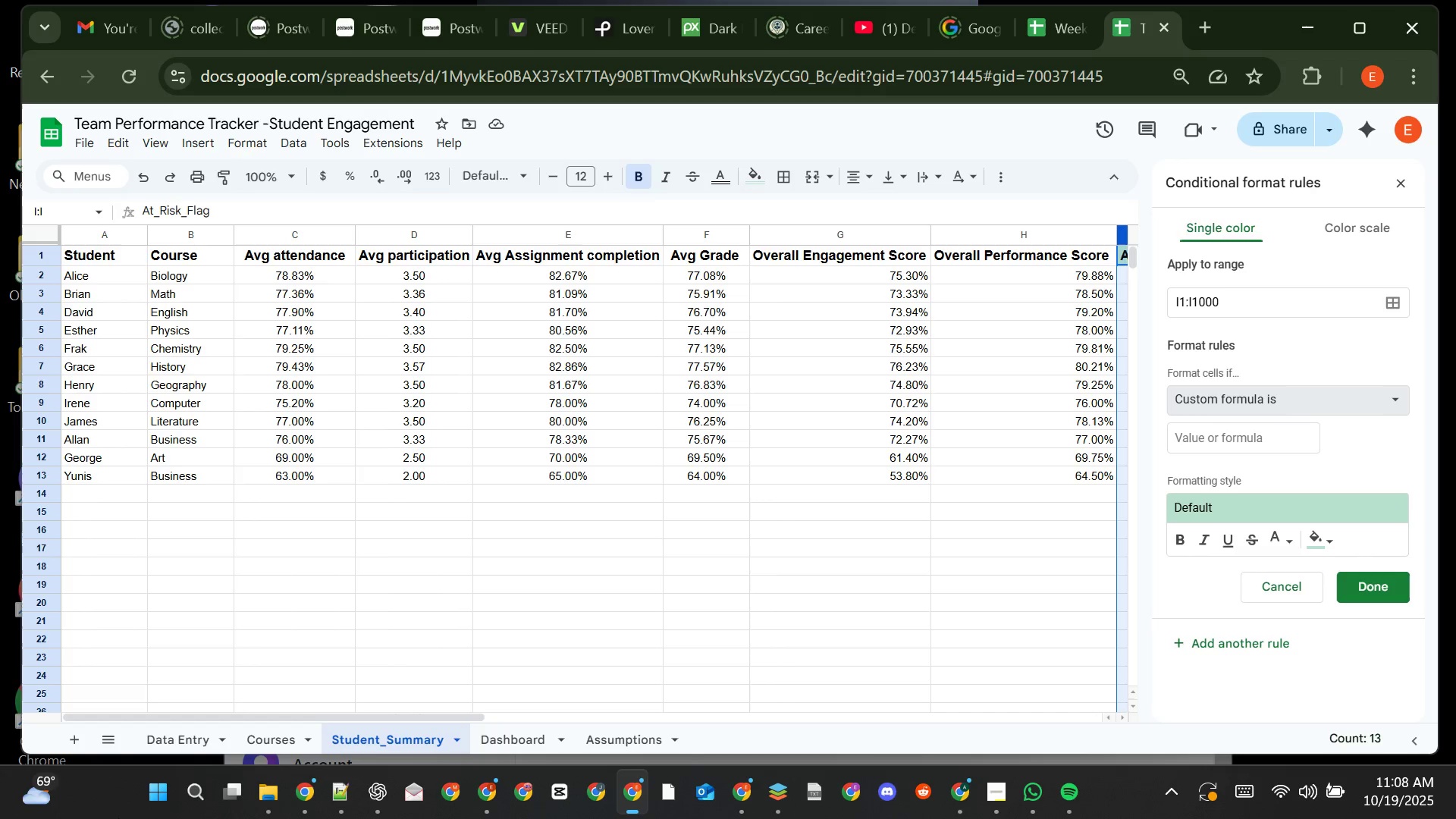 
wait(10.89)
 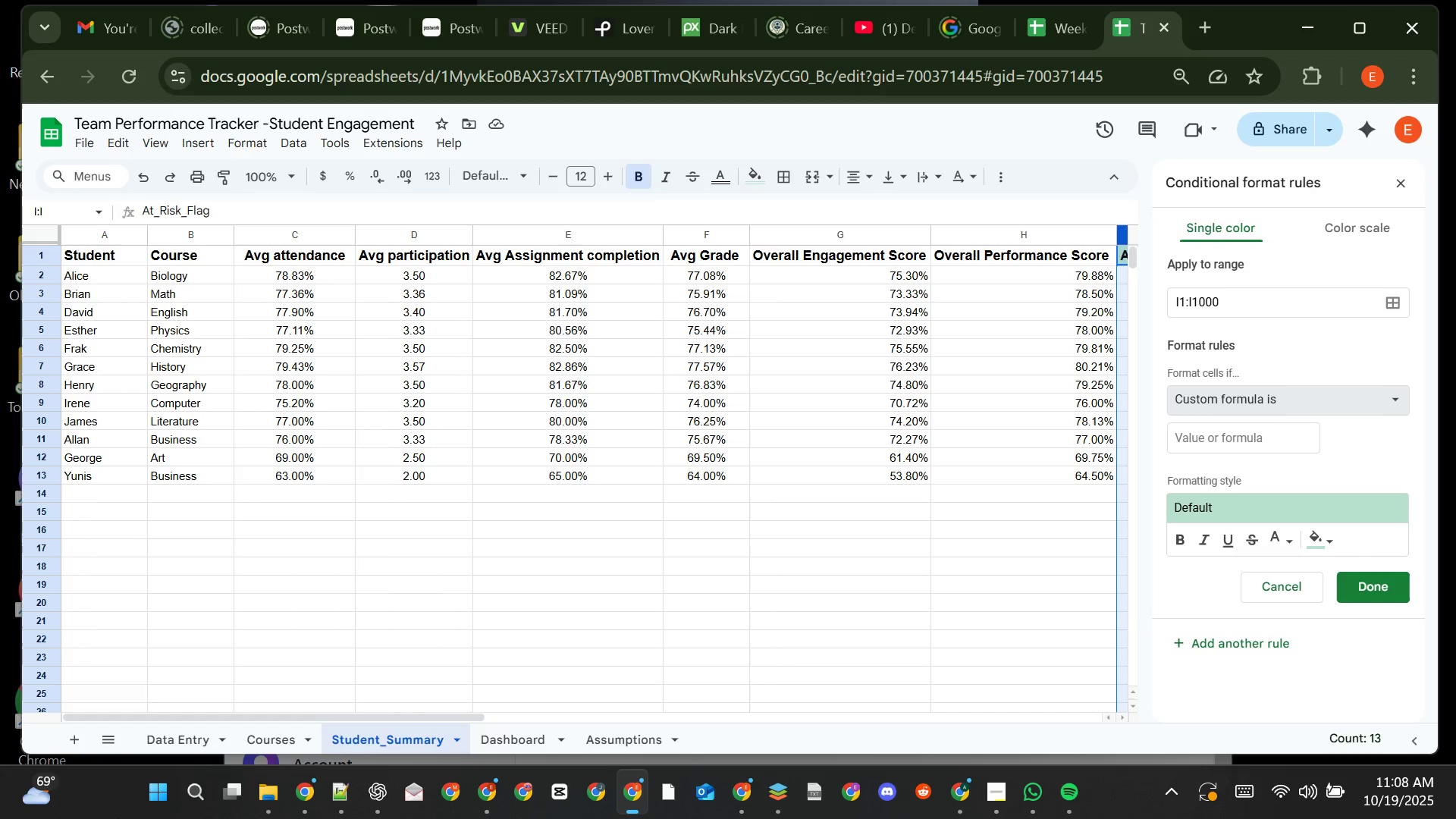 
left_click([343, 808])
 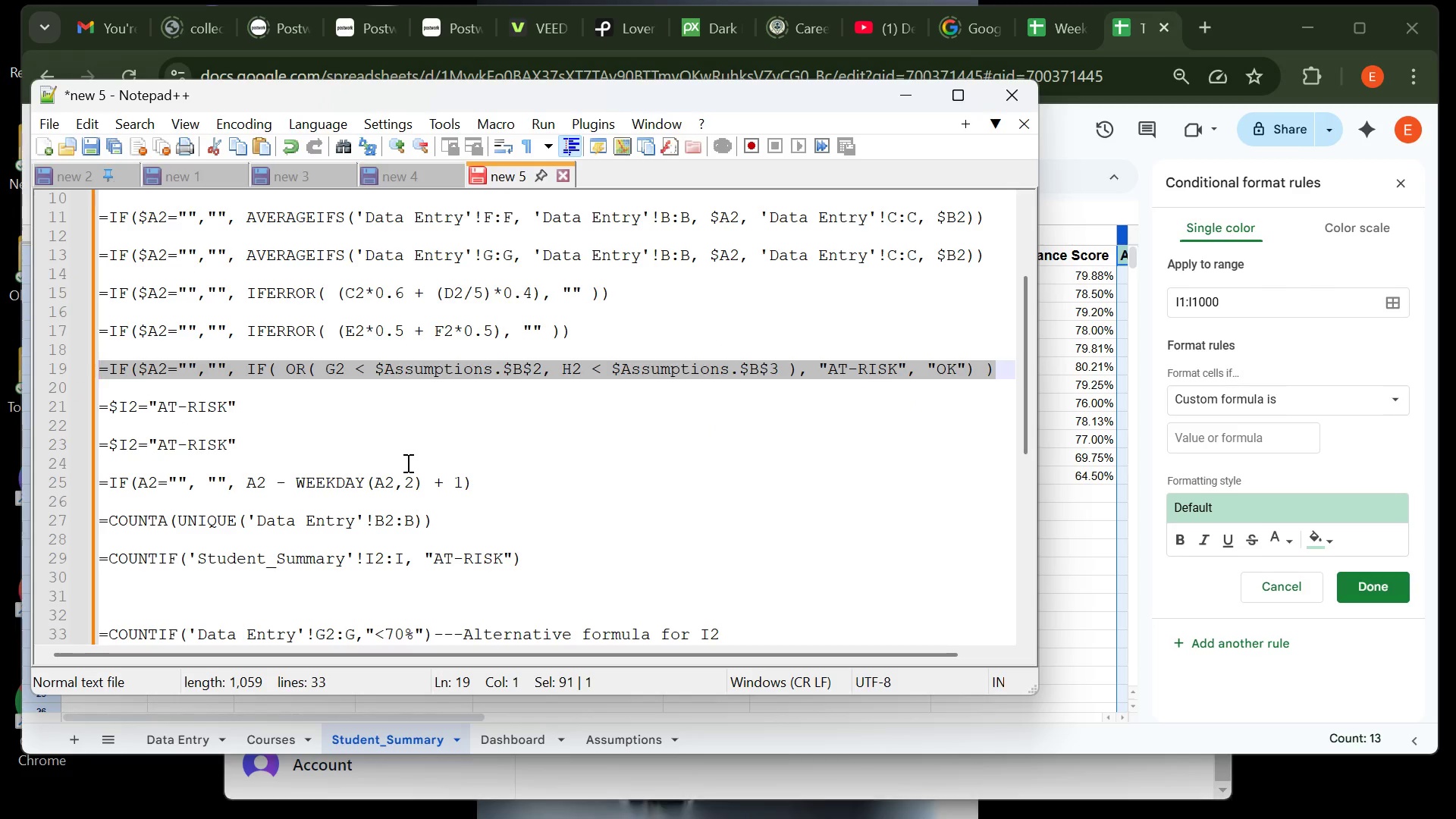 
scroll: coordinate [406, 463], scroll_direction: up, amount: 1.0
 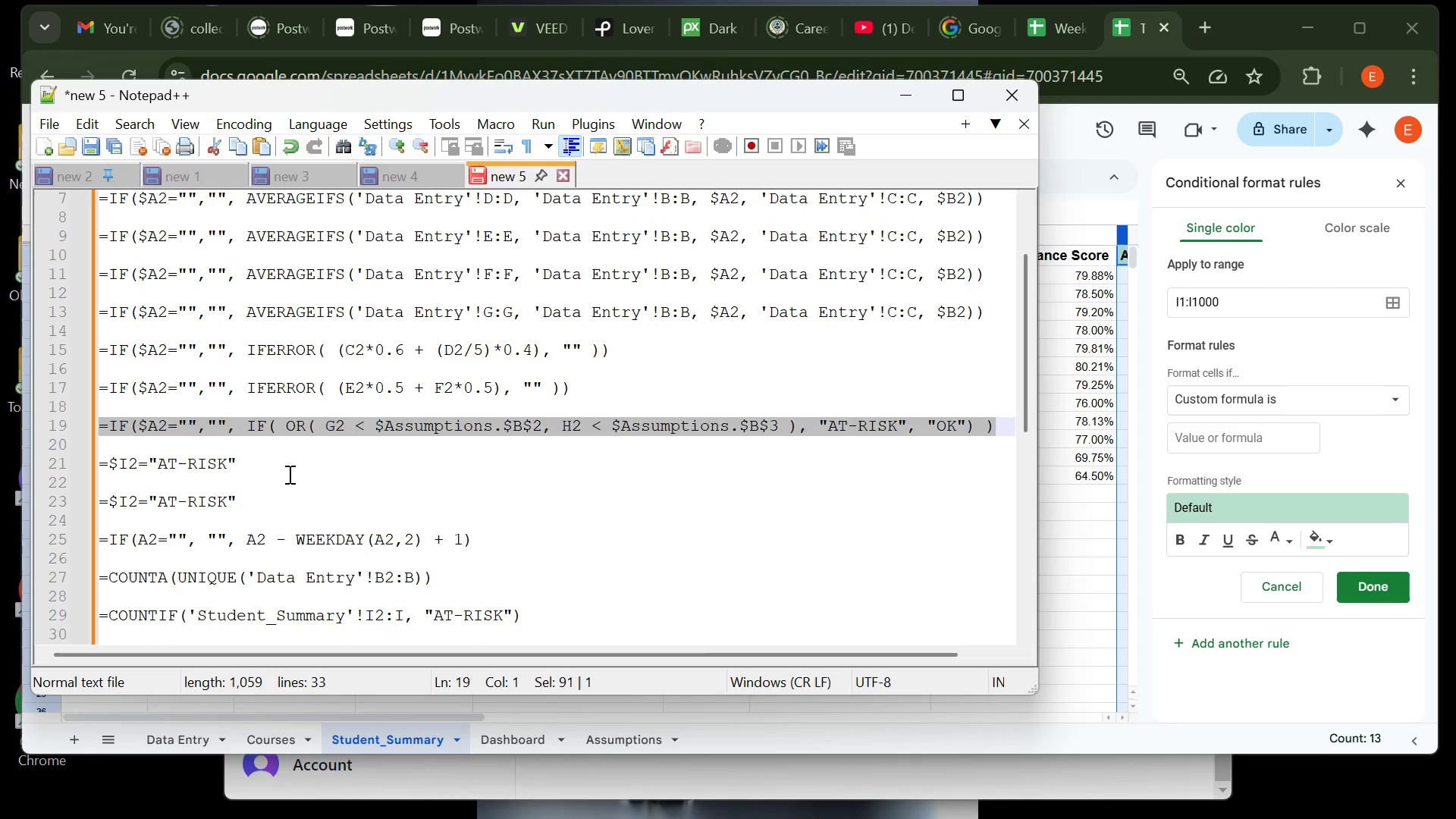 
left_click([288, 474])
 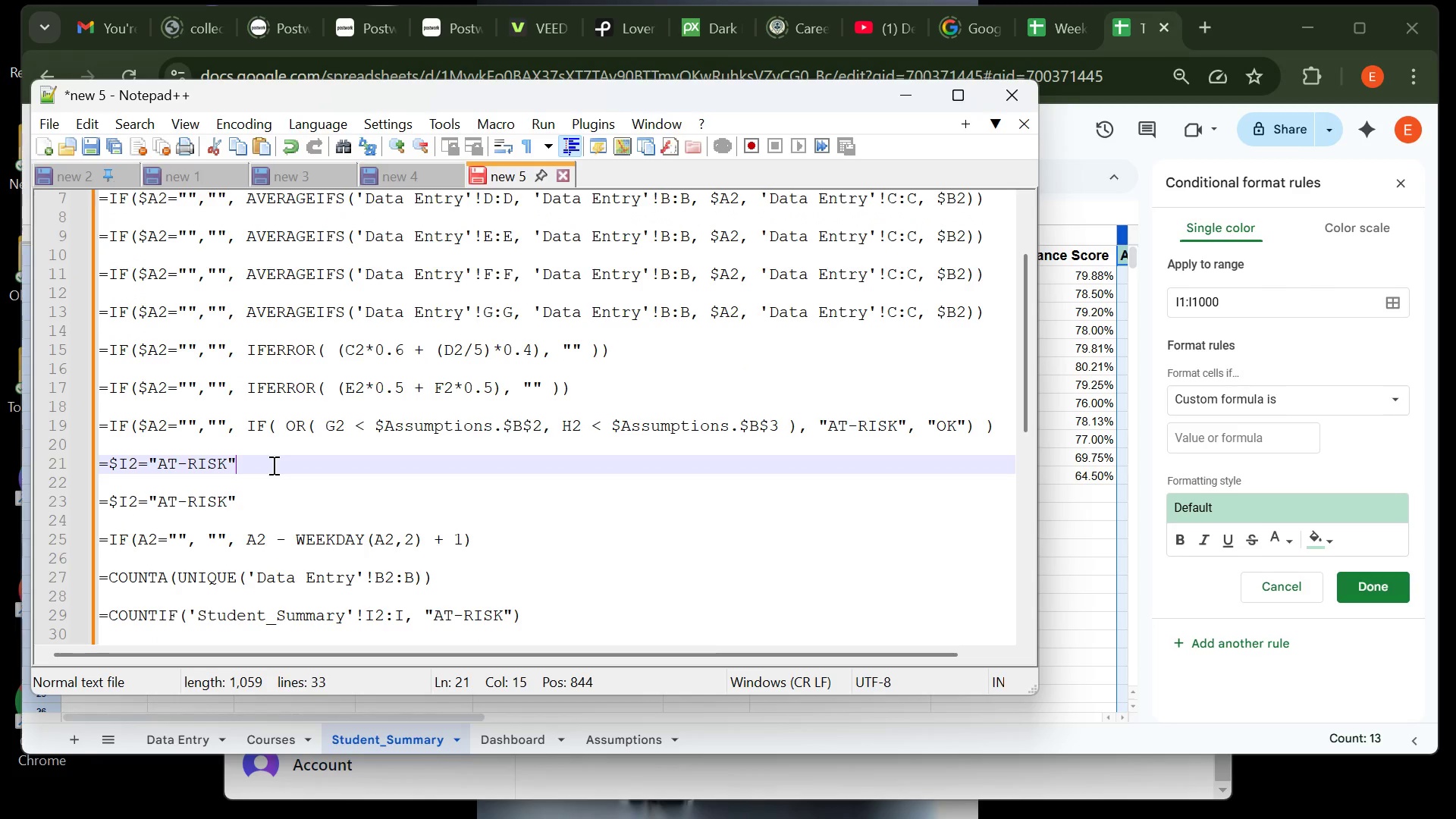 
double_click([272, 465])
 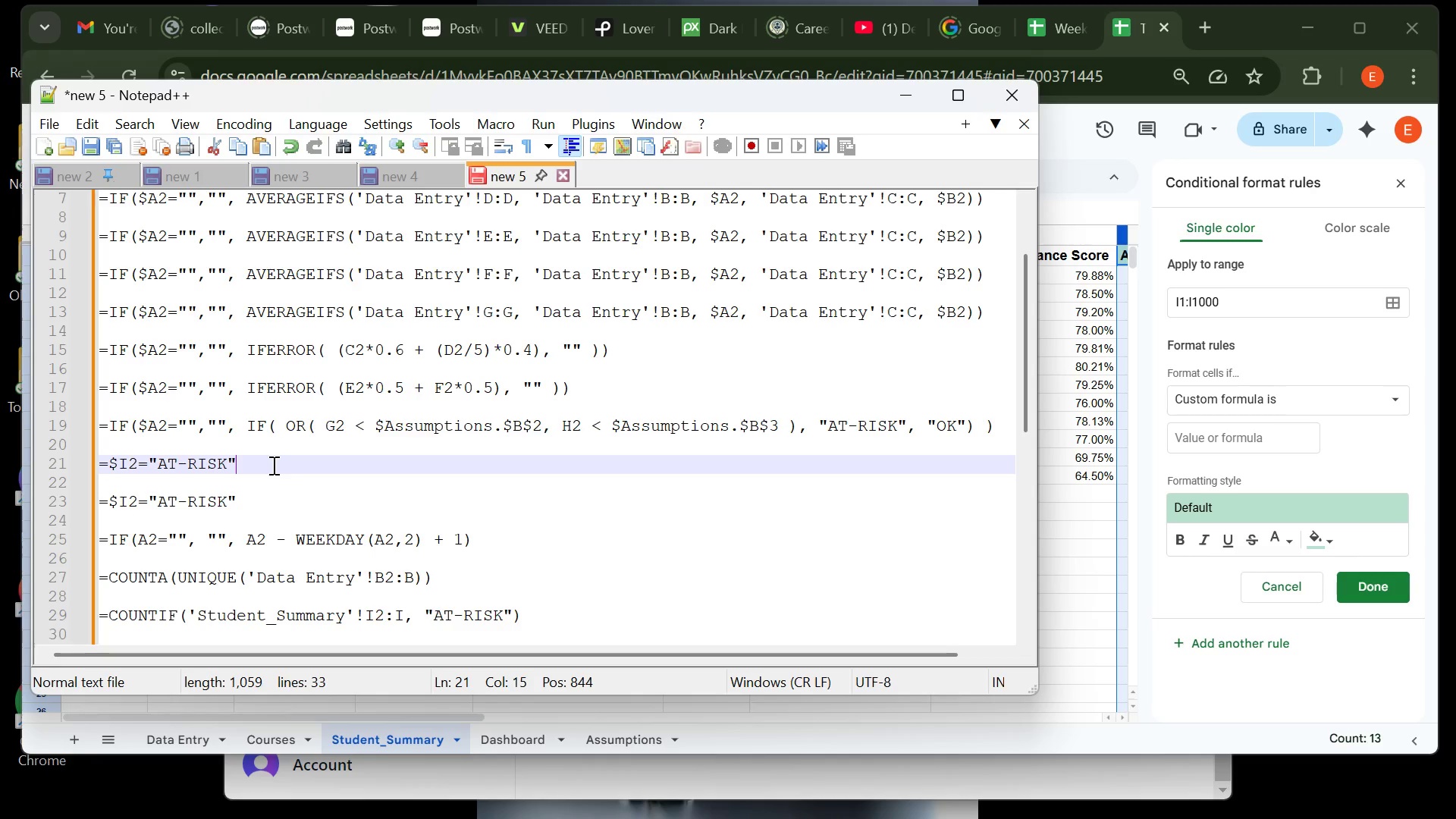 
double_click([272, 465])
 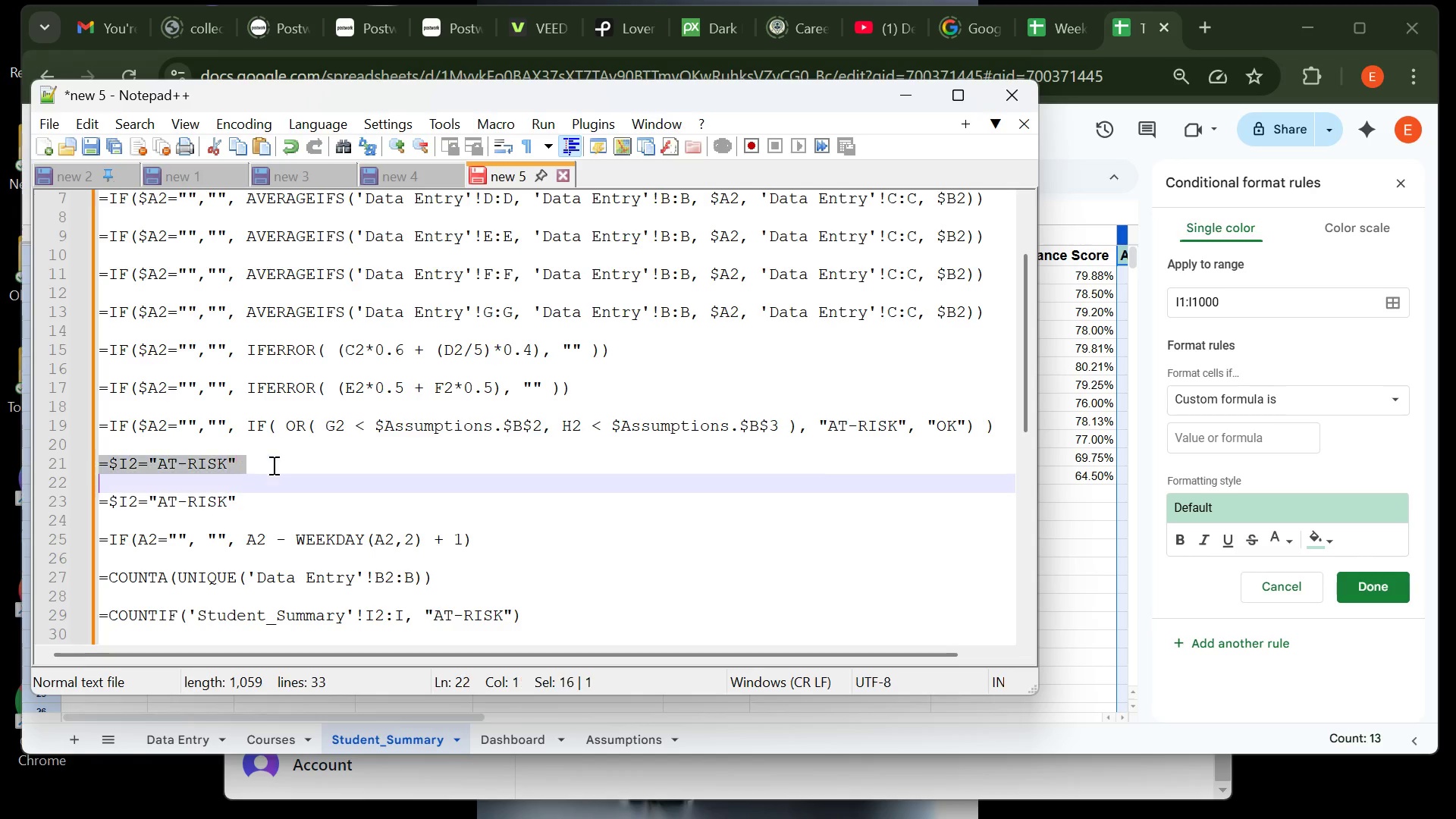 
triple_click([272, 465])
 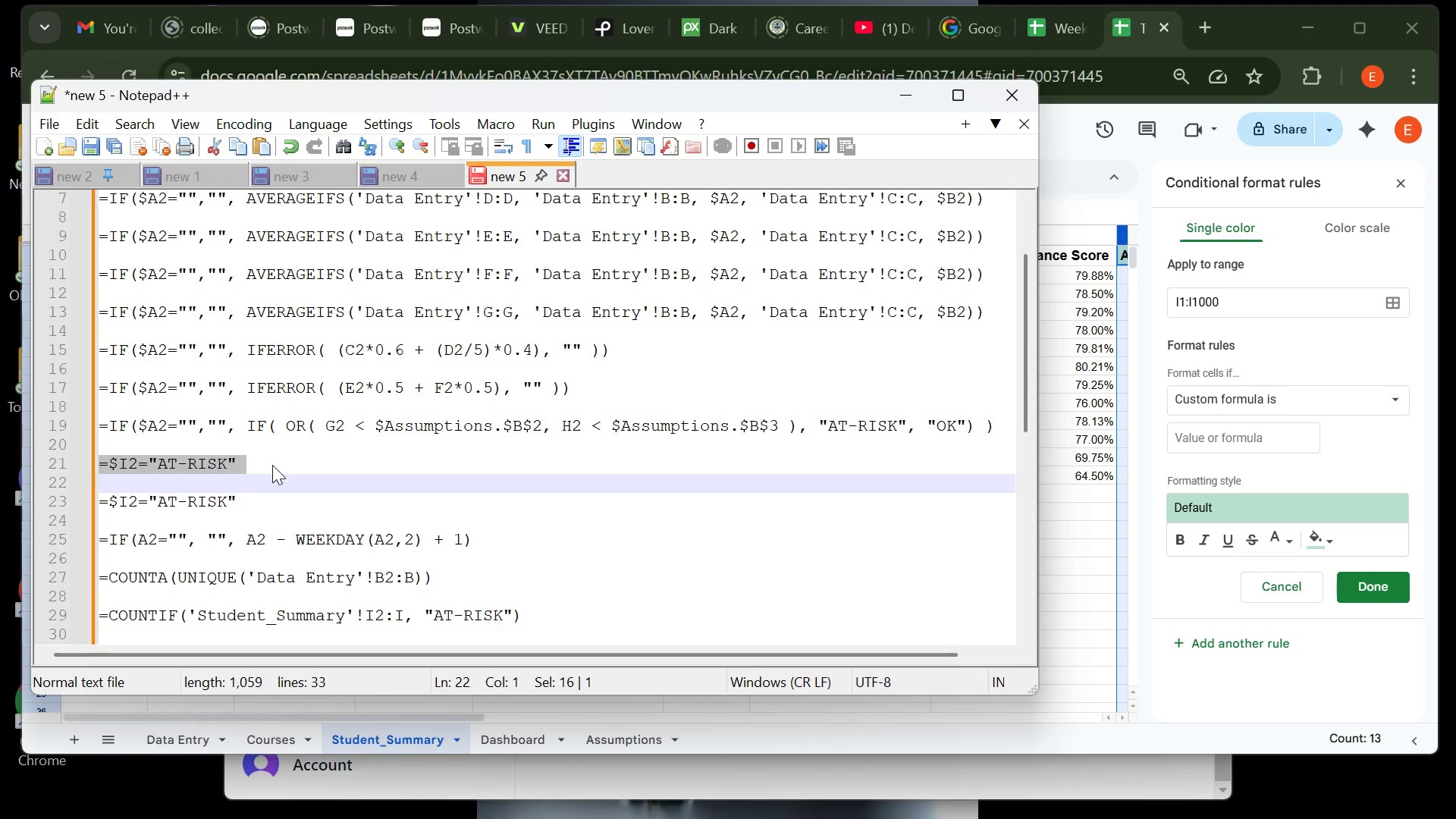 
key(Control+C)
 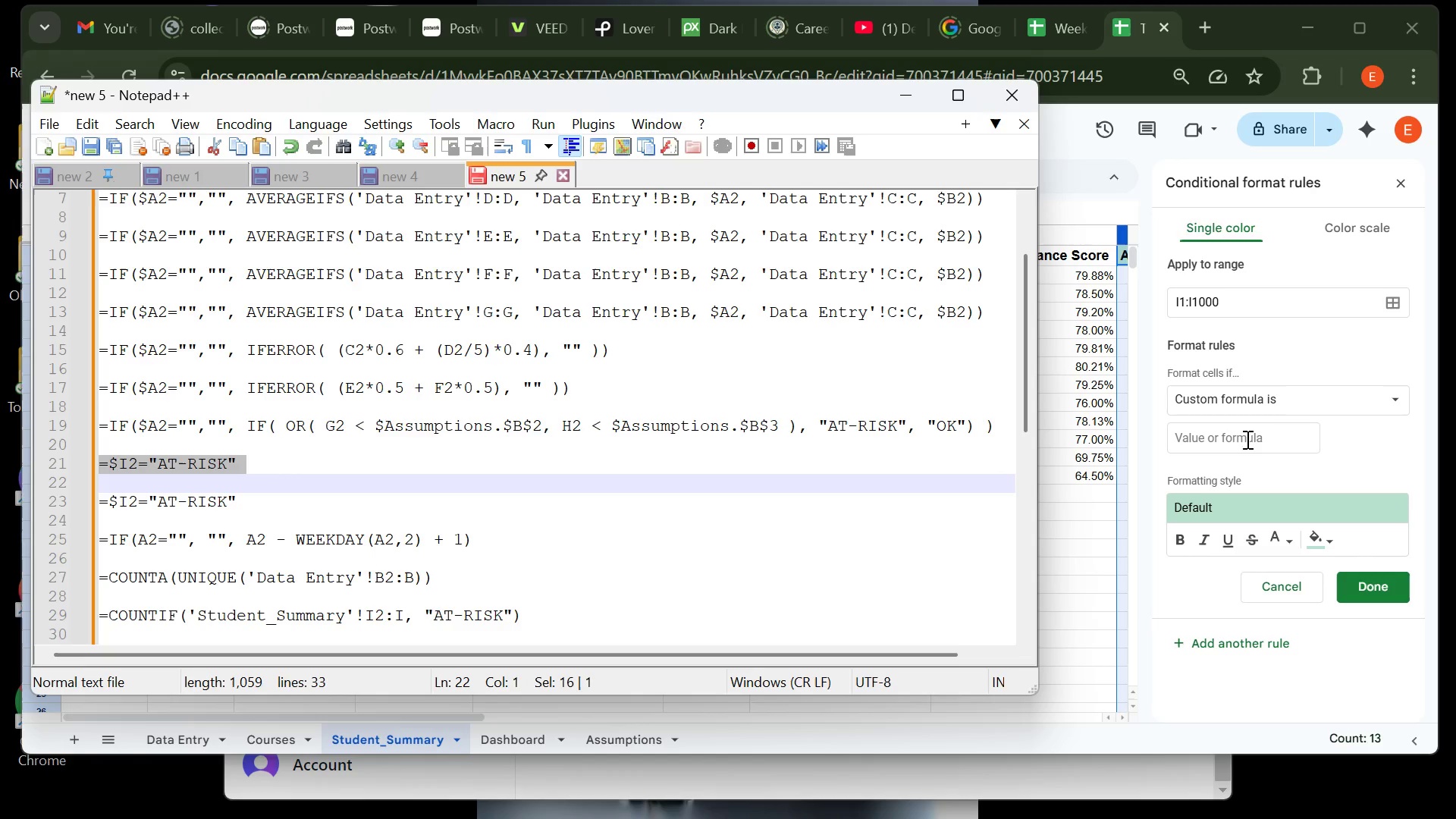 
left_click([1241, 438])
 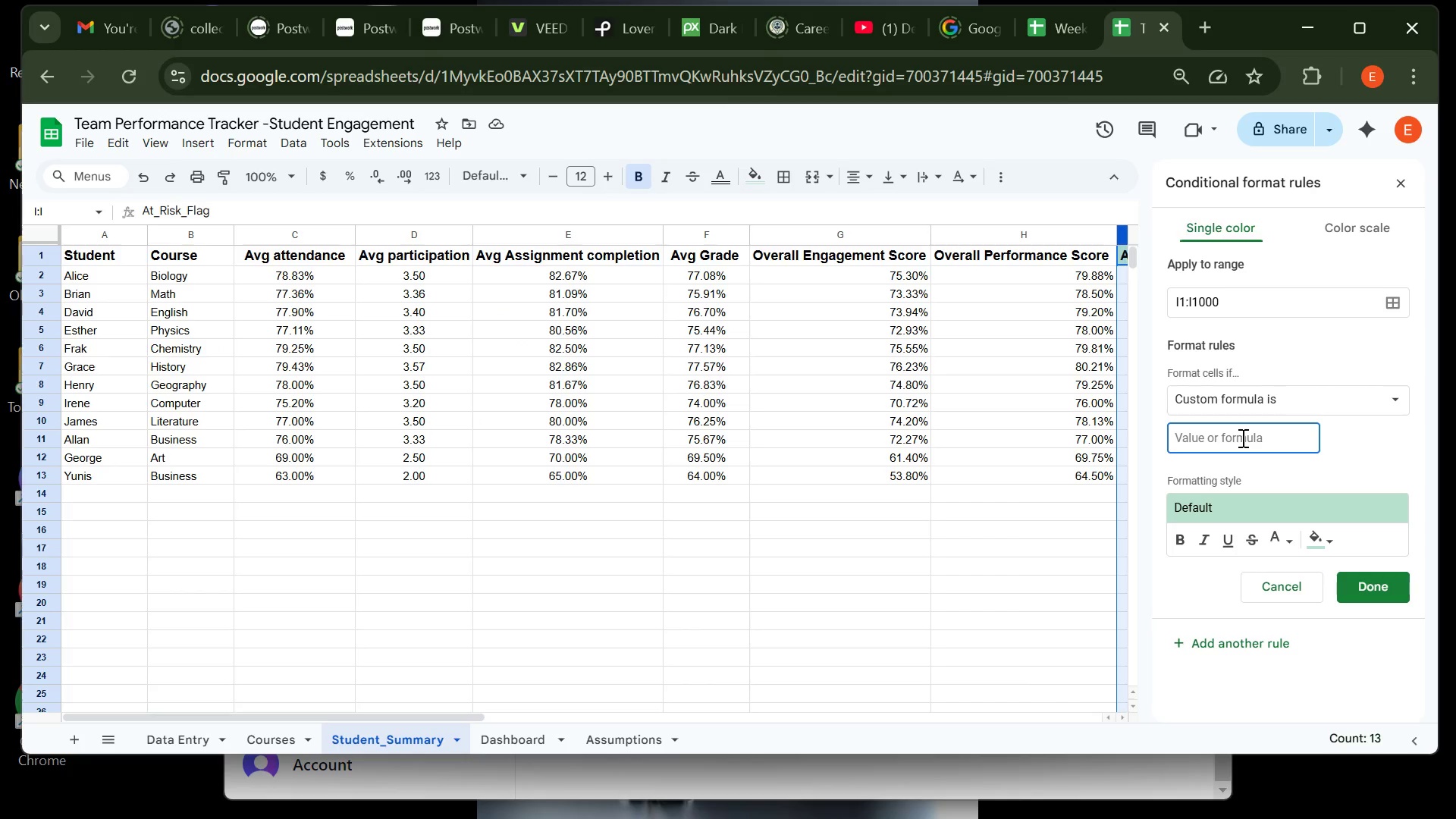 
key(Control+ControlLeft)
 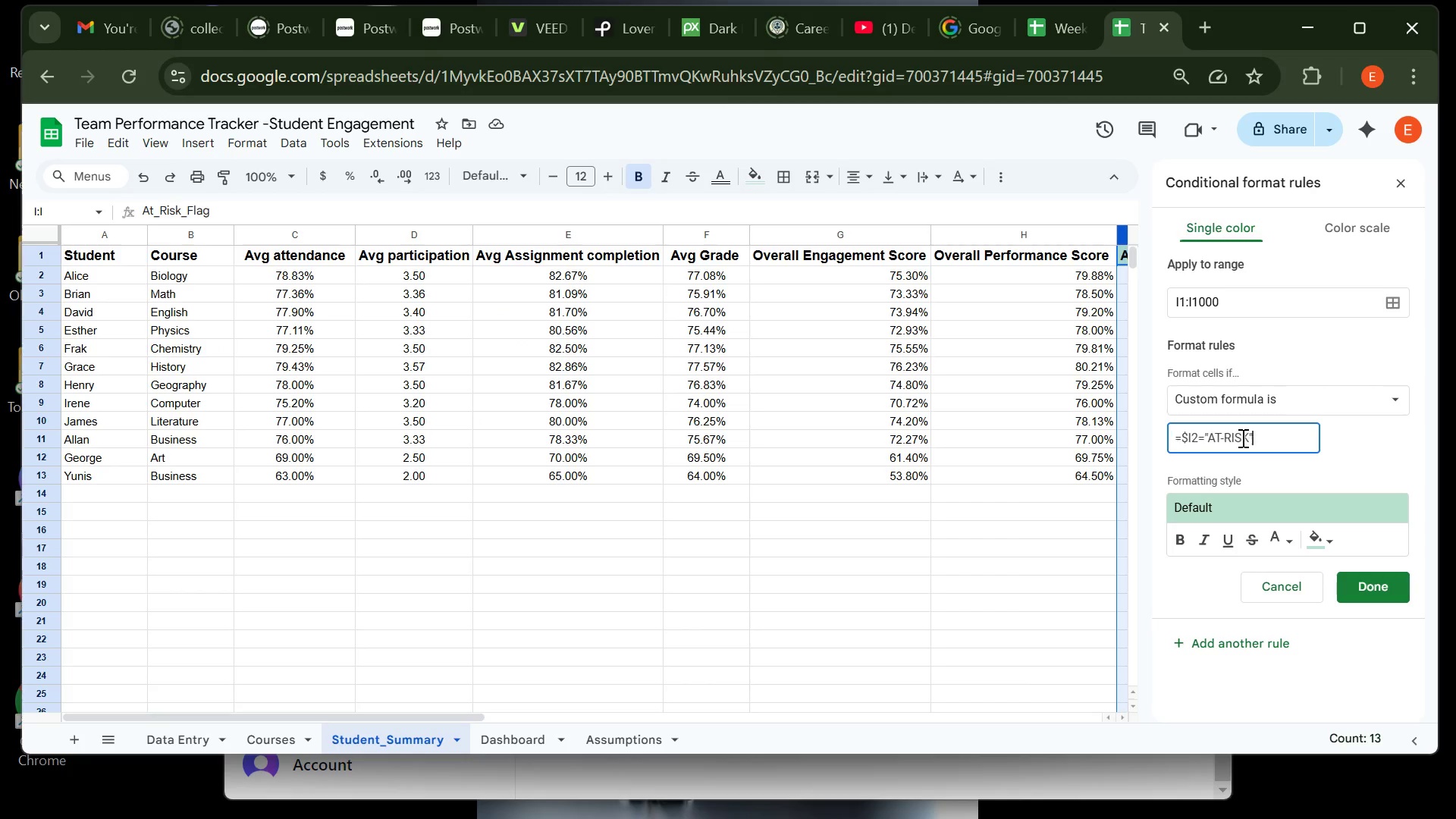 
key(Control+V)
 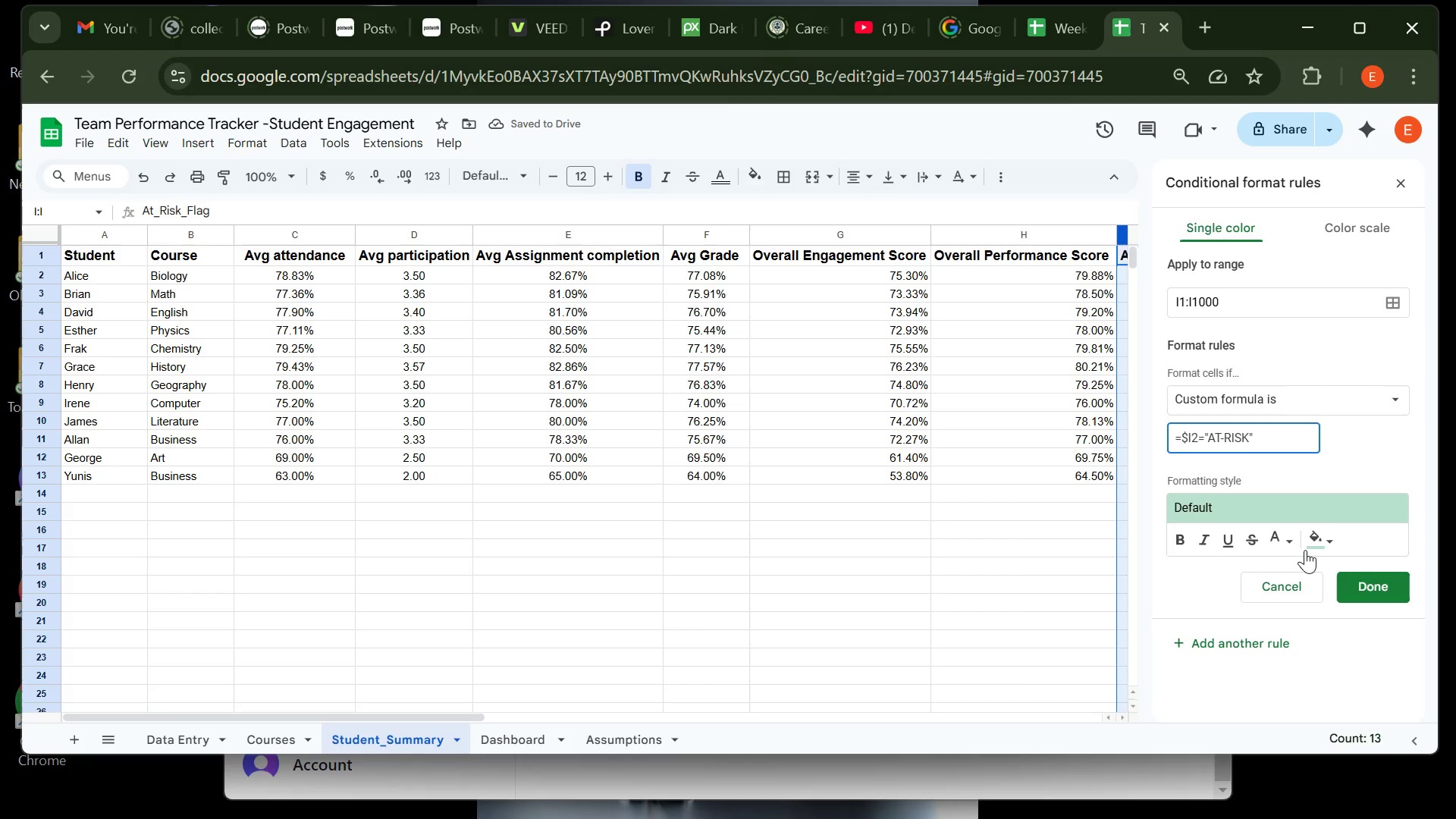 
left_click([1329, 545])
 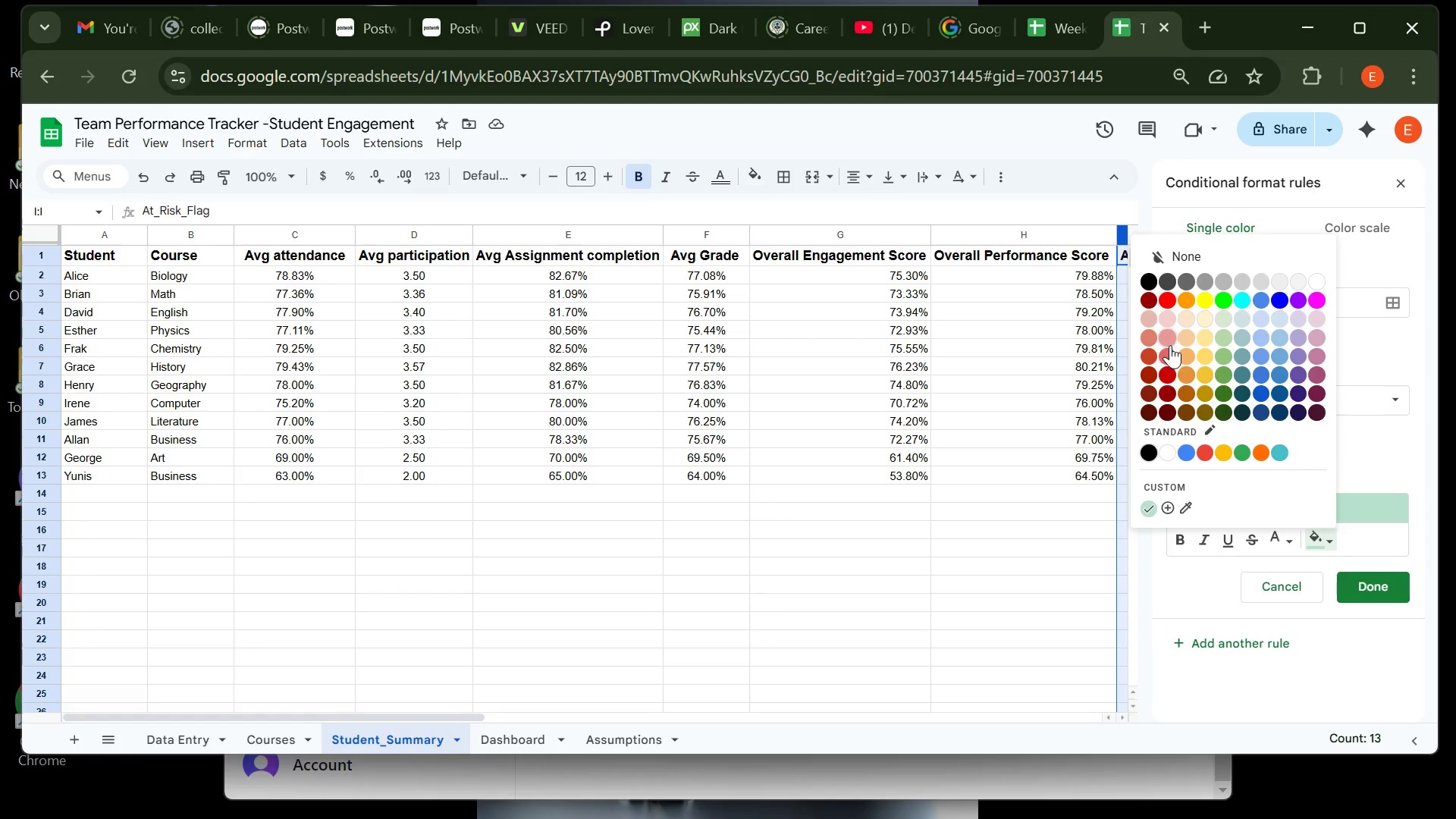 
left_click([1167, 338])
 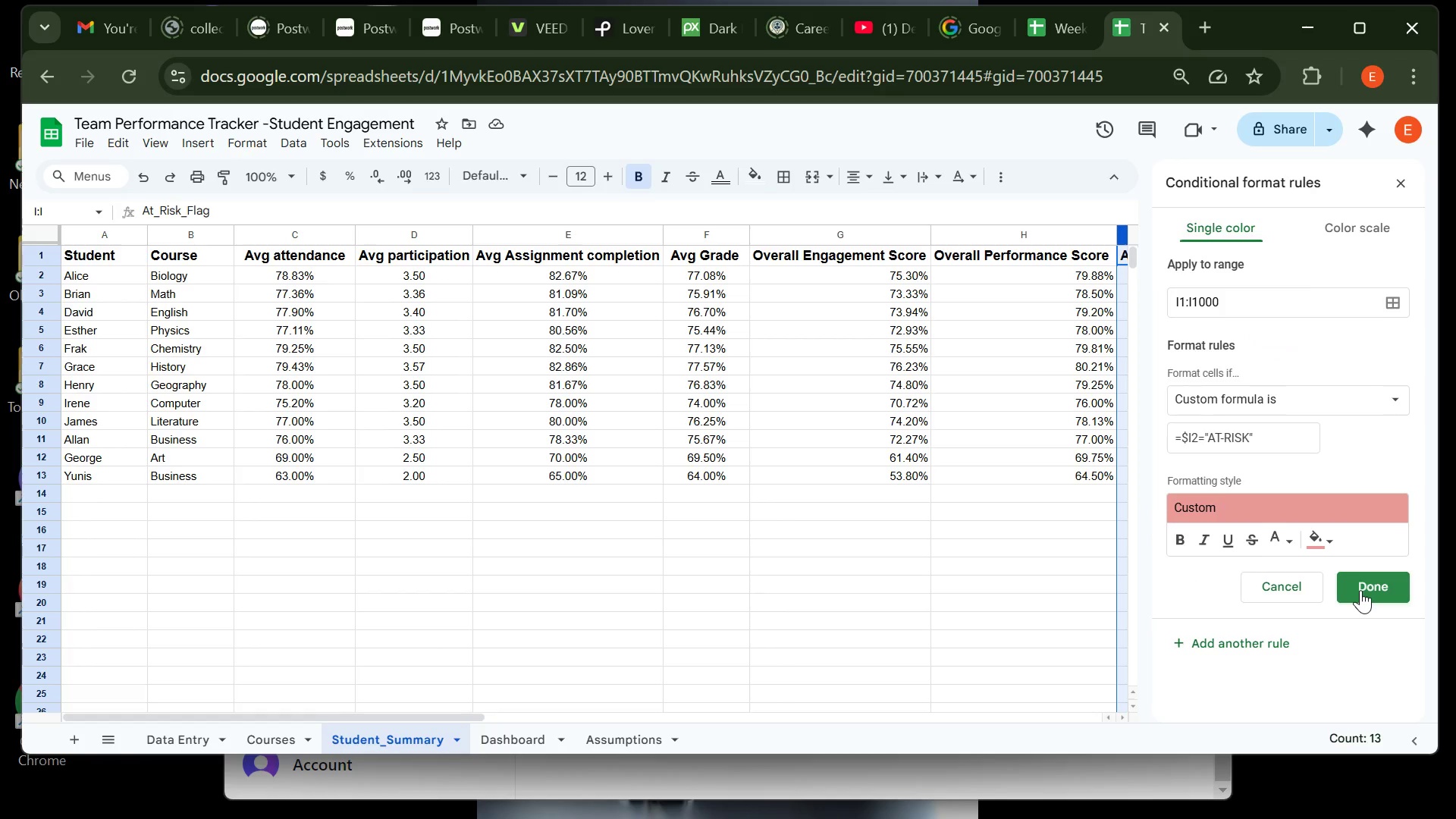 
wait(11.32)
 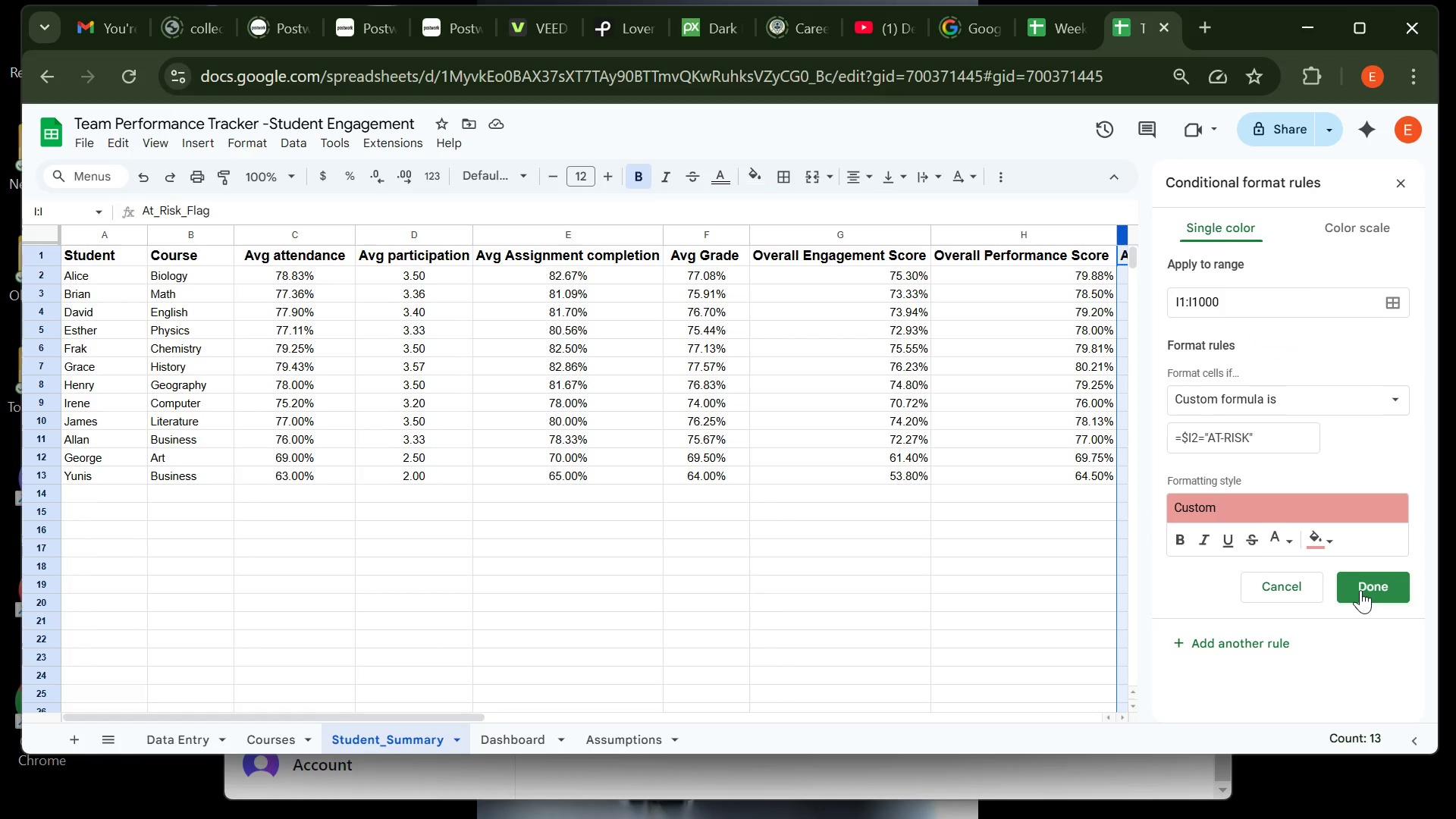 
mouse_move([1289, 541])
 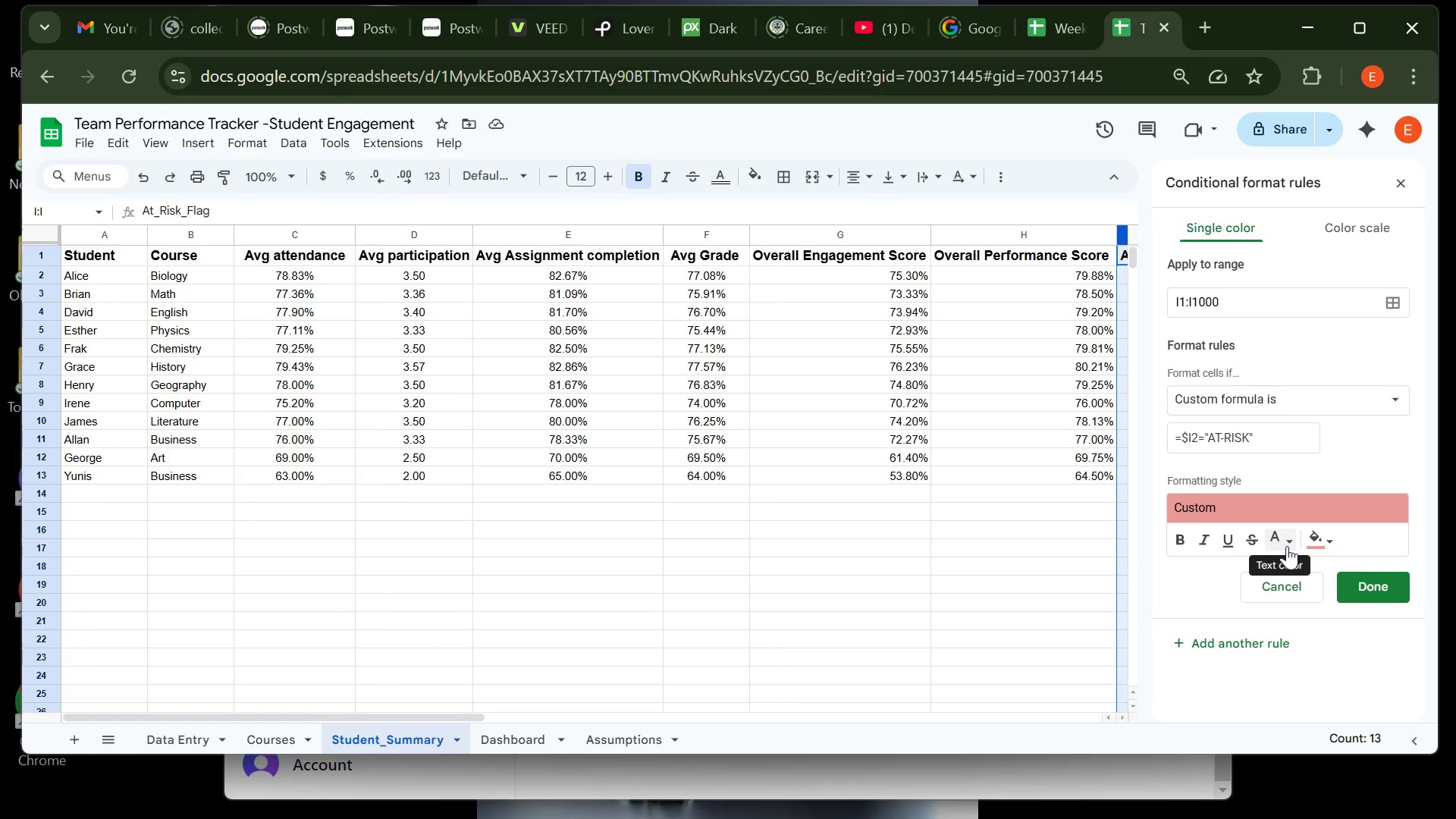 
mouse_move([1282, 557])
 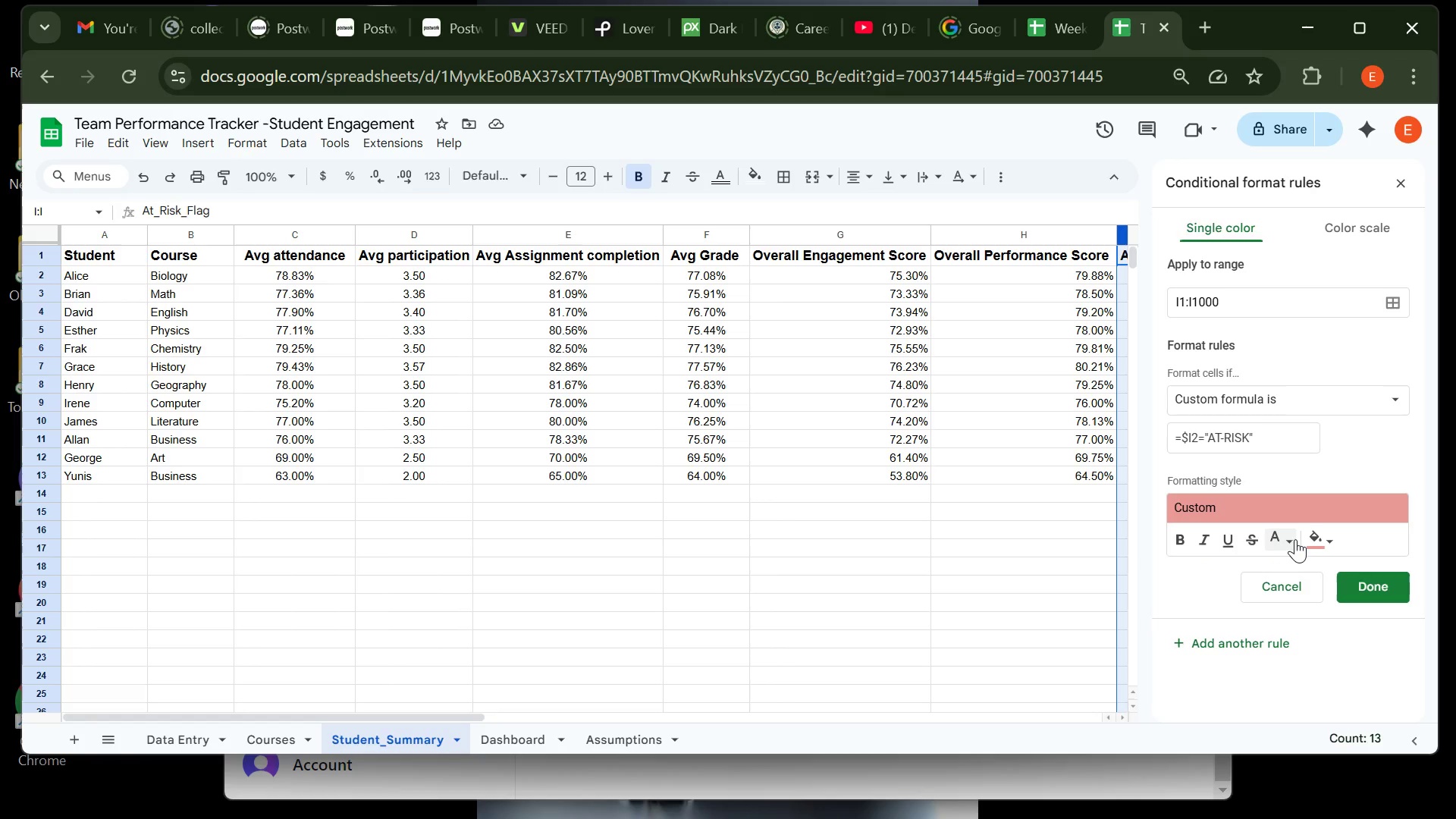 
left_click([1291, 540])
 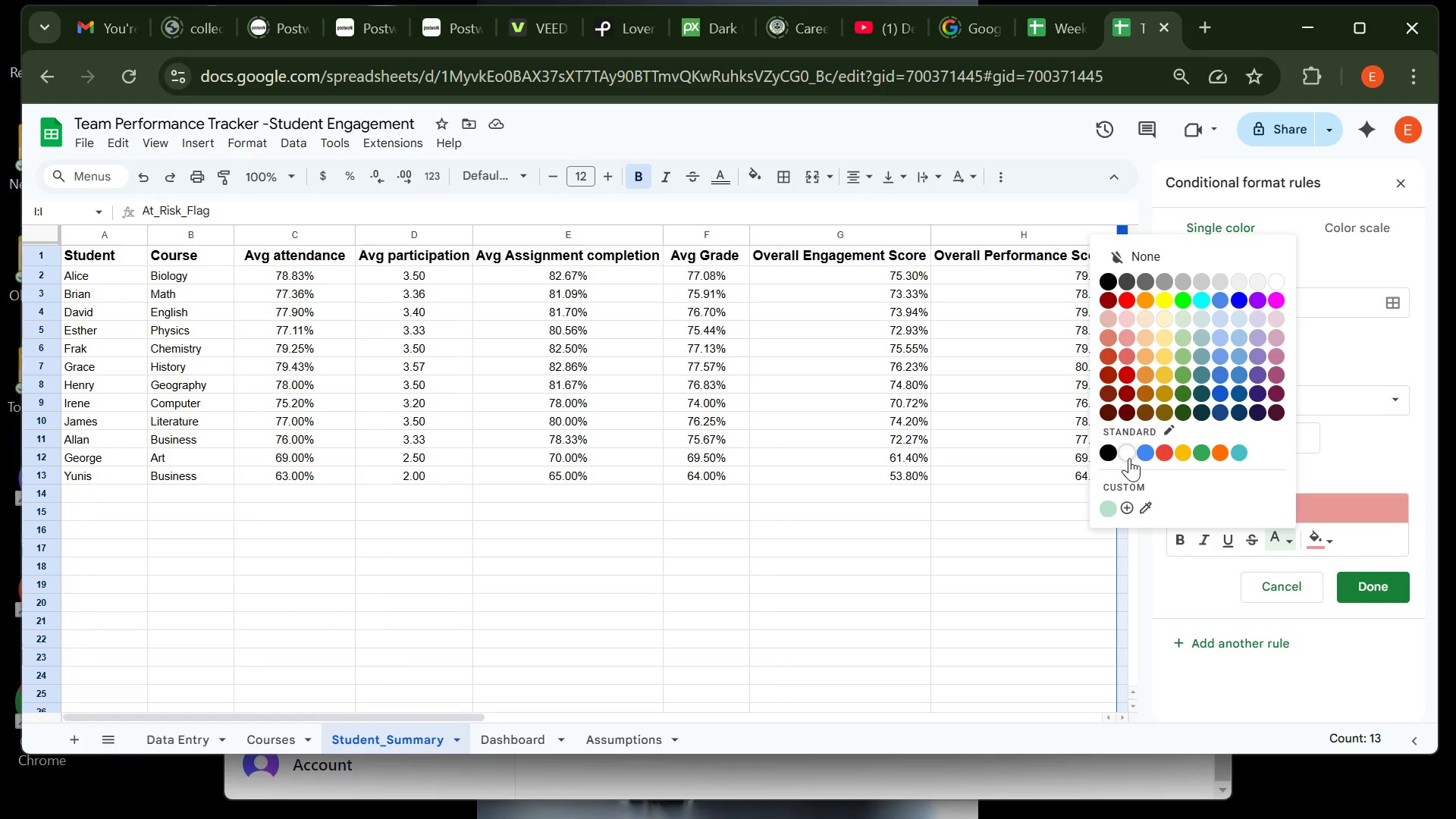 
left_click([1129, 458])
 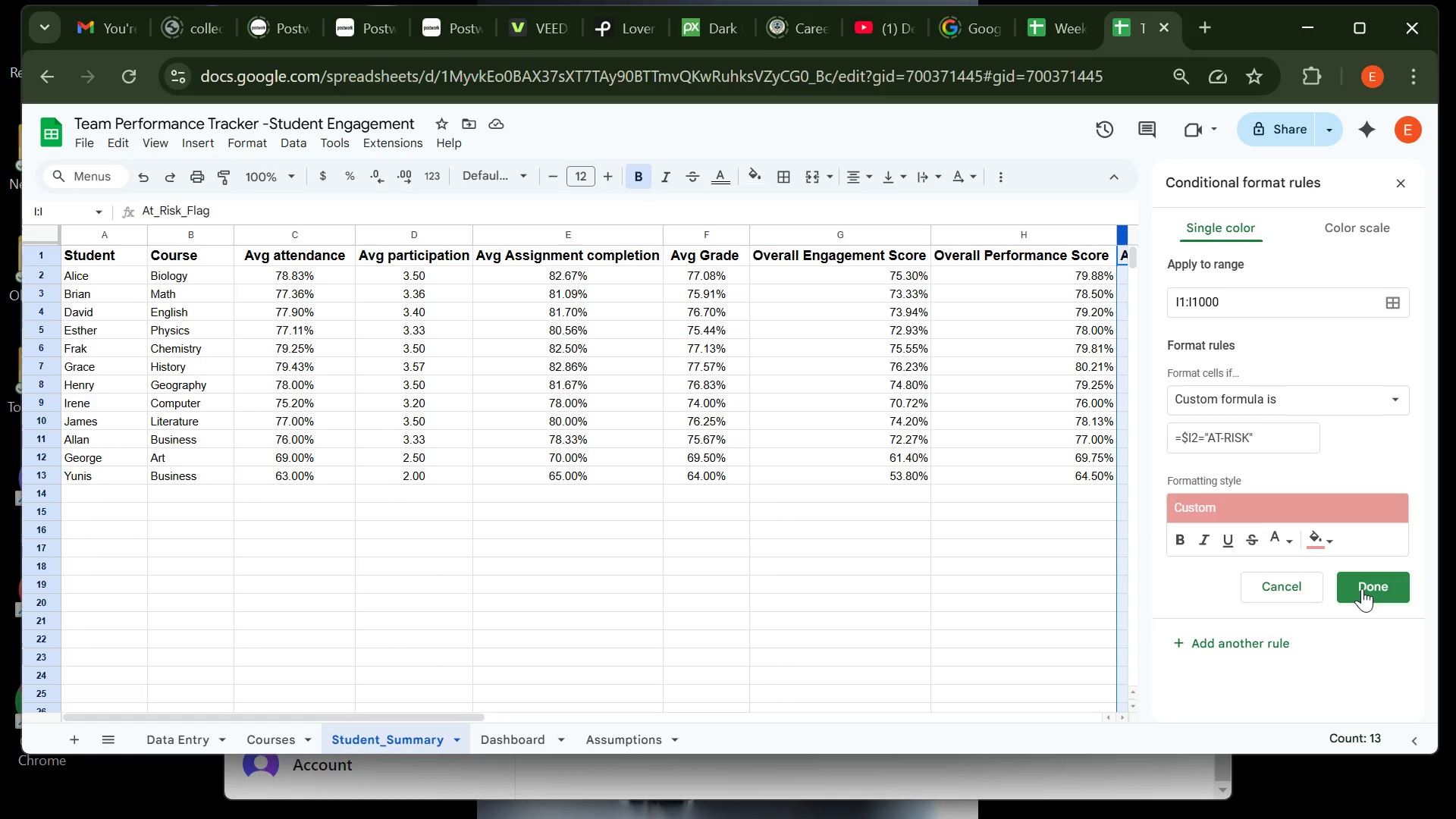 
wait(7.16)
 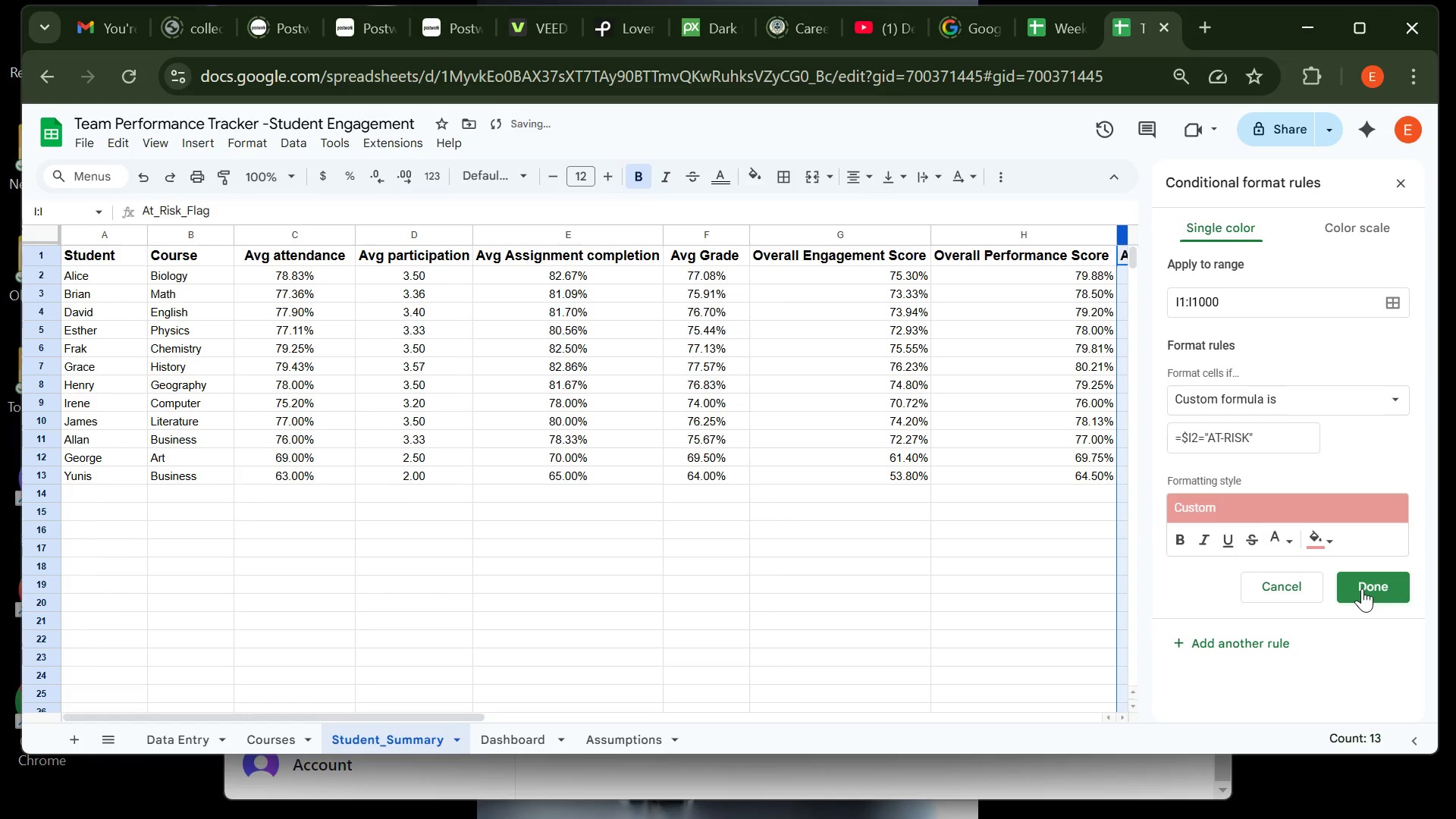 
left_click([1362, 588])
 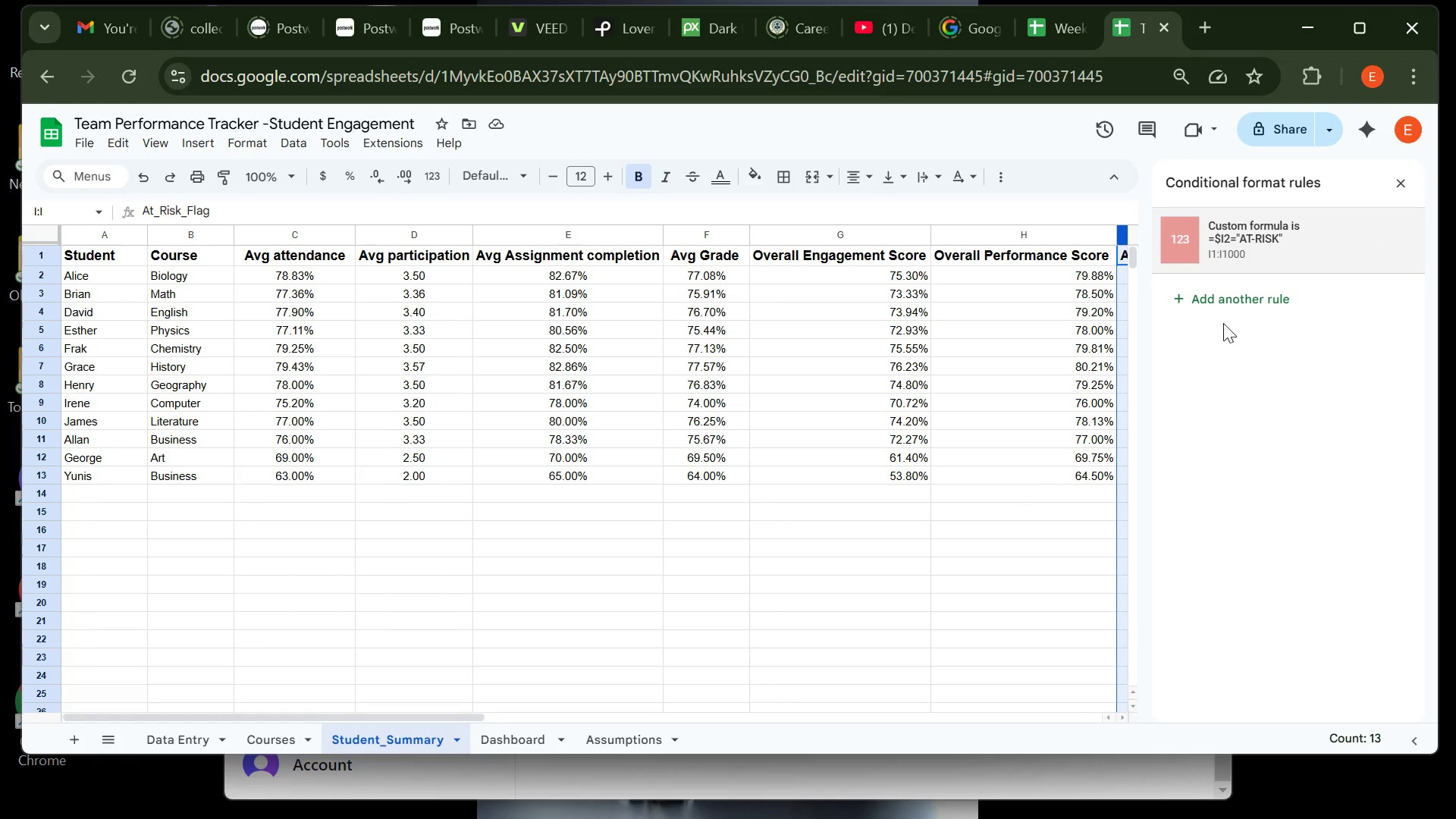 
wait(7.82)
 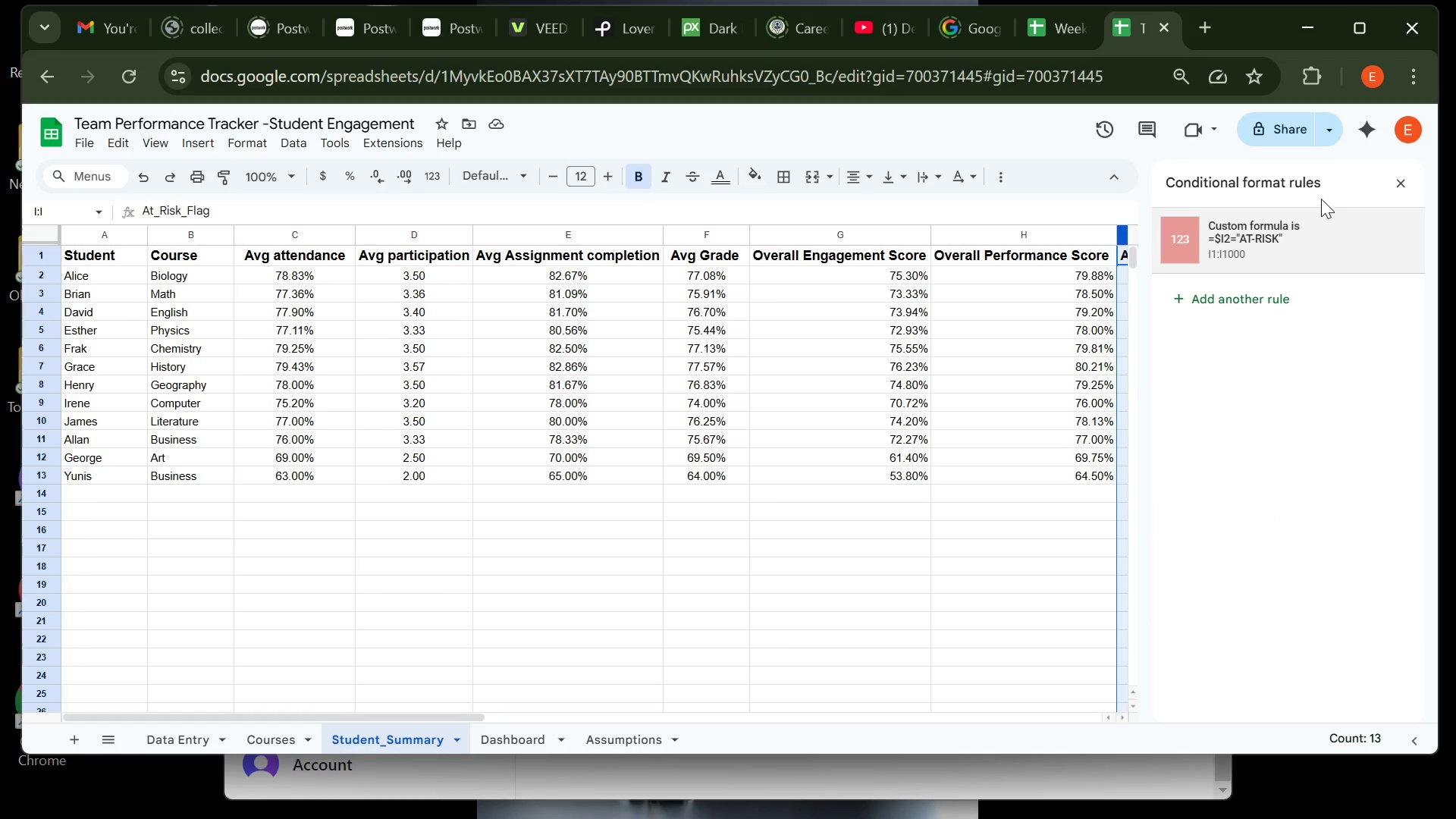 
left_click([1405, 184])
 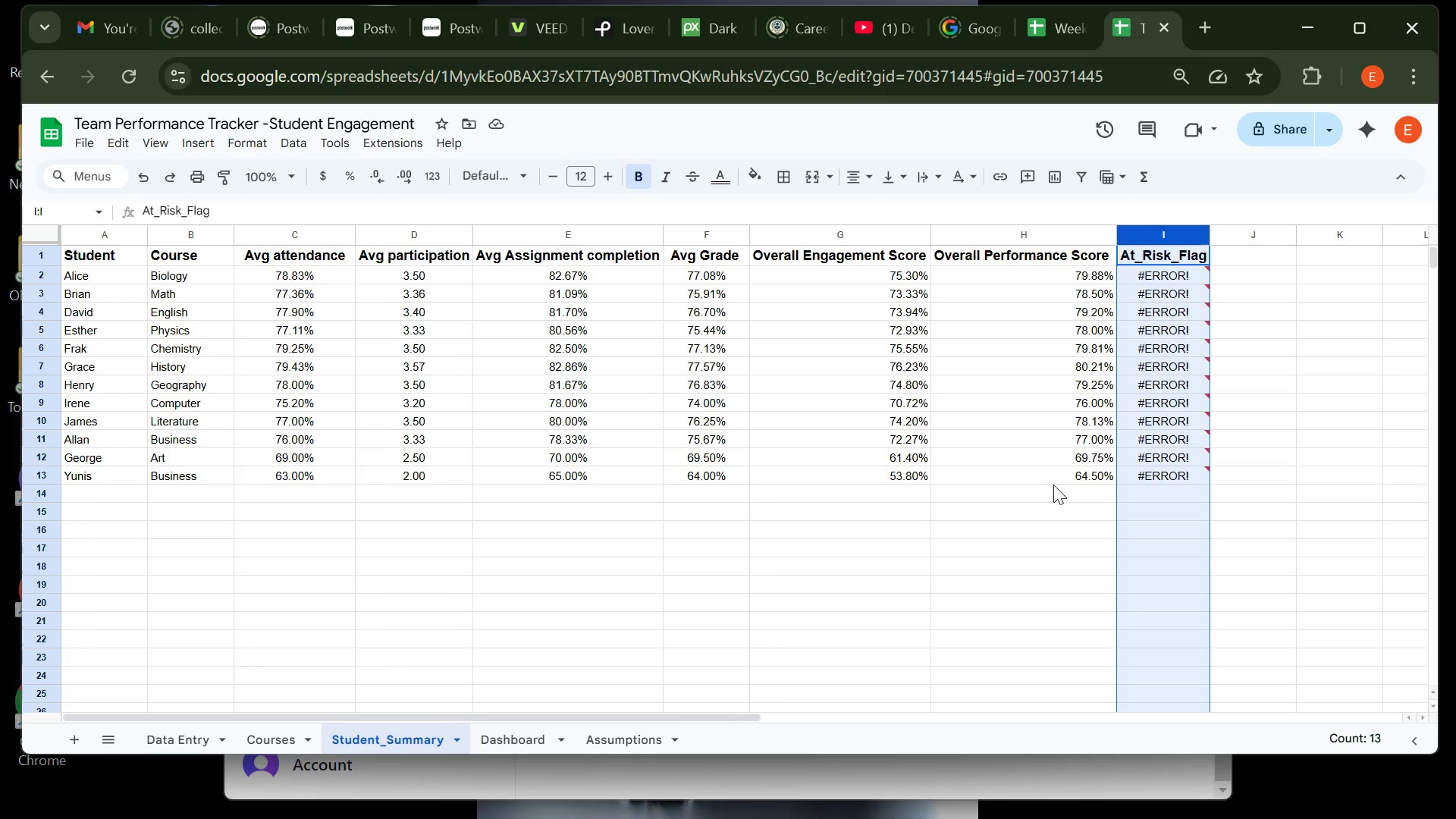 
wait(18.53)
 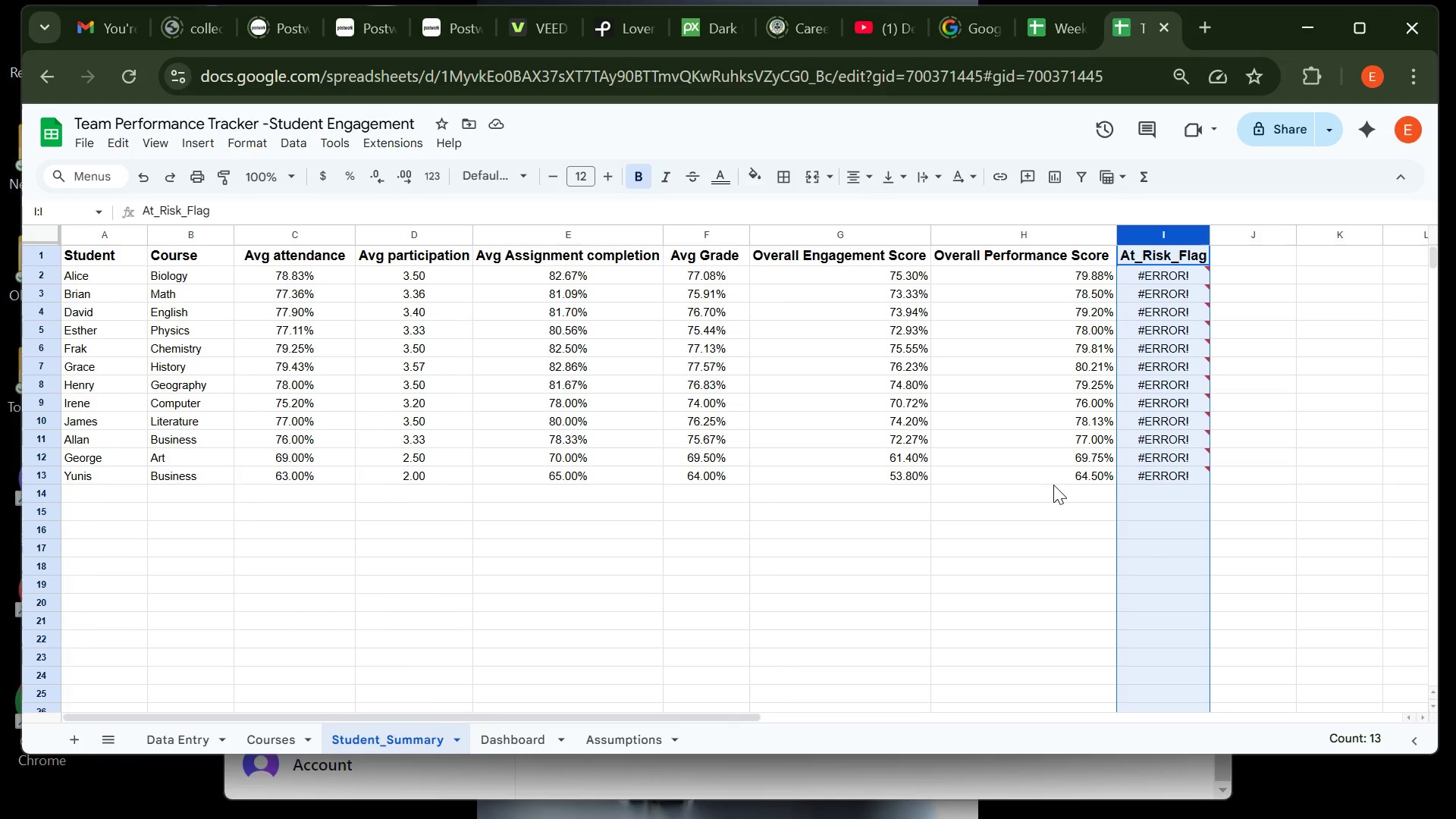 
left_click([1169, 279])
 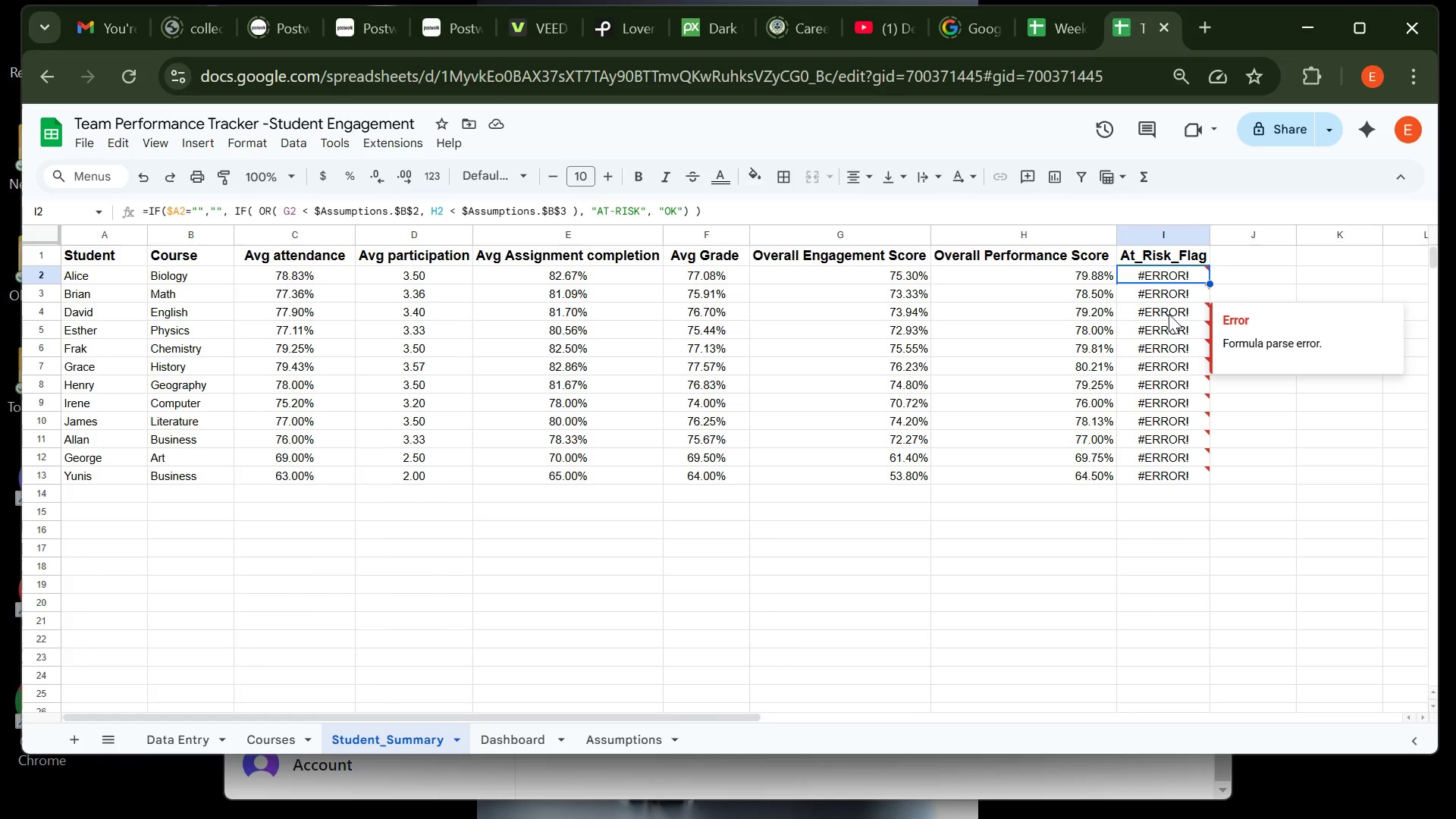 
left_click([1169, 319])
 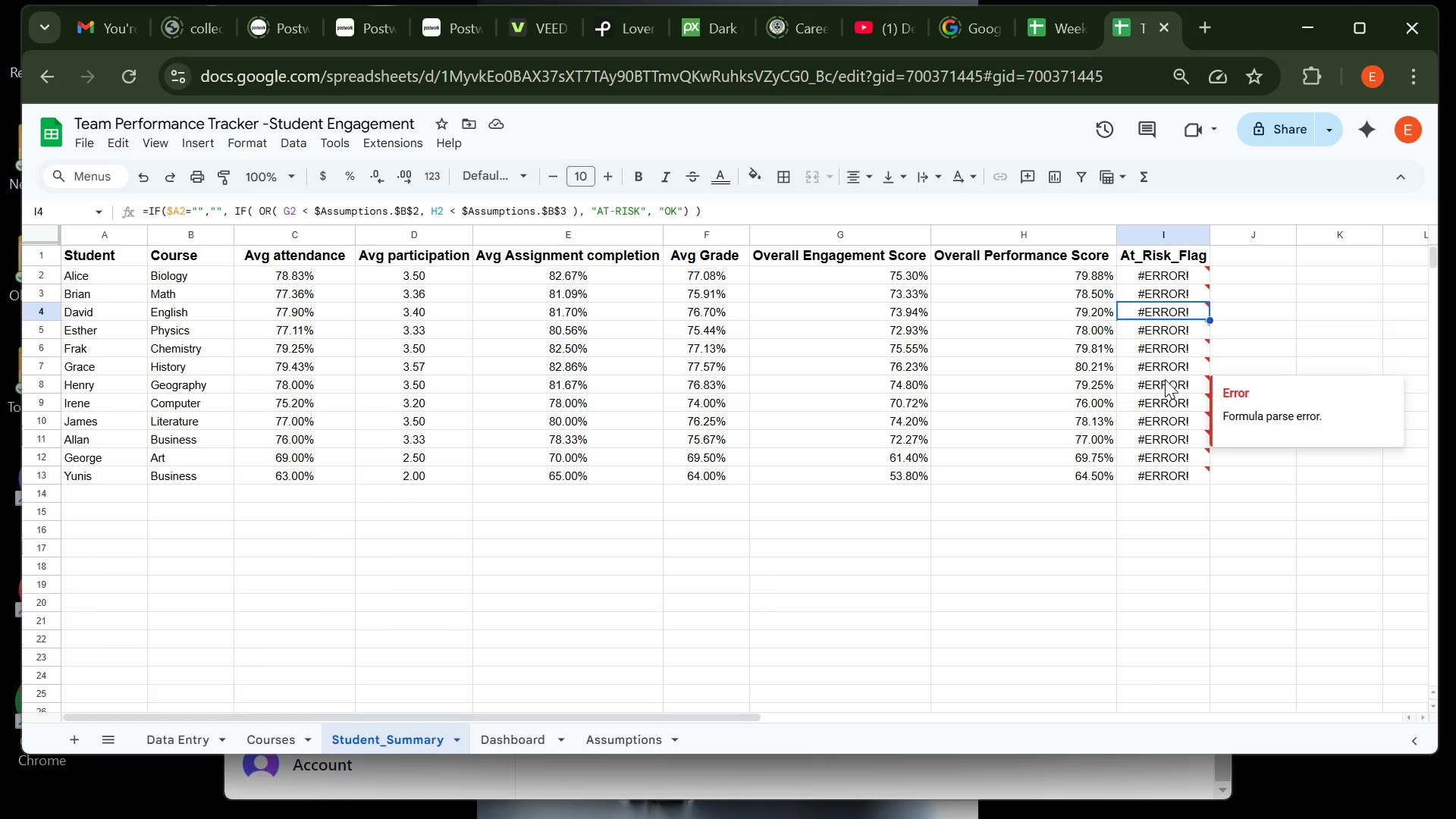 
left_click([1165, 379])
 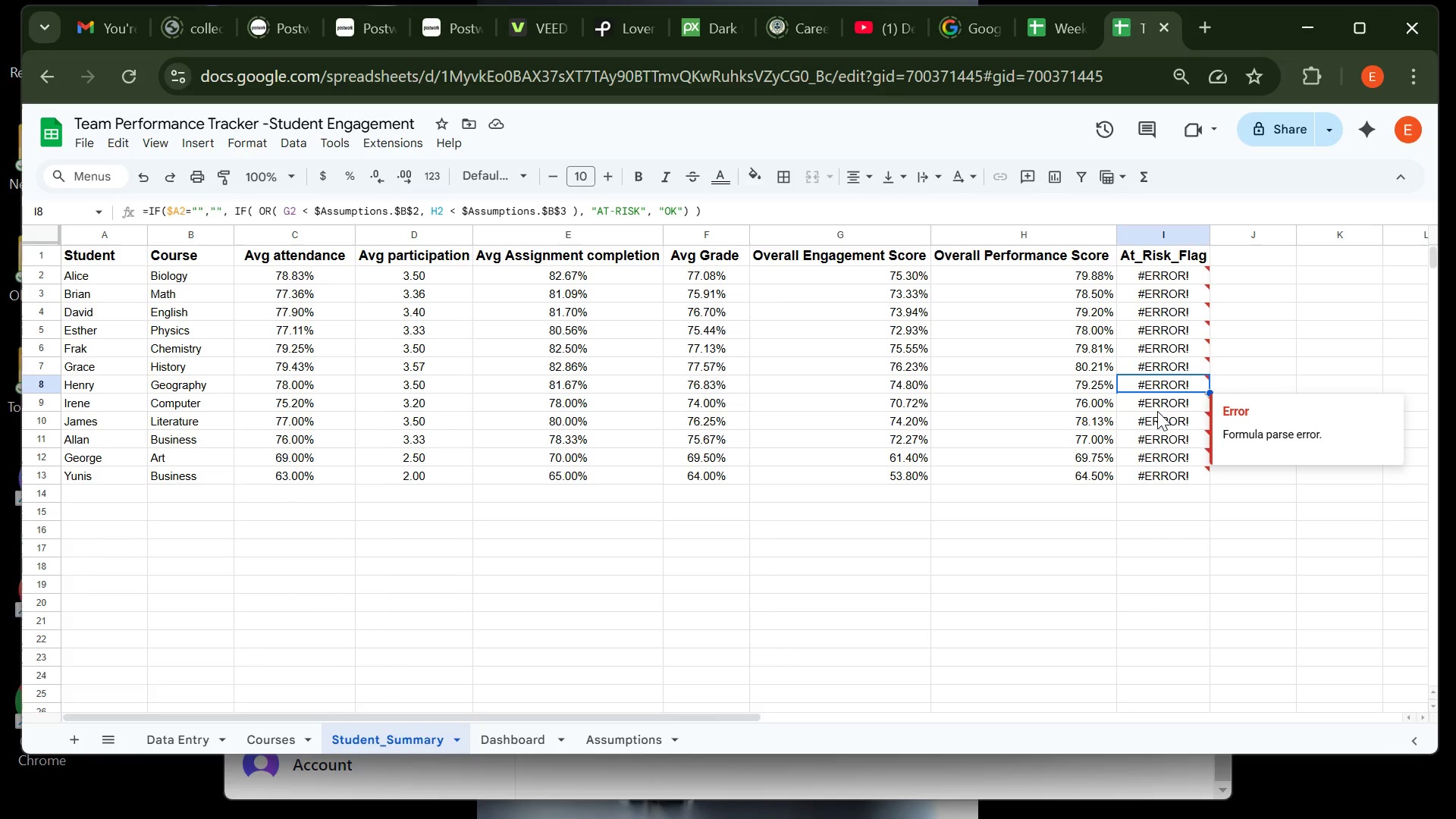 
left_click([1157, 411])
 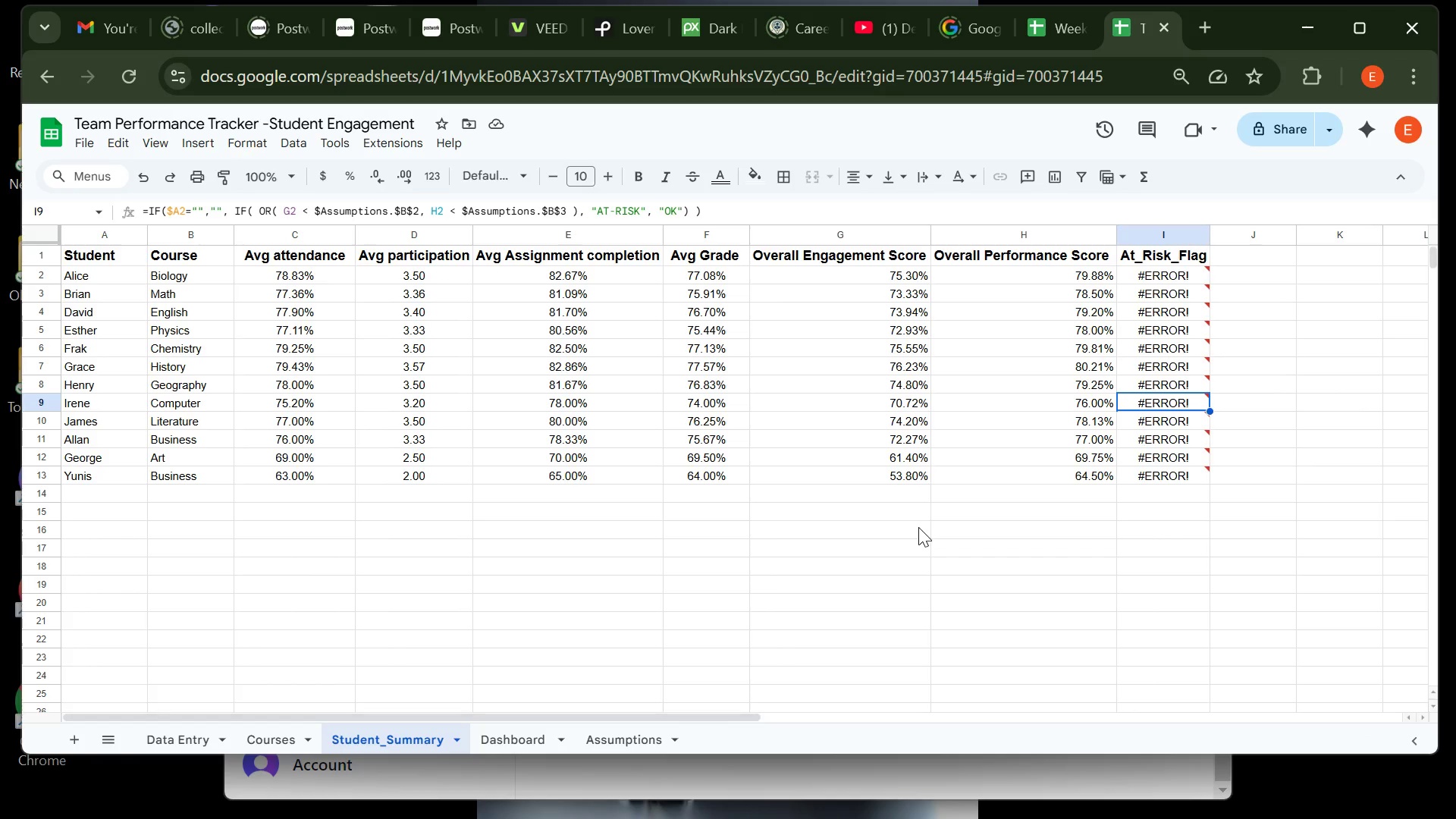 
wait(24.72)
 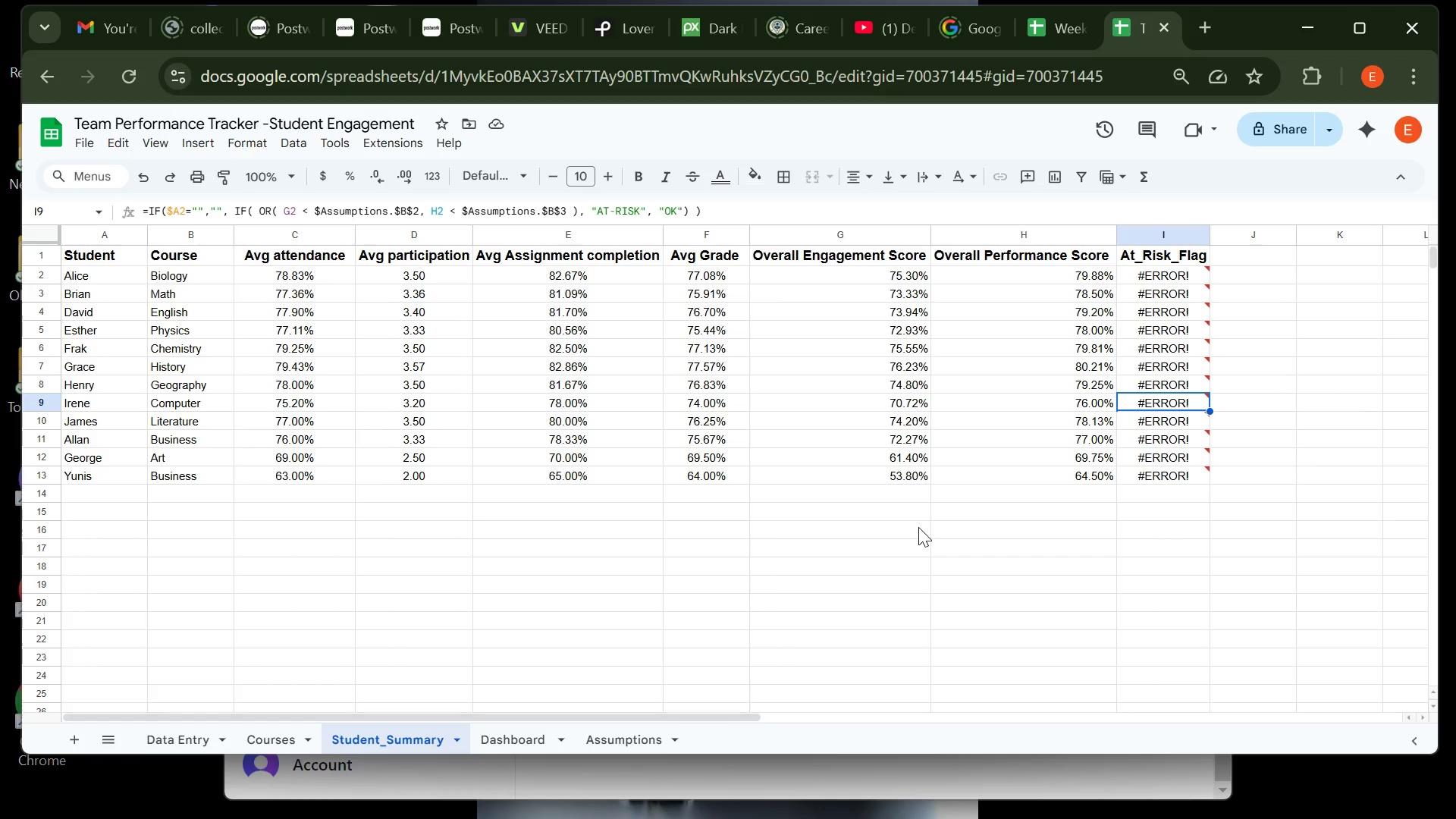 
left_click([90, 234])
 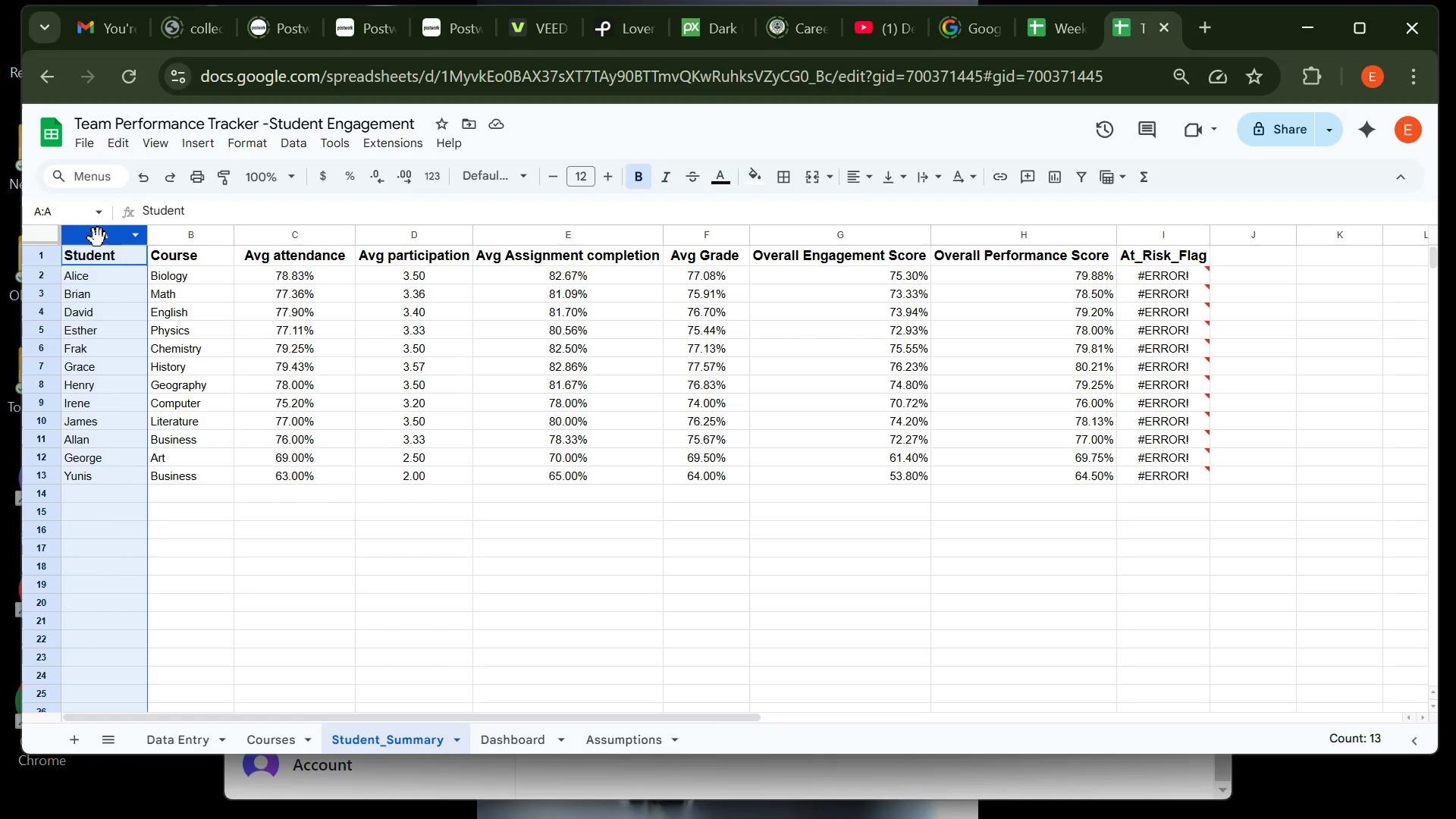 
left_click_drag(start_coordinate=[98, 238], to_coordinate=[107, 243])
 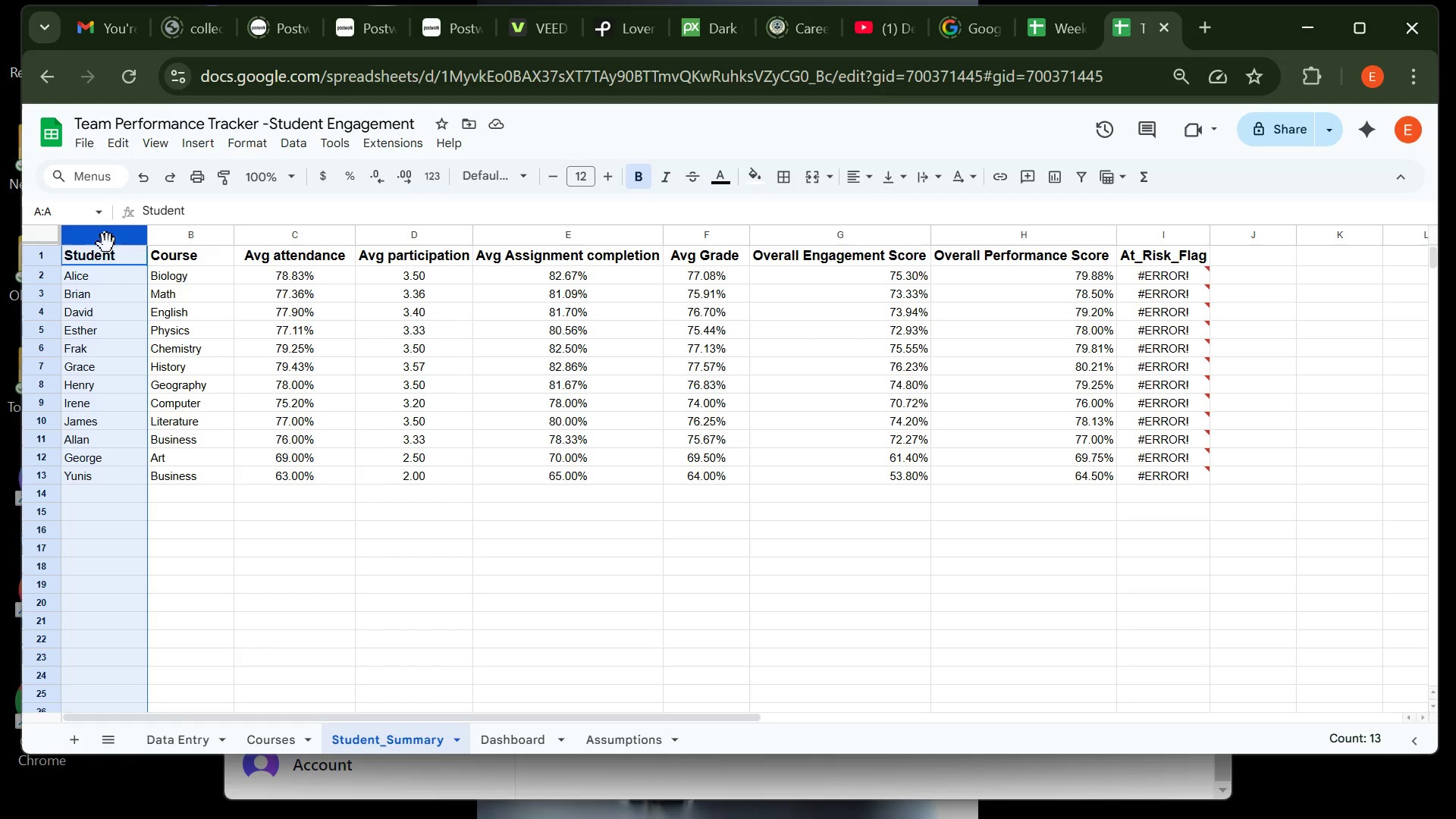 
left_click_drag(start_coordinate=[107, 243], to_coordinate=[131, 245])
 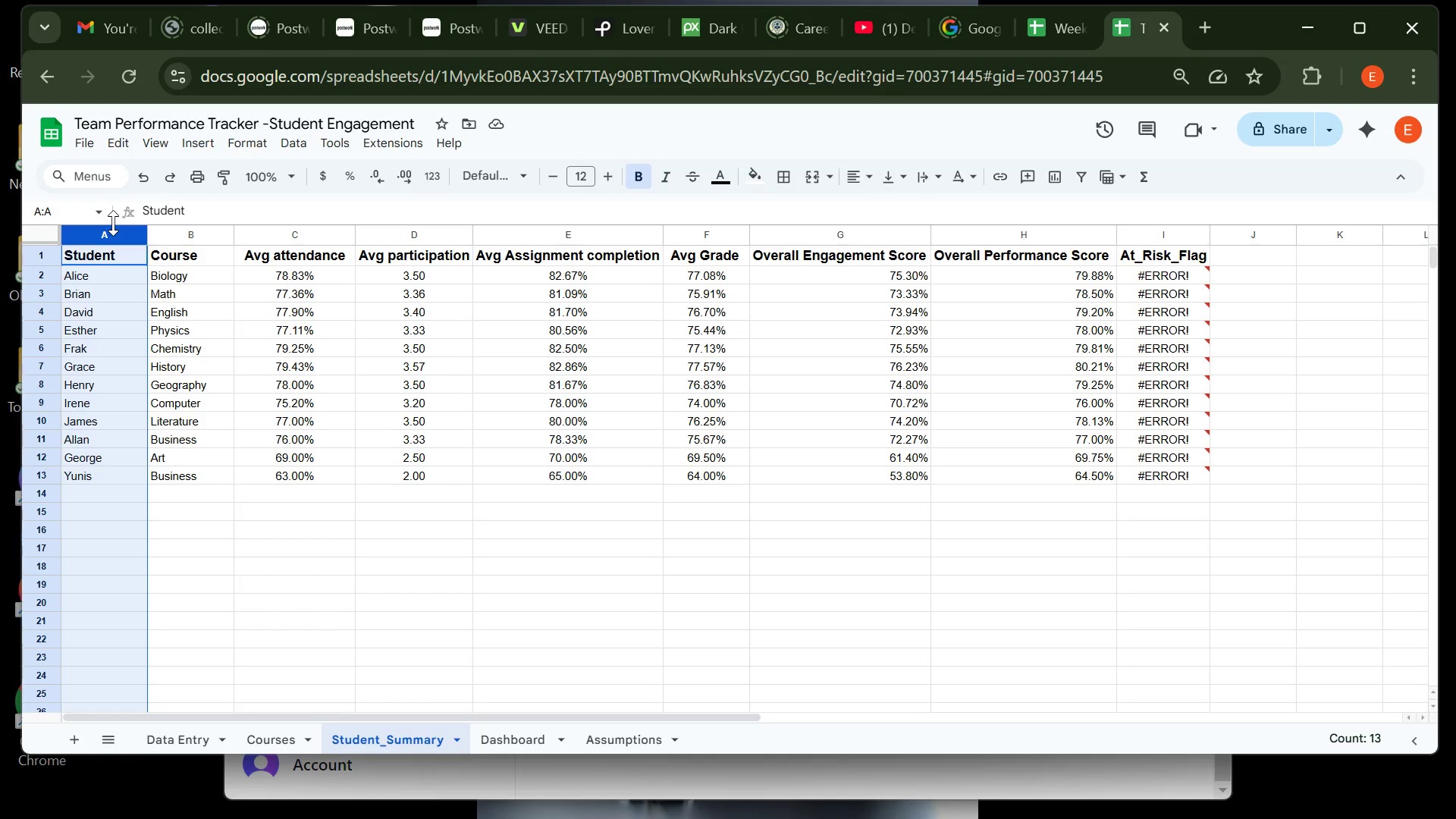 
hold_key(key=ControlLeft, duration=1.51)
left_click([193, 236])
 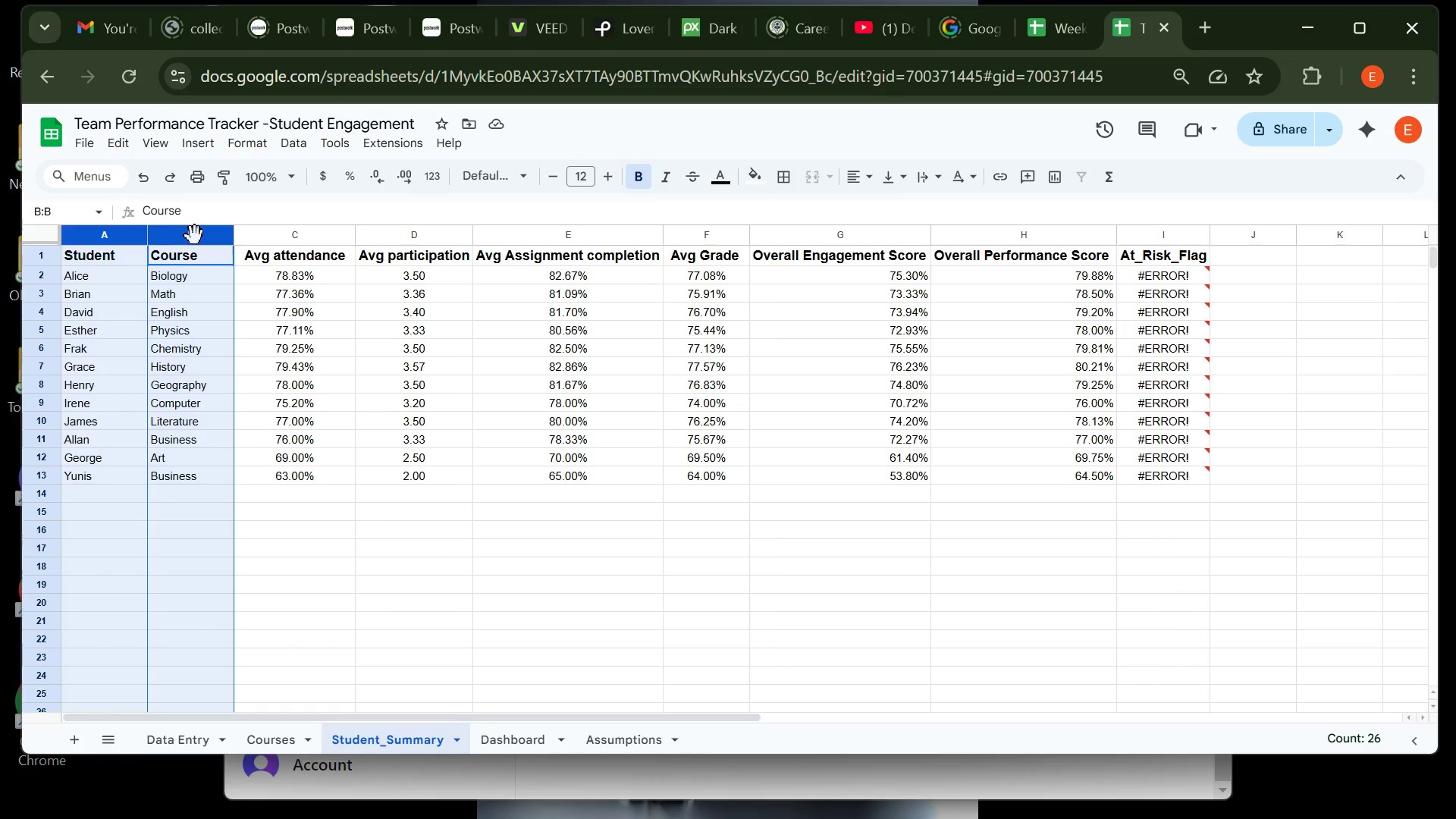 
hold_key(key=ControlLeft, duration=1.51)
left_click([292, 237])
 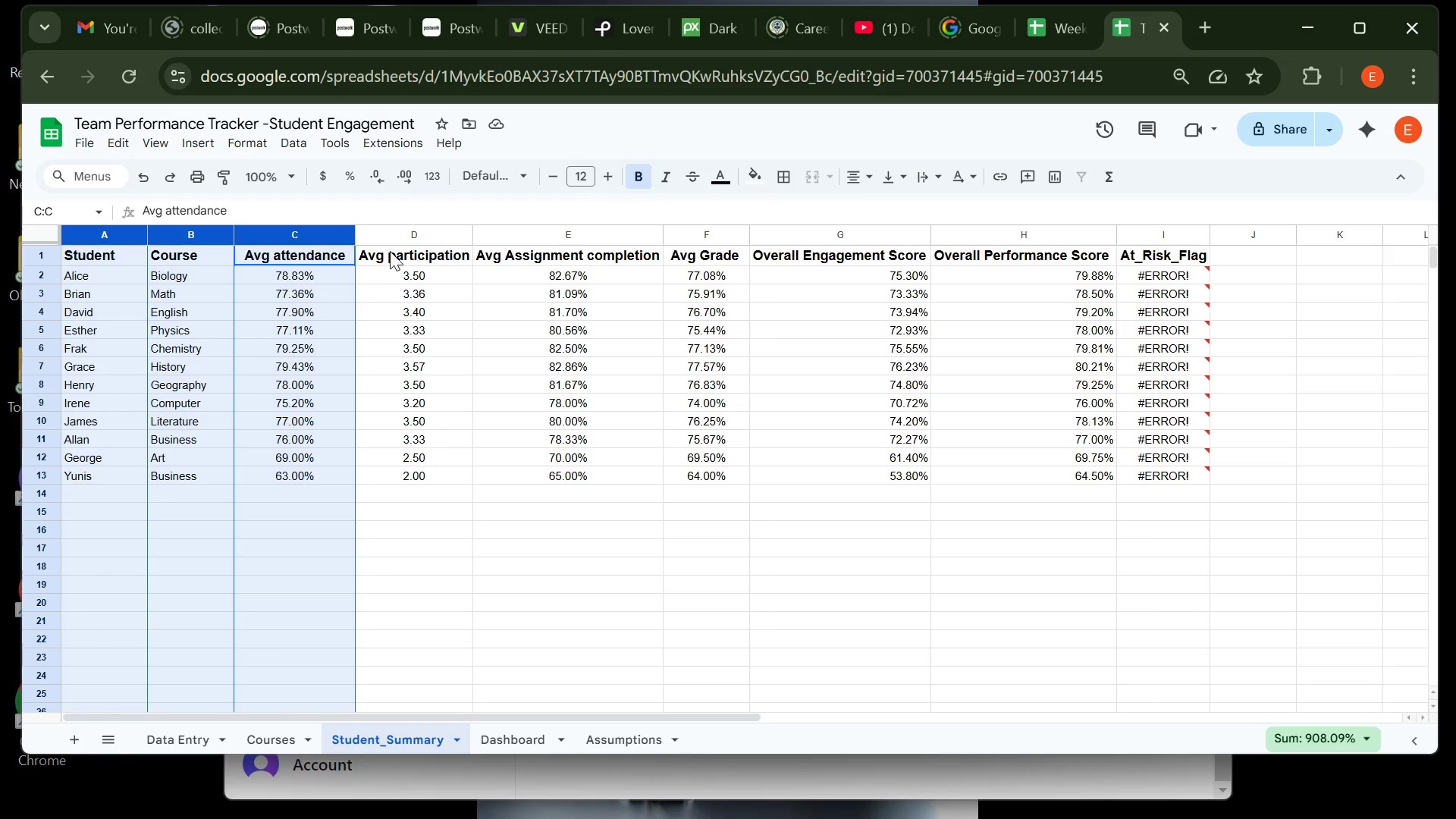 
hold_key(key=ControlLeft, duration=1.51)
left_click([404, 237])
 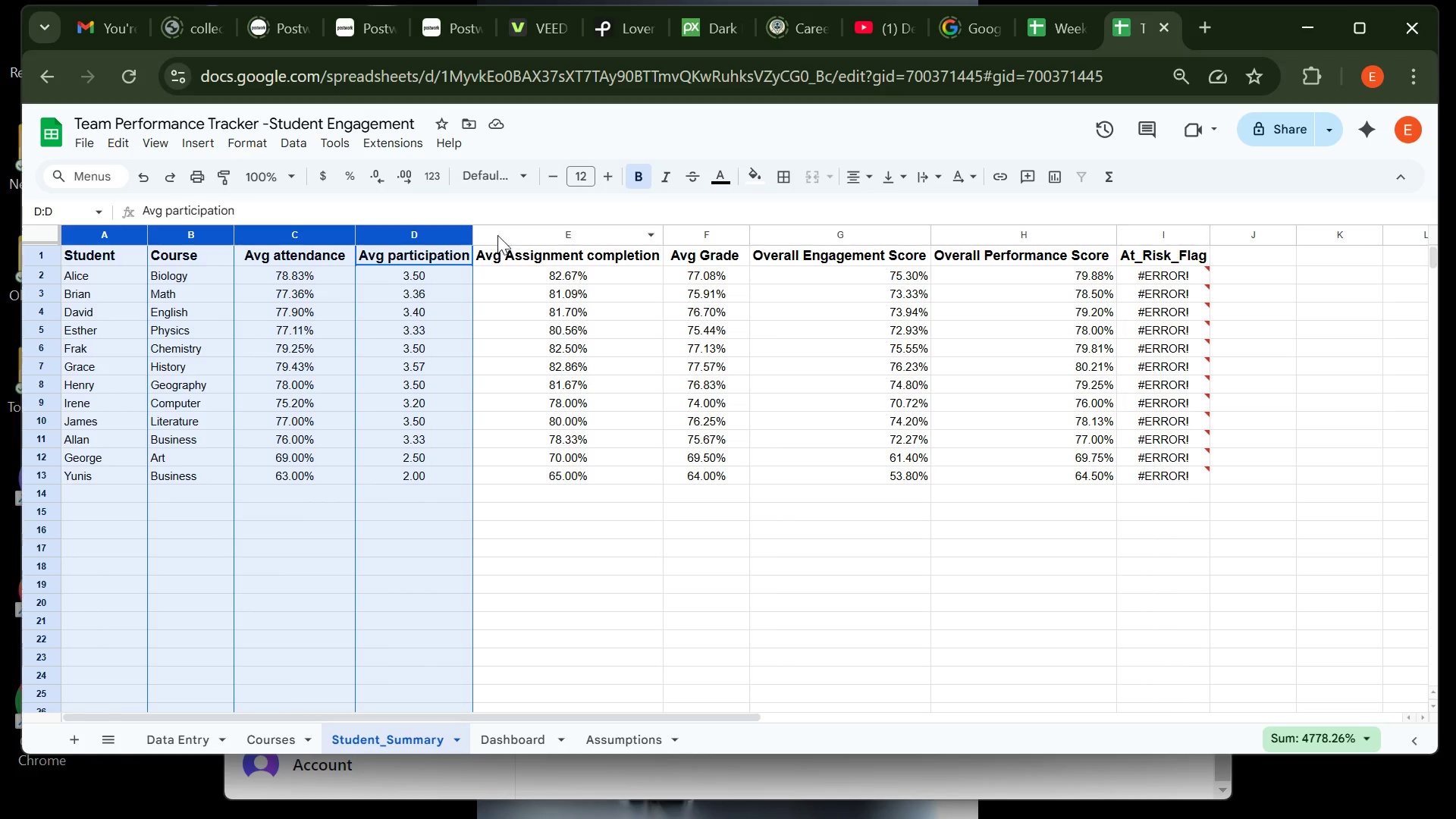 
hold_key(key=ControlLeft, duration=1.51)
left_click([512, 231])
 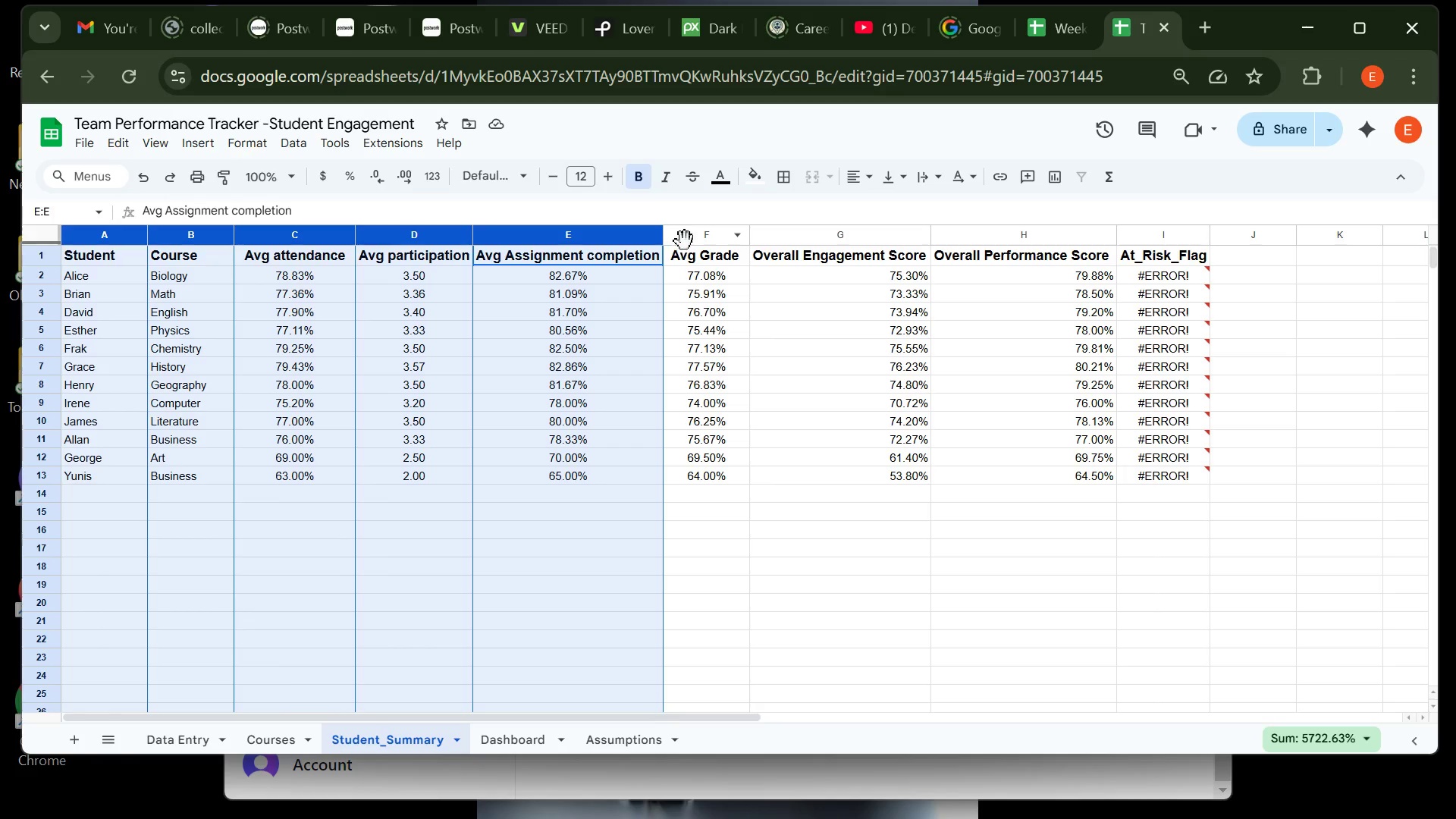 
hold_key(key=ControlLeft, duration=1.51)
left_click([699, 240])
 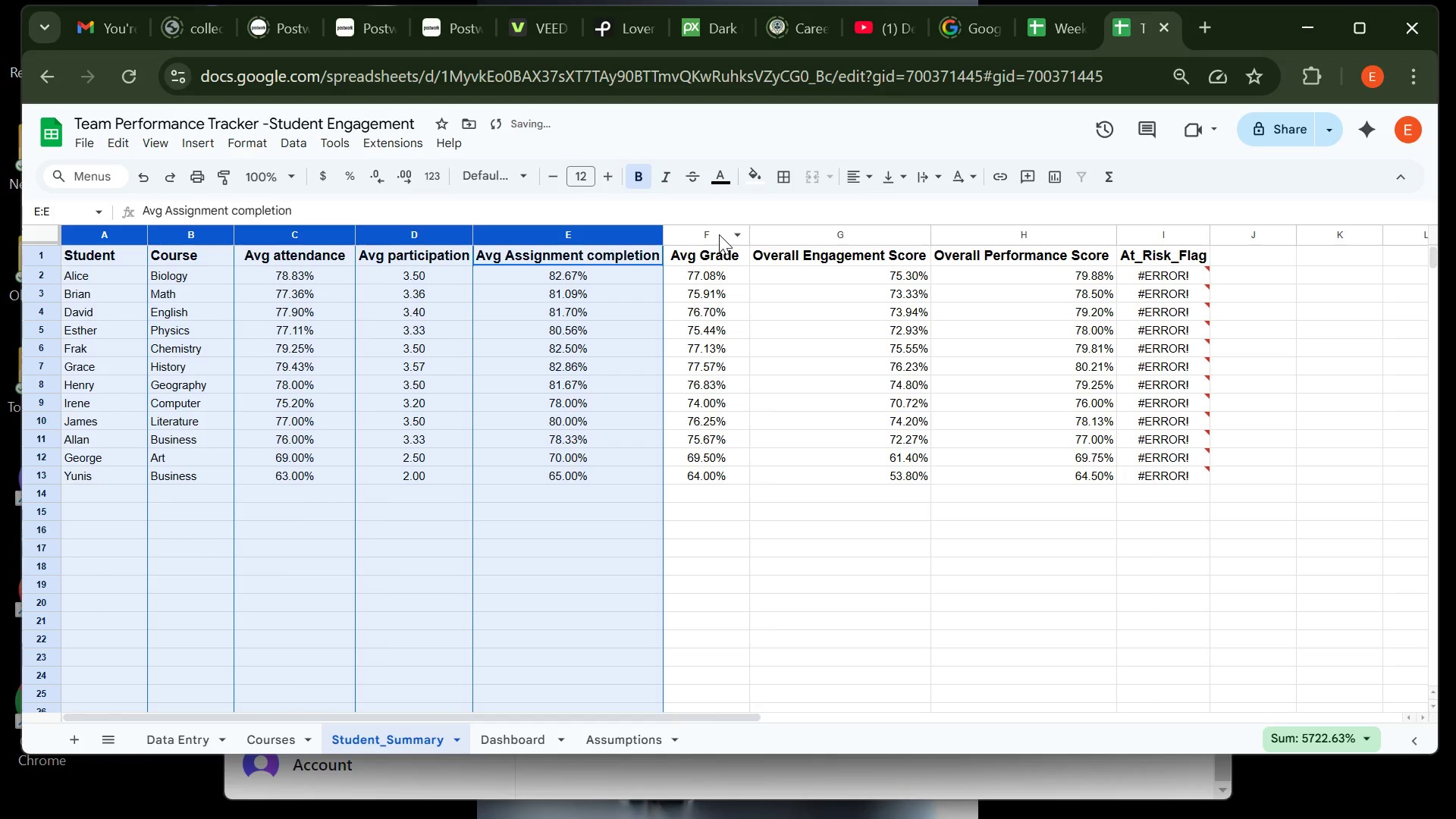 
hold_key(key=ControlLeft, duration=1.51)
left_click([719, 232])
 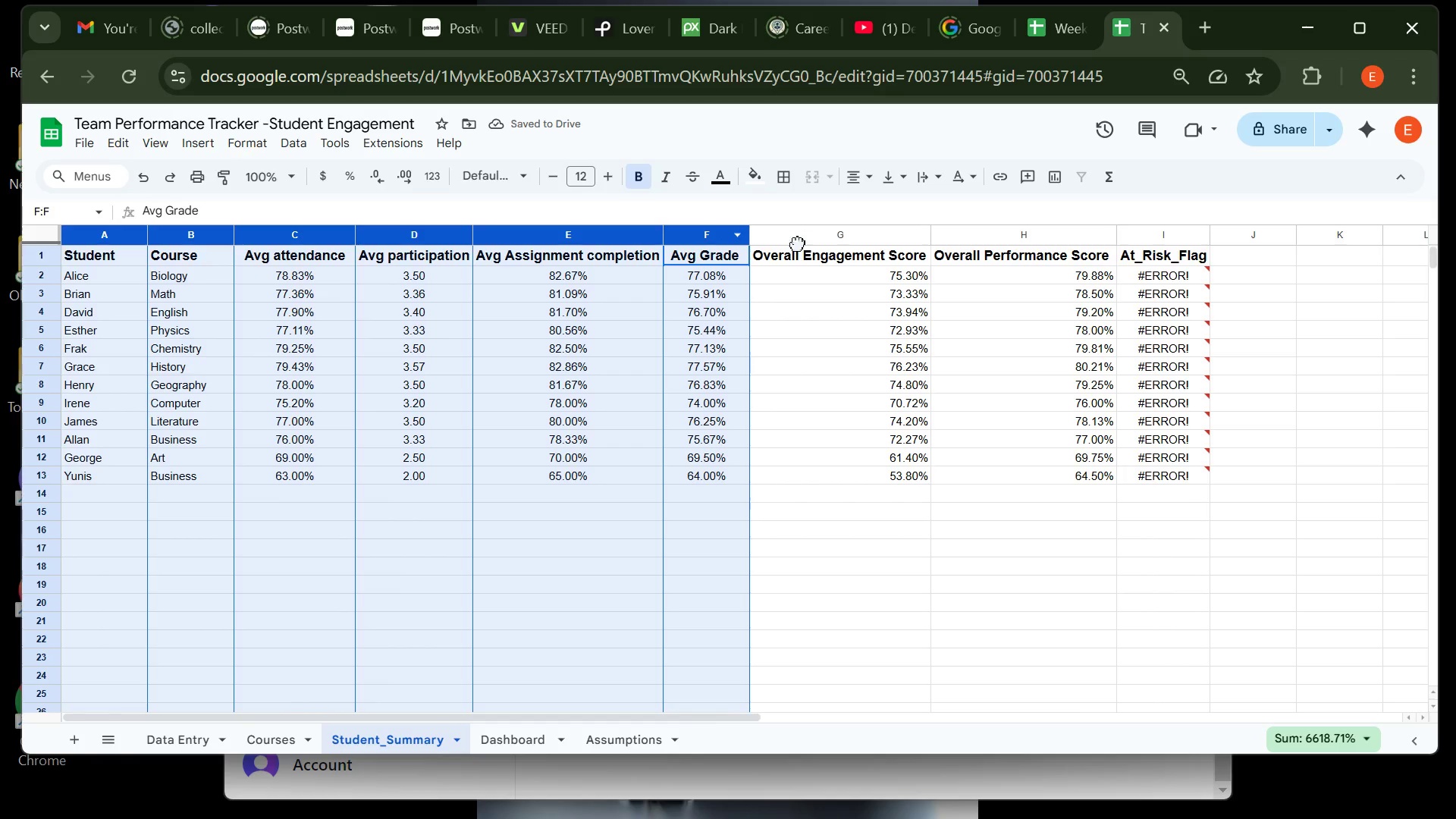 
hold_key(key=ControlLeft, duration=1.51)
left_click([798, 243])
 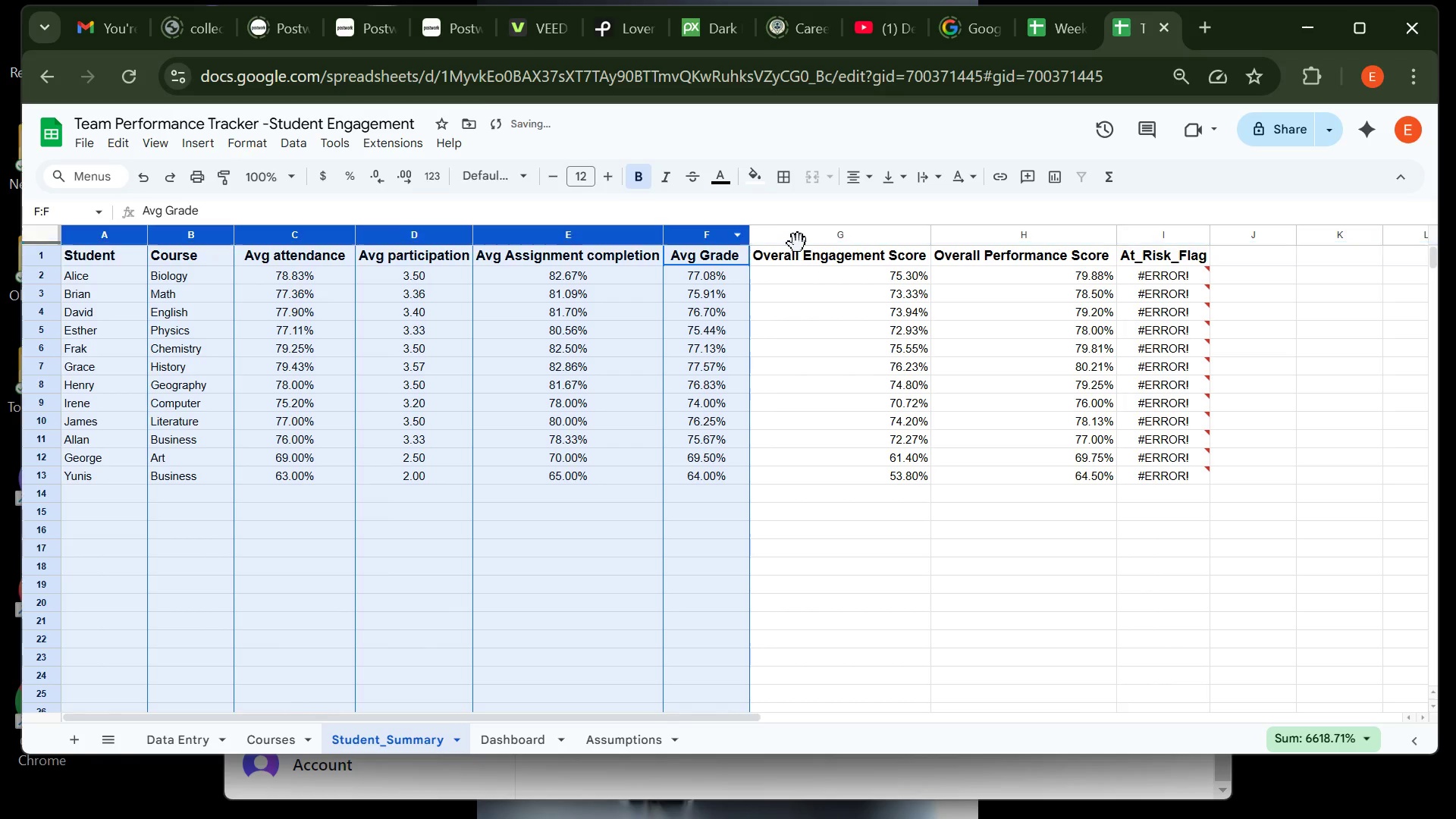 
left_click([804, 240])
 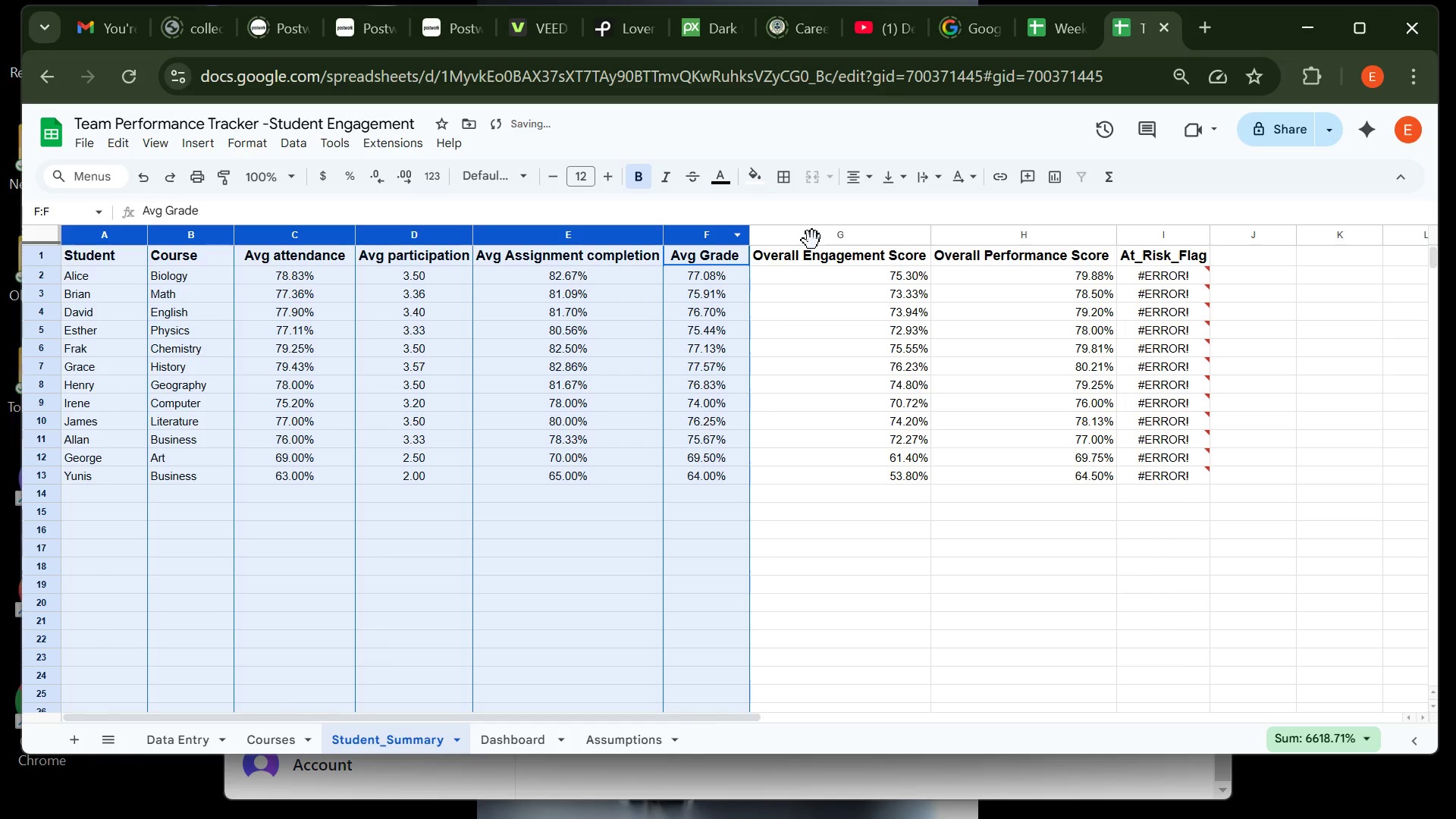 
hold_key(key=ControlLeft, duration=1.51)
left_click([819, 237])
 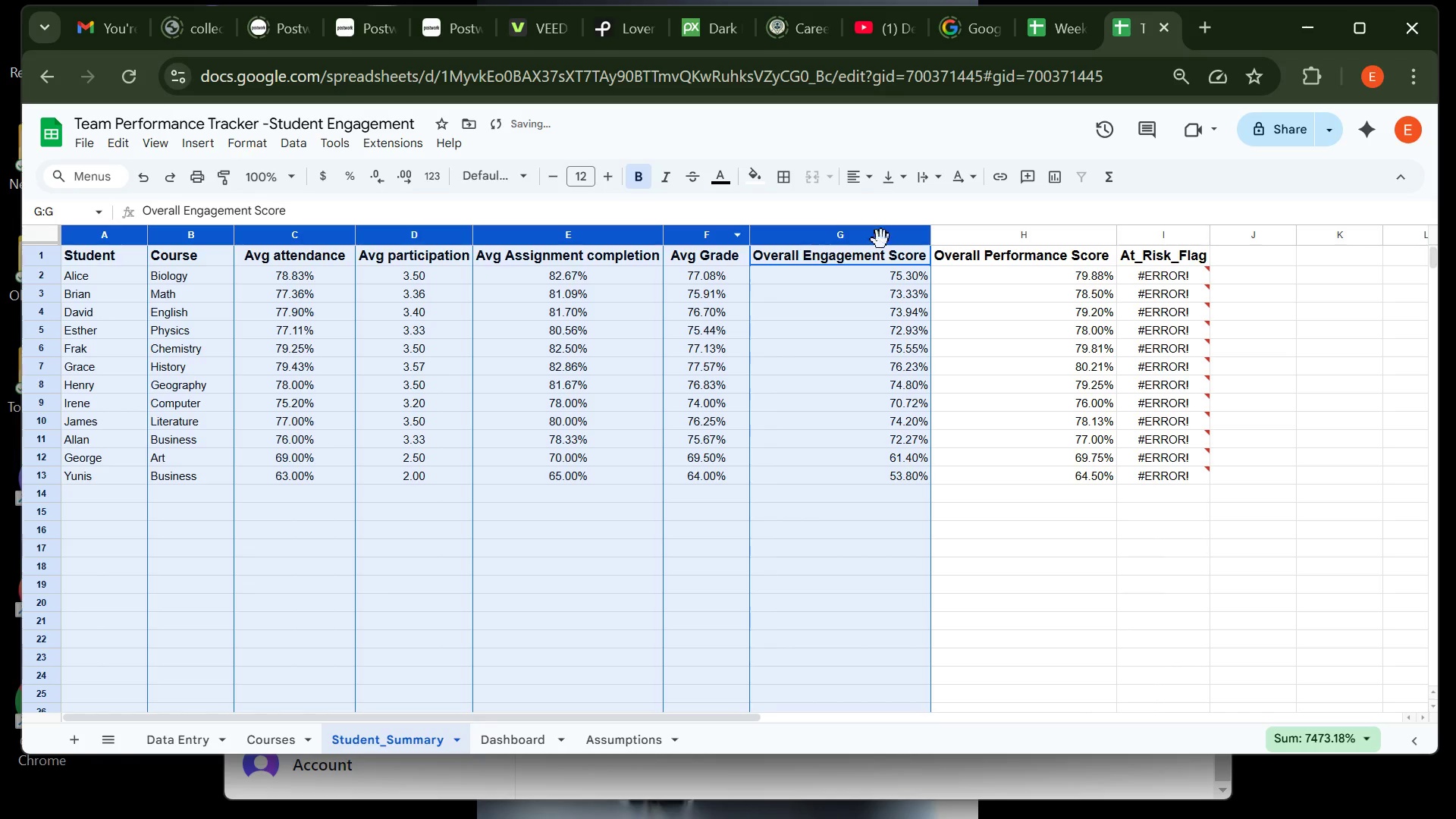 
hold_key(key=ControlLeft, duration=1.51)
left_click([979, 228])
 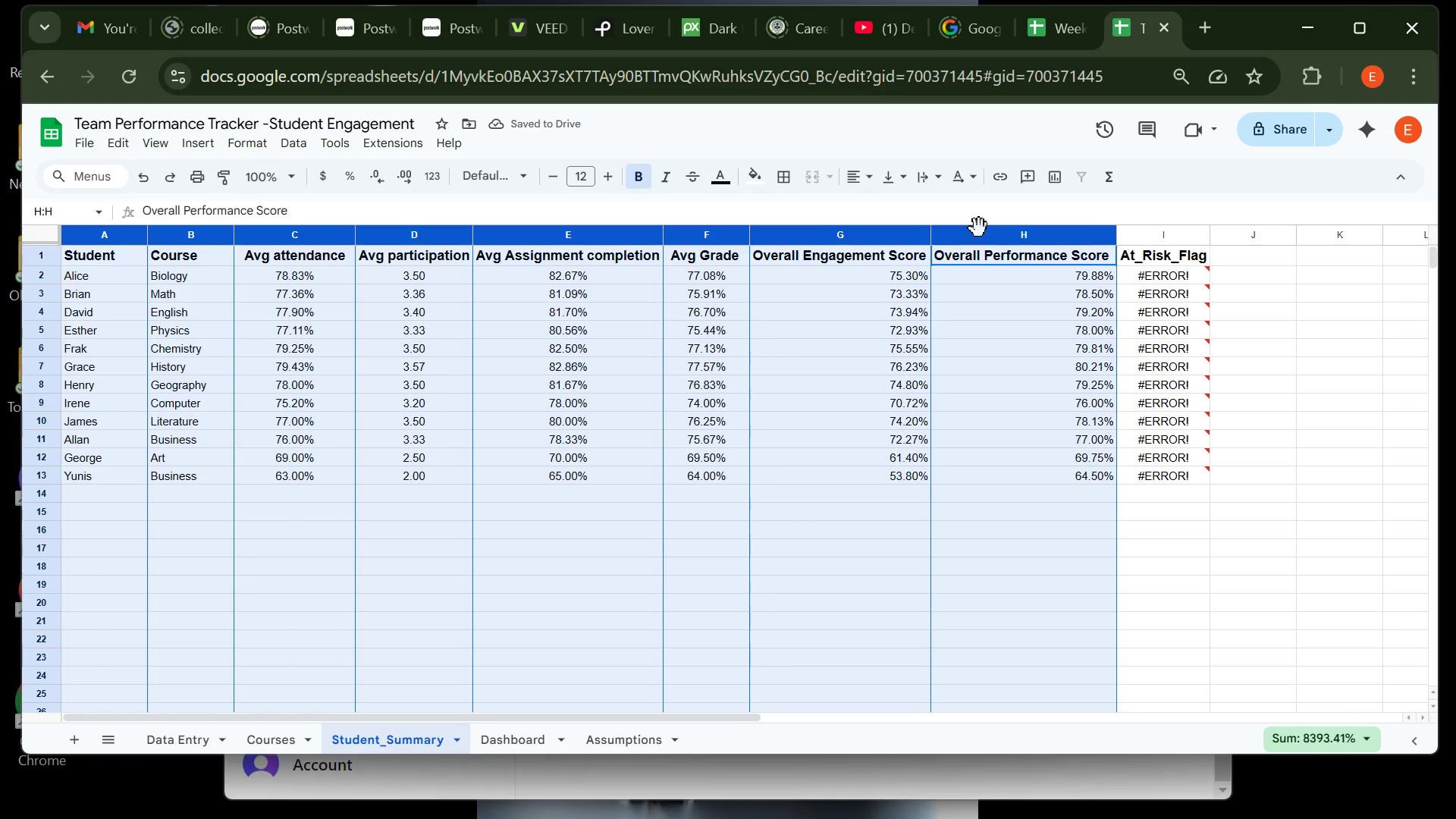 
hold_key(key=ControlLeft, duration=0.53)
 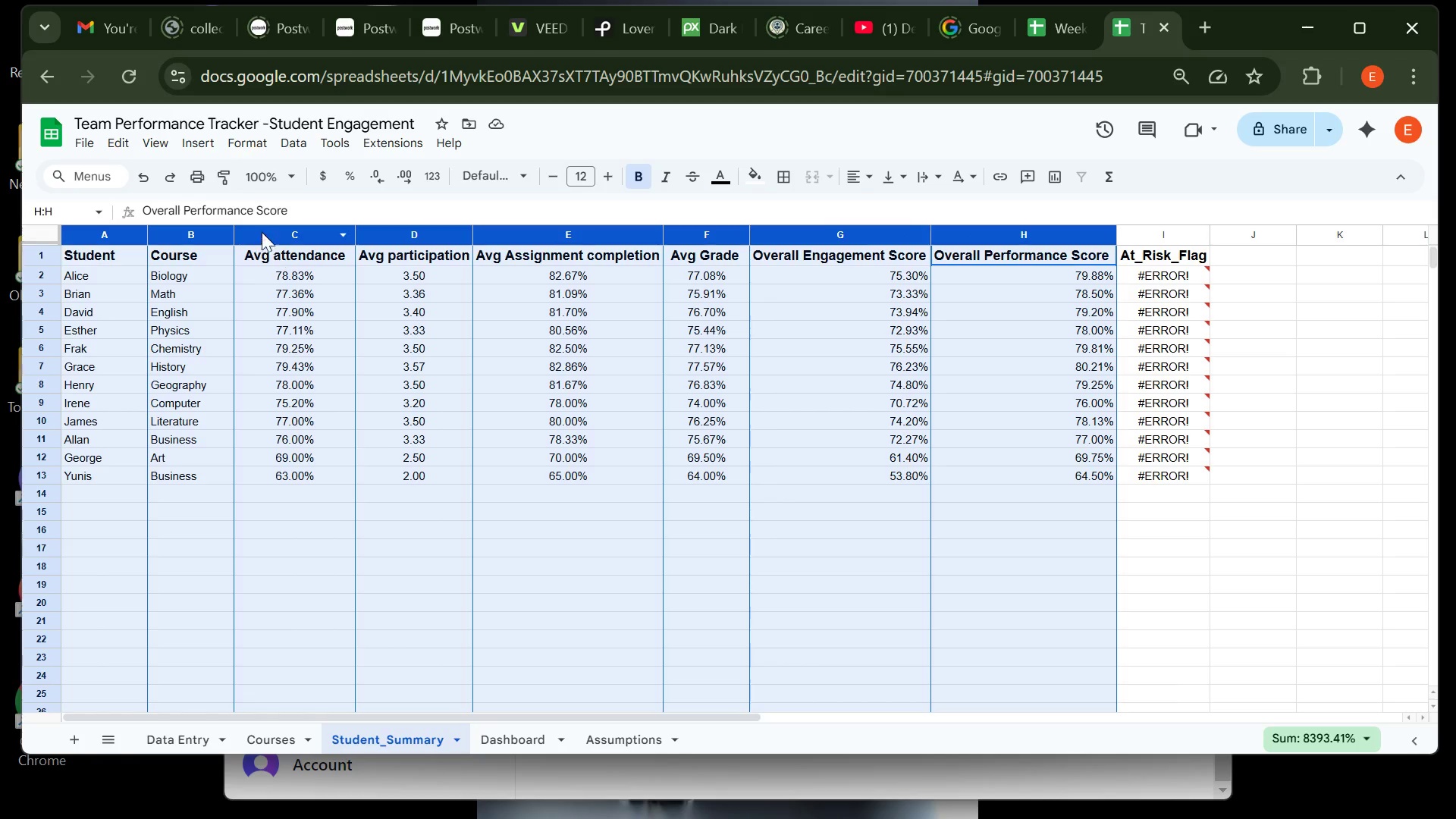 
wait(6.22)
 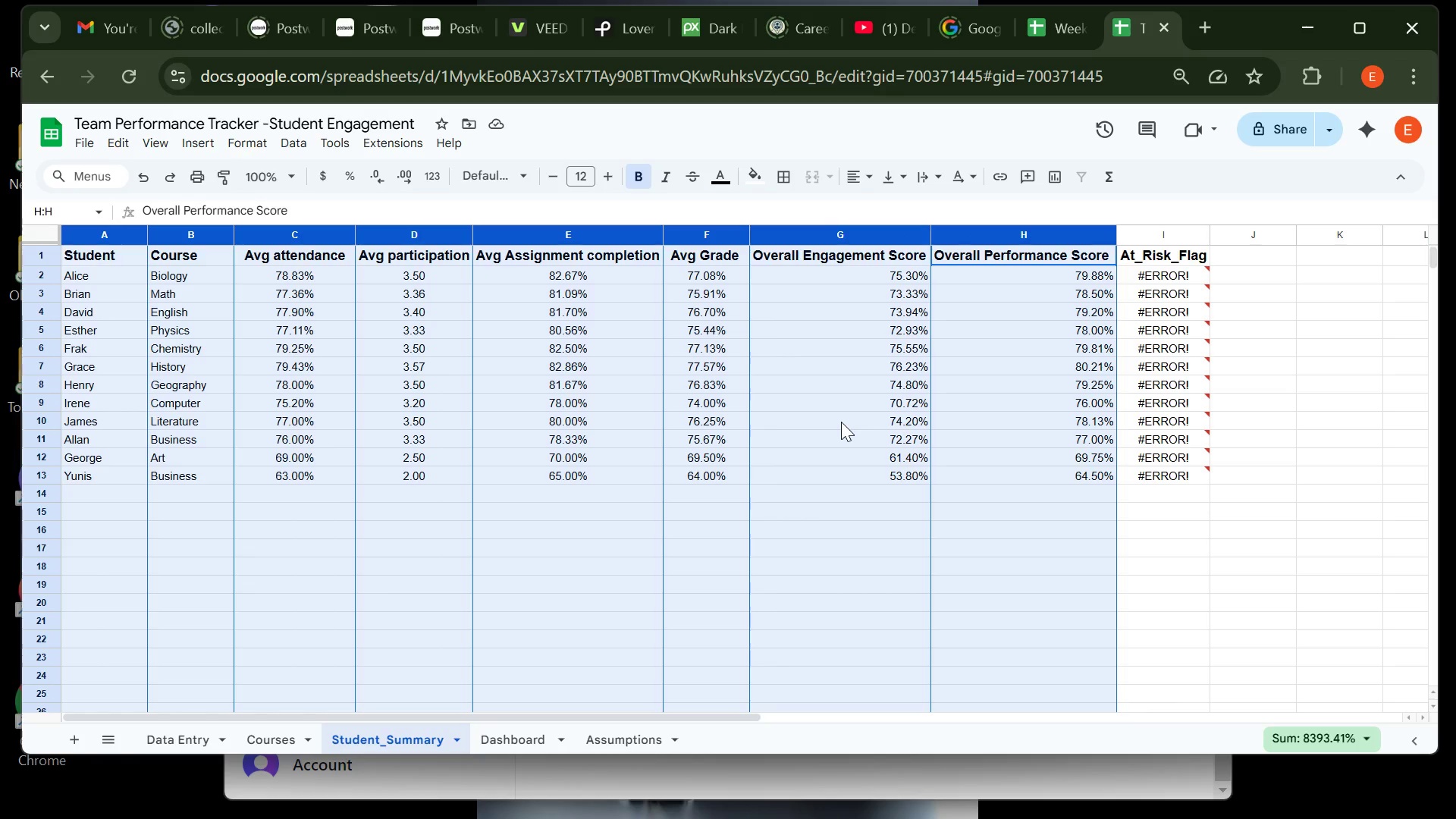 
left_click([246, 142])
 